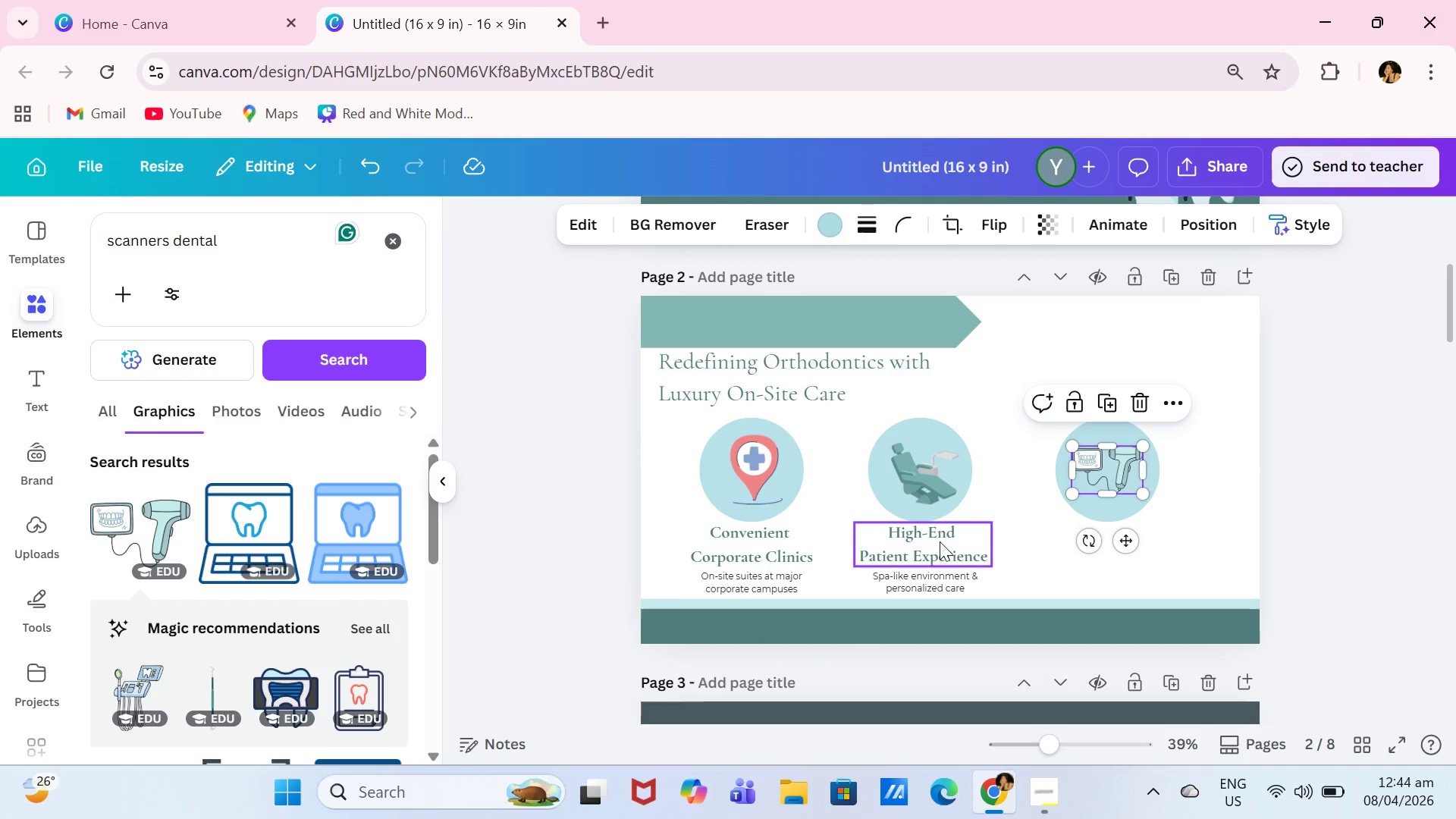 
left_click([940, 541])
 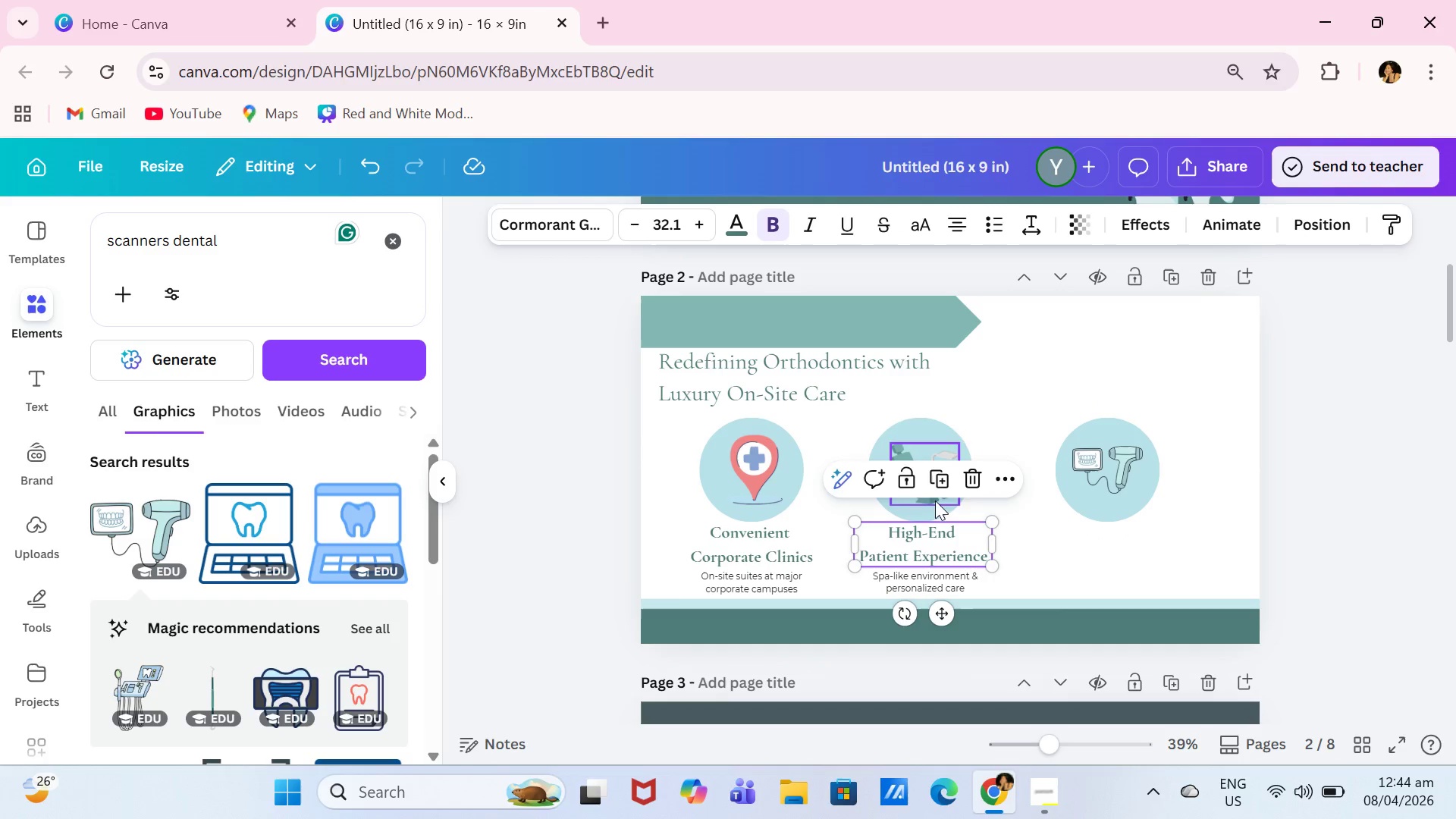 
left_click([938, 484])
 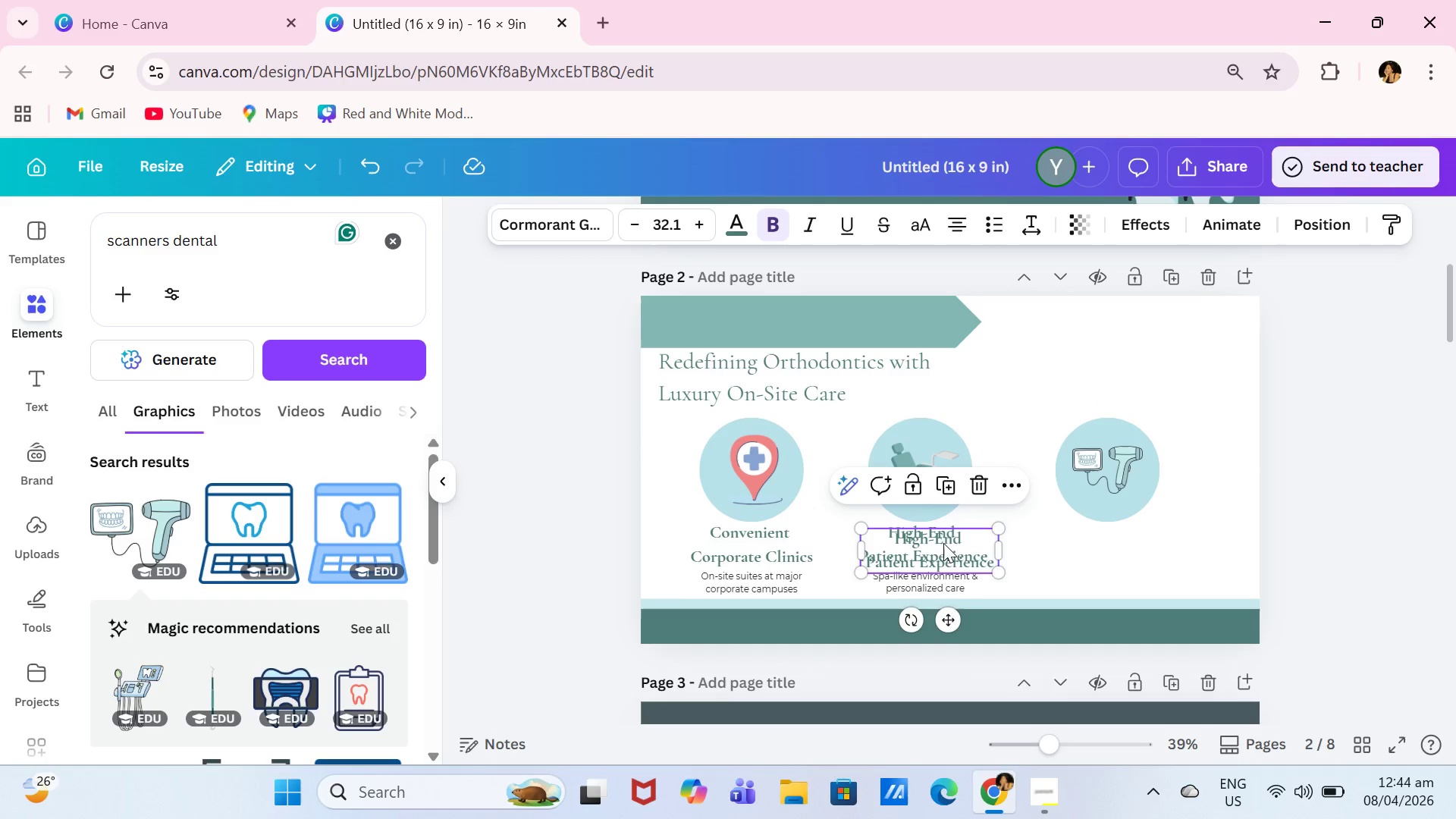 
left_click_drag(start_coordinate=[943, 548], to_coordinate=[1142, 552])
 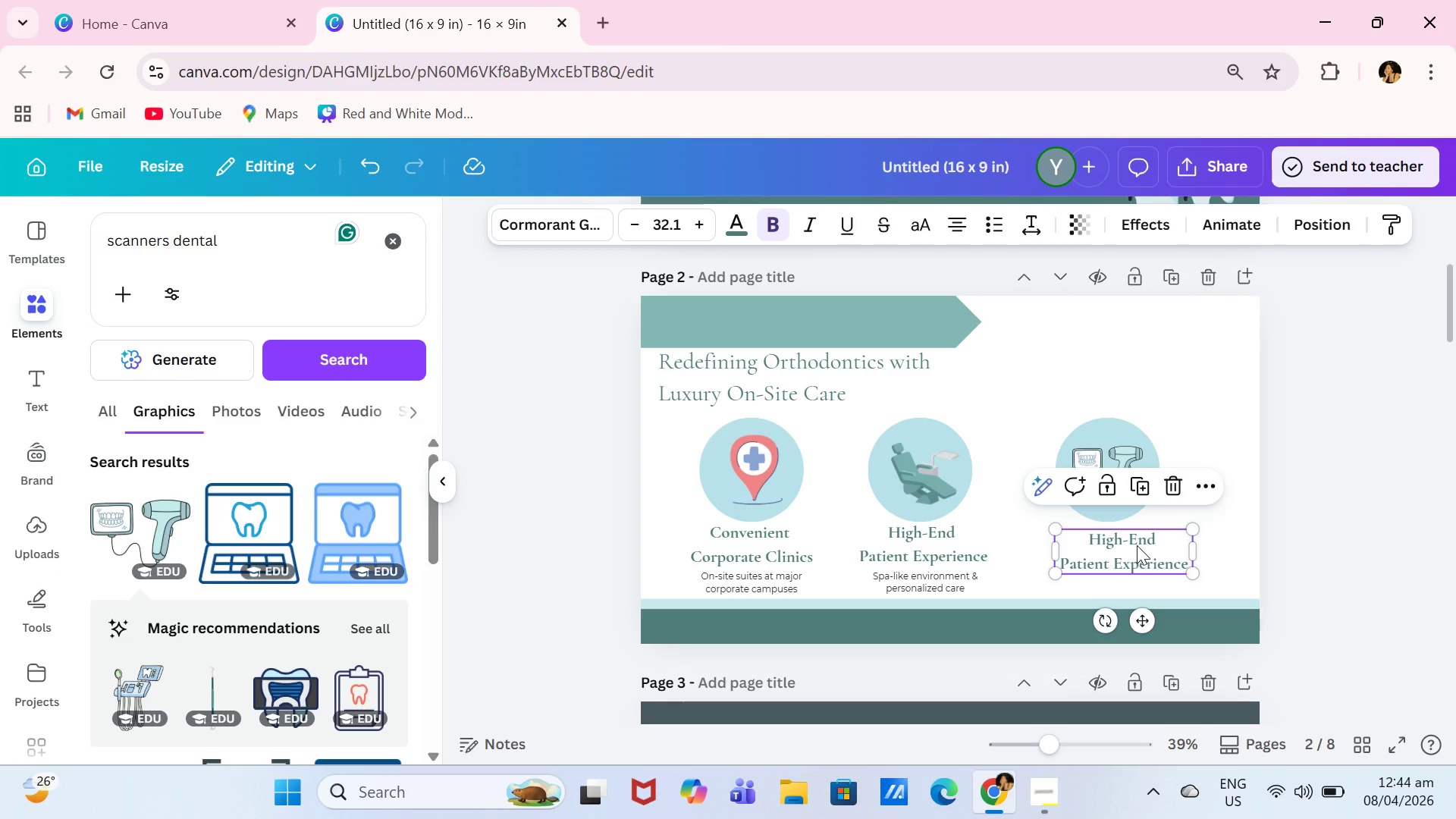 
wait(30.06)
 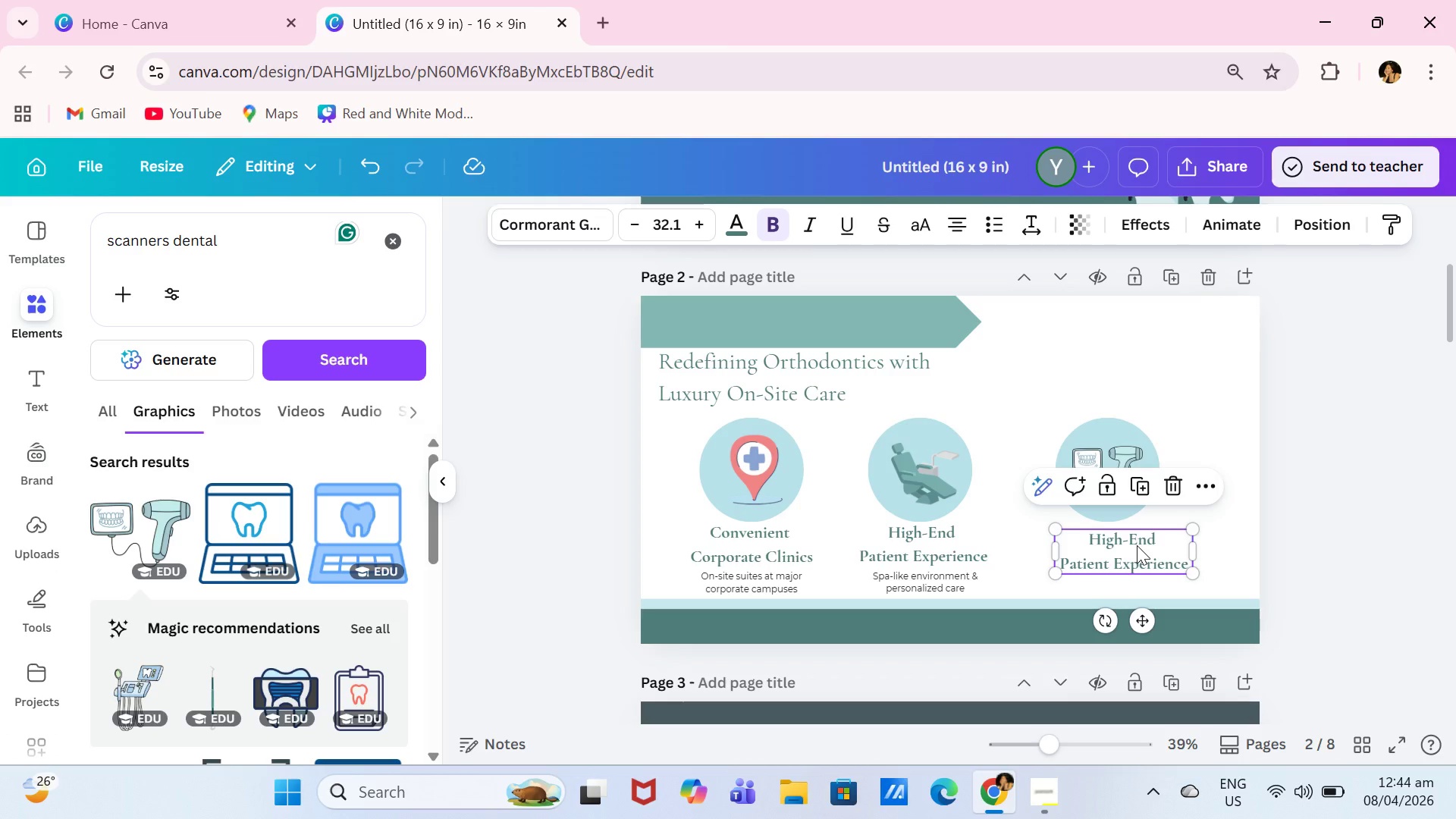 
key(Control+ControlLeft)
 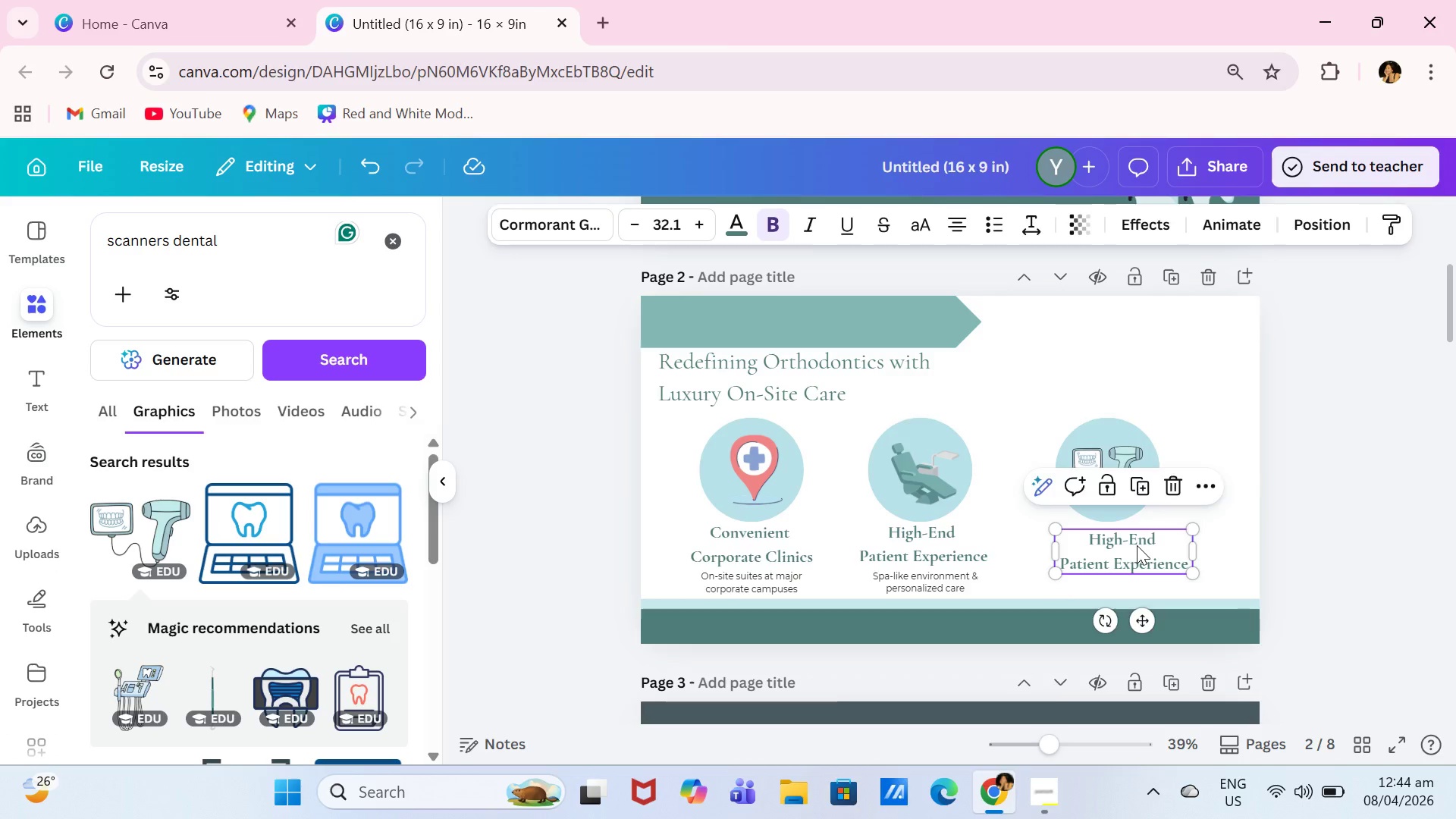 
key(Control+A)
 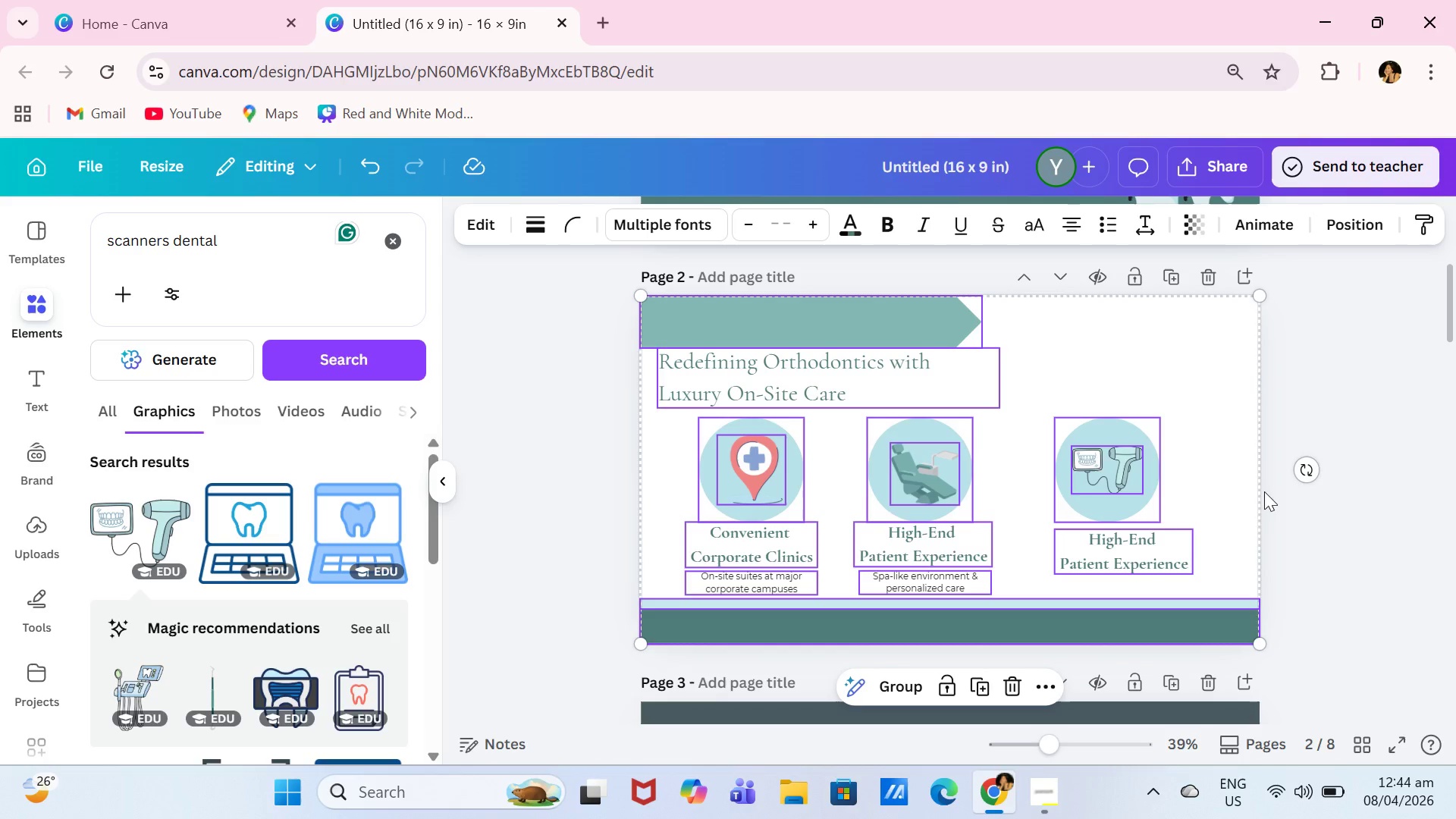 
left_click([1350, 403])
 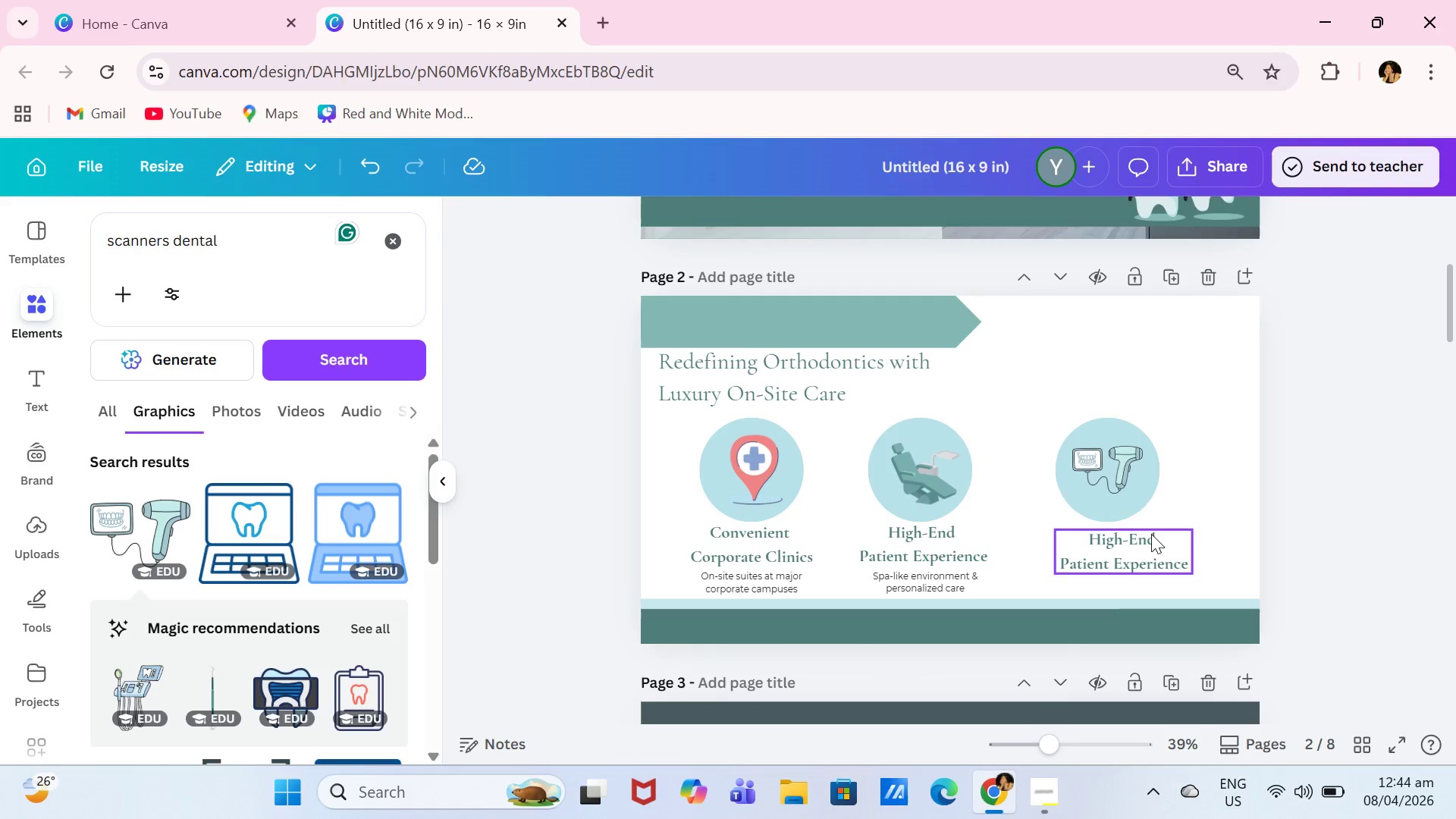 
double_click([1151, 534])
 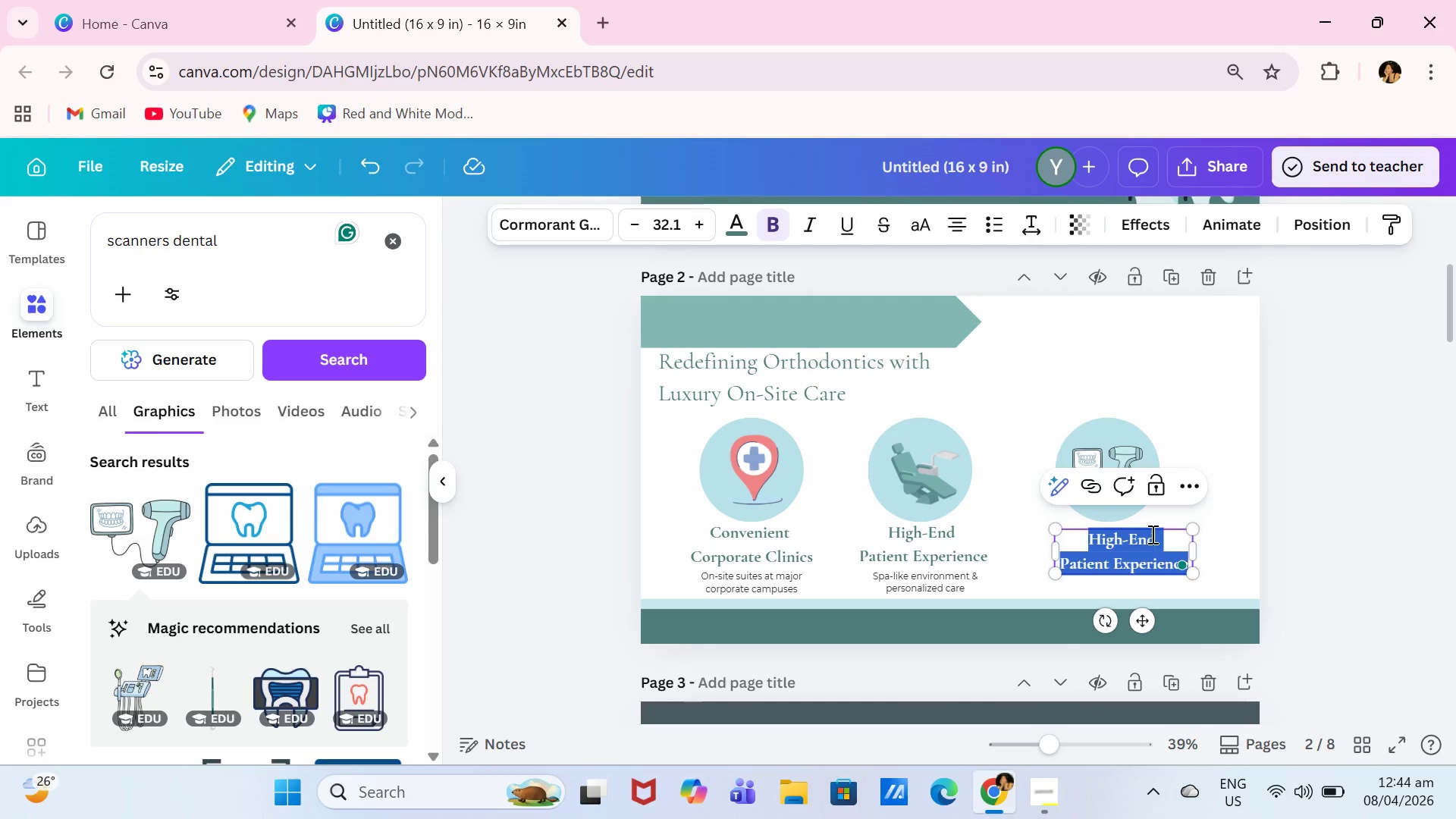 
type(Cutting )
key(Backspace)
type(-Edce )
 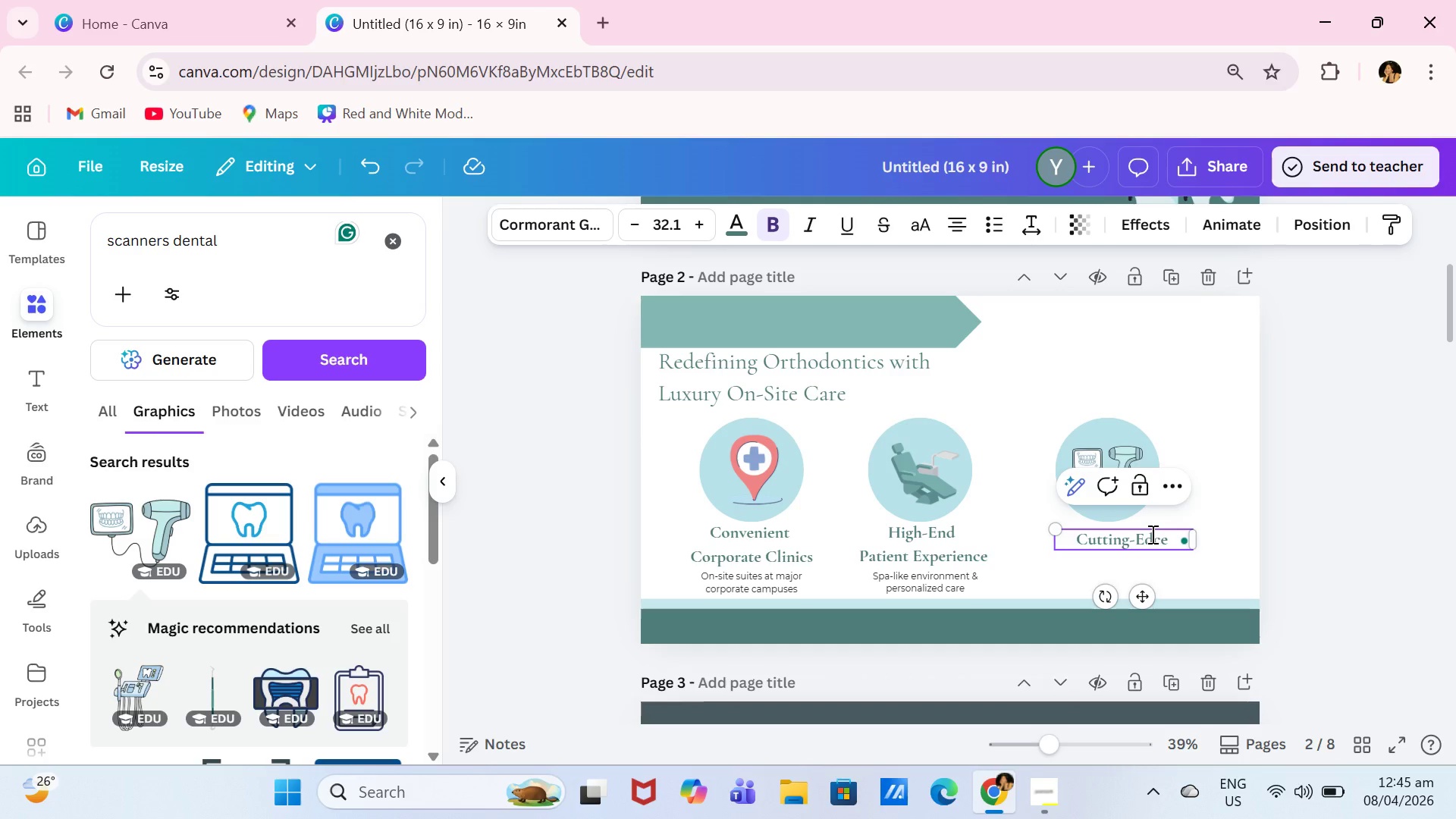 
key(Enter)
 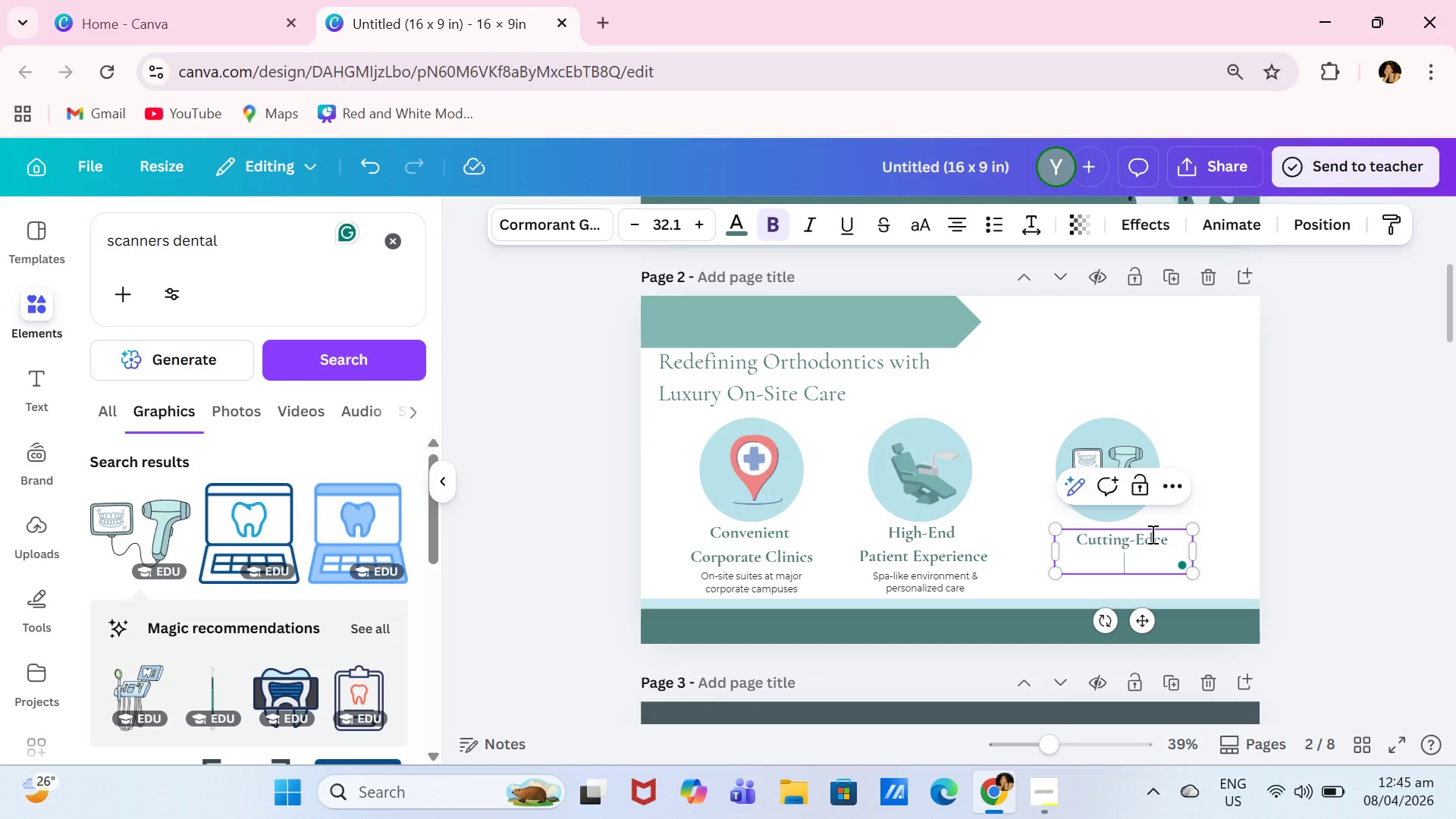 
type(Technology)
 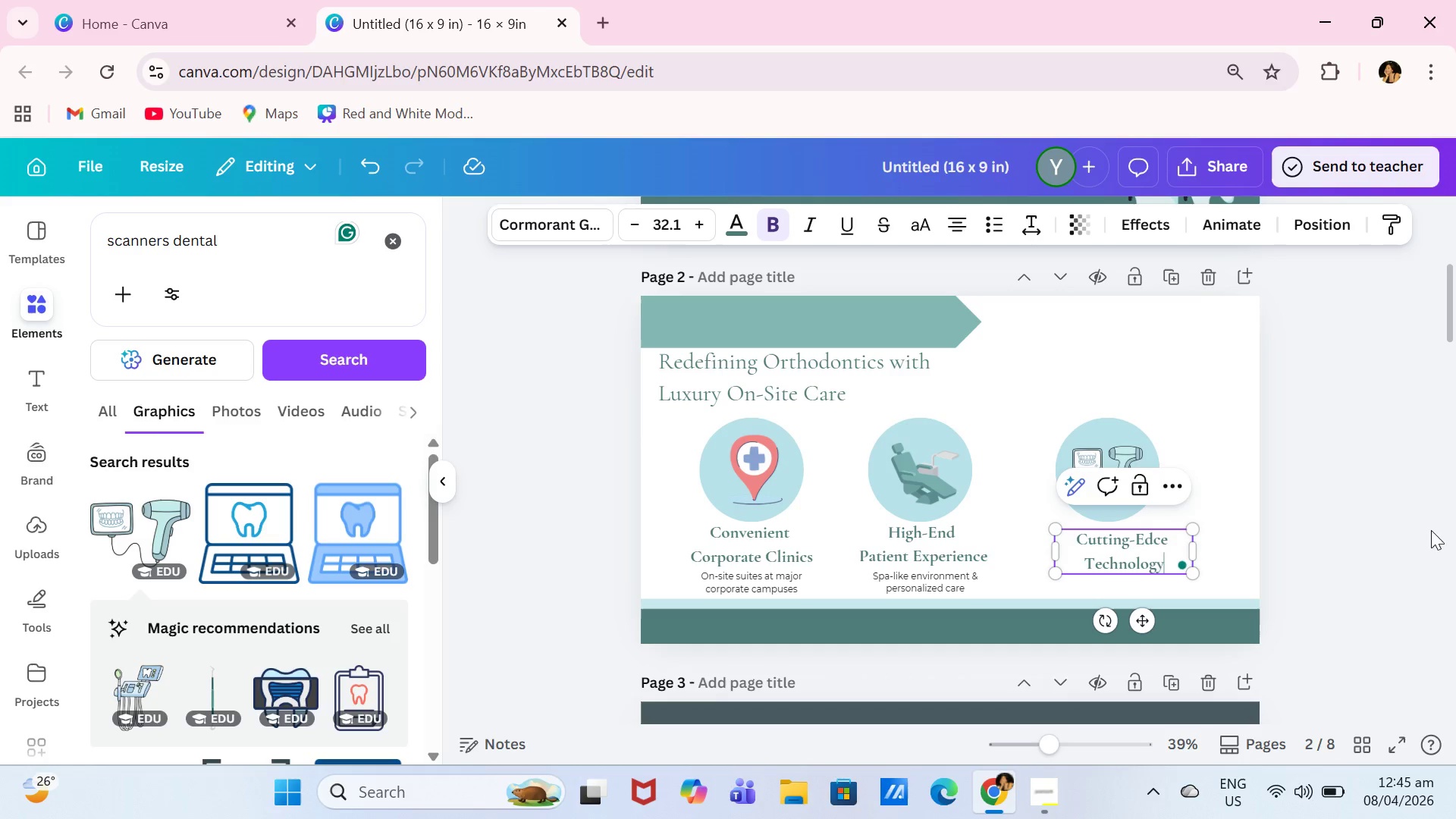 
left_click([1379, 534])
 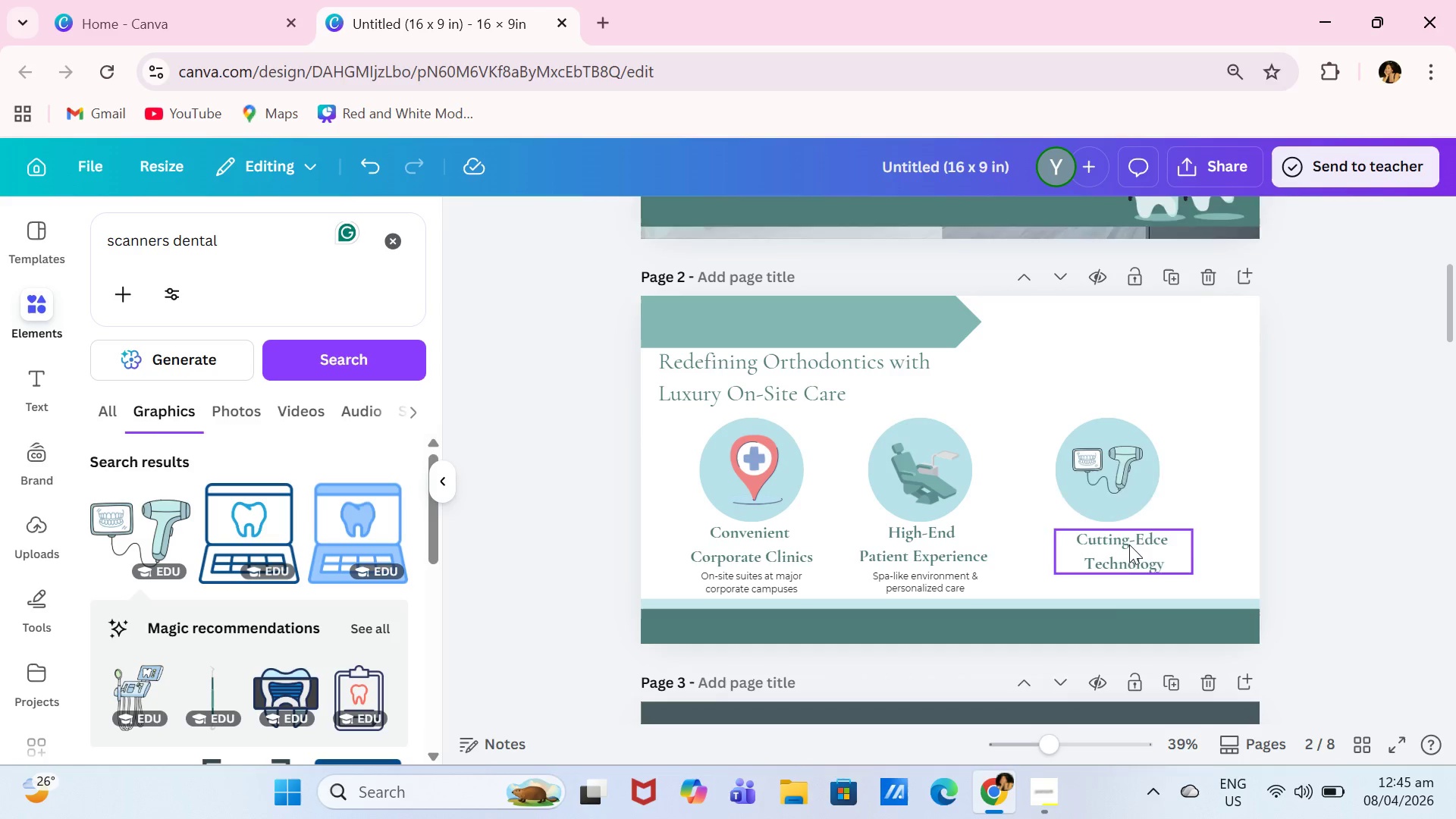 
left_click_drag(start_coordinate=[1129, 544], to_coordinate=[1112, 534])
 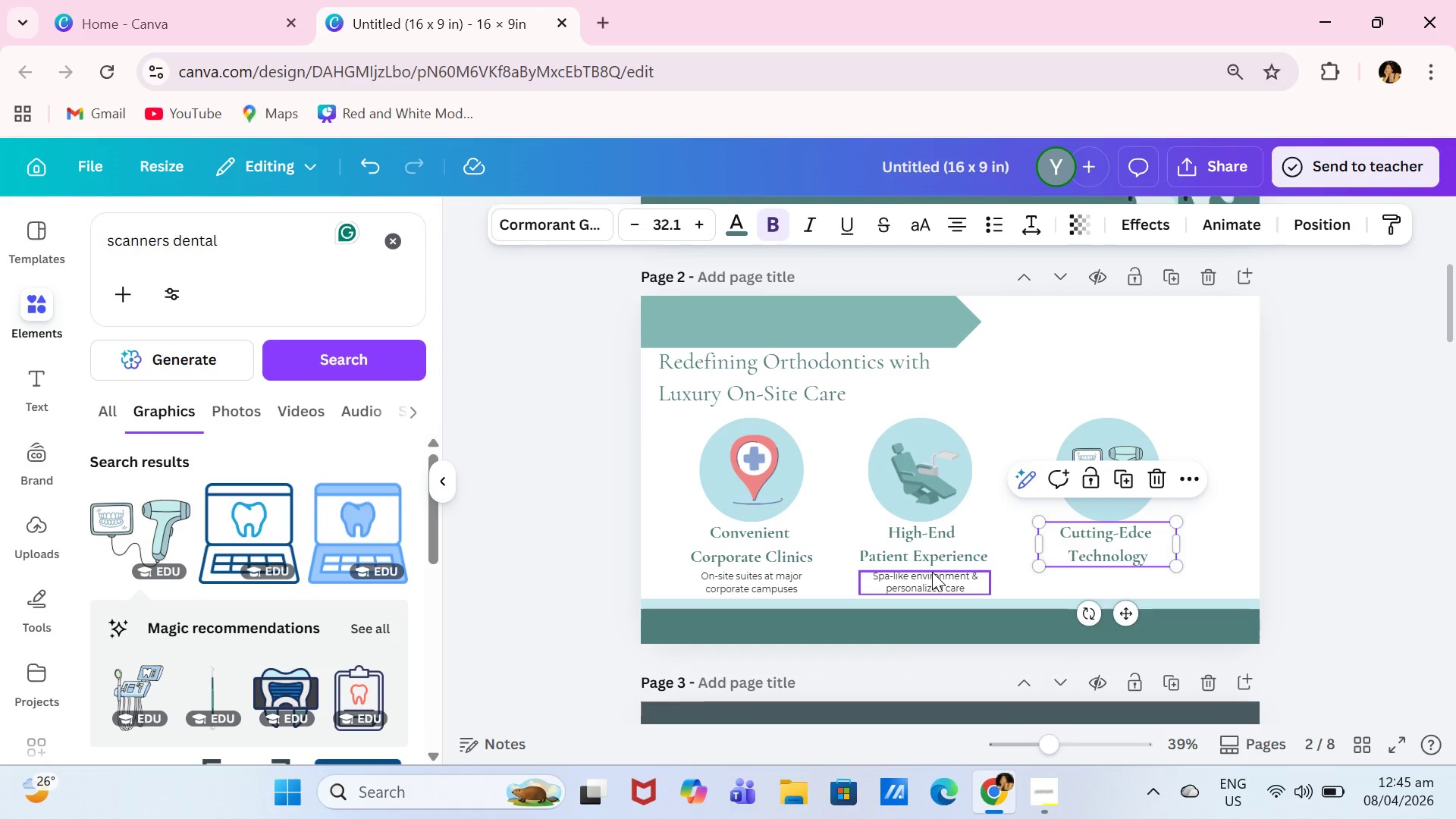 
left_click([932, 572])
 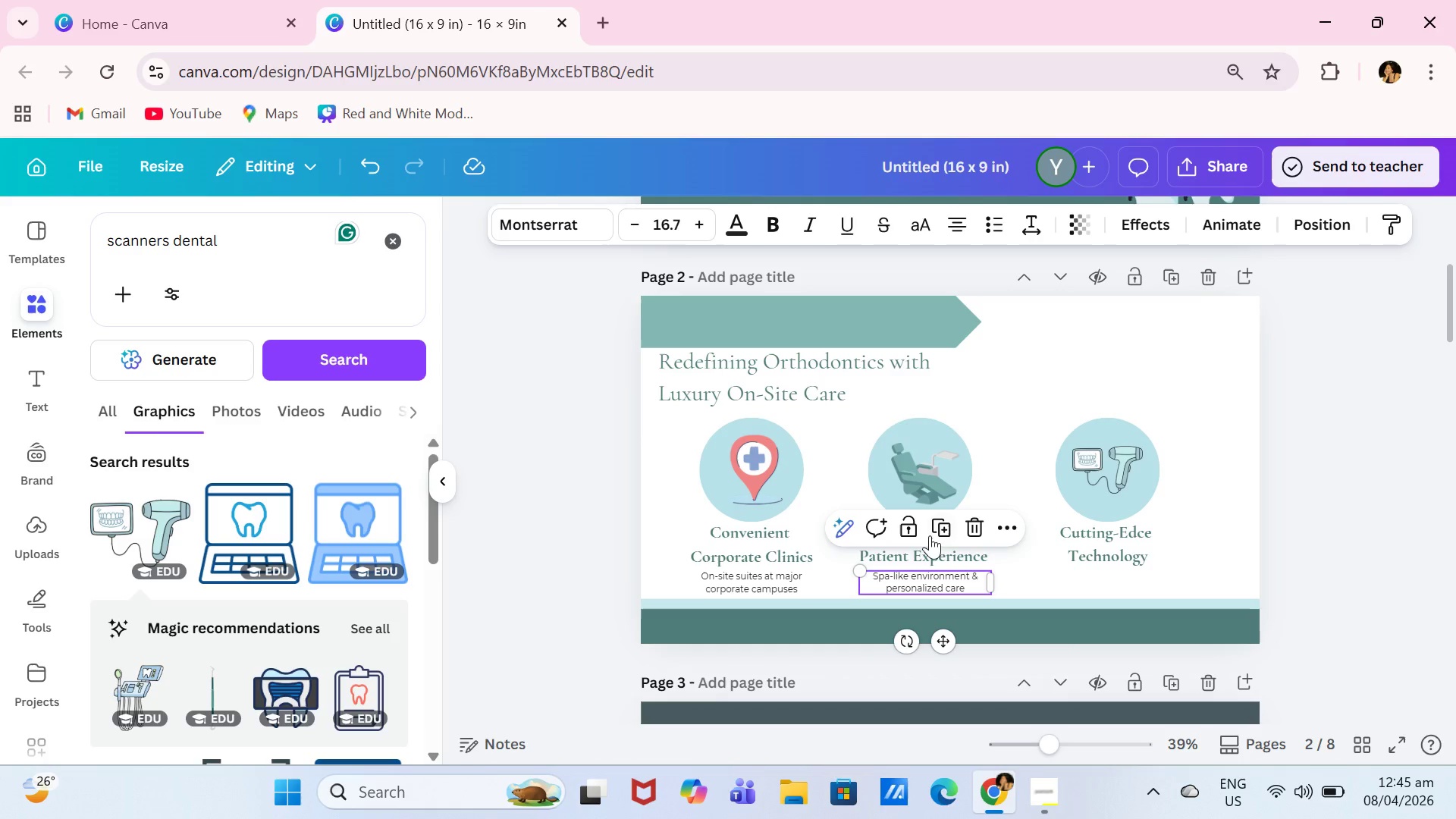 
left_click([930, 533])
 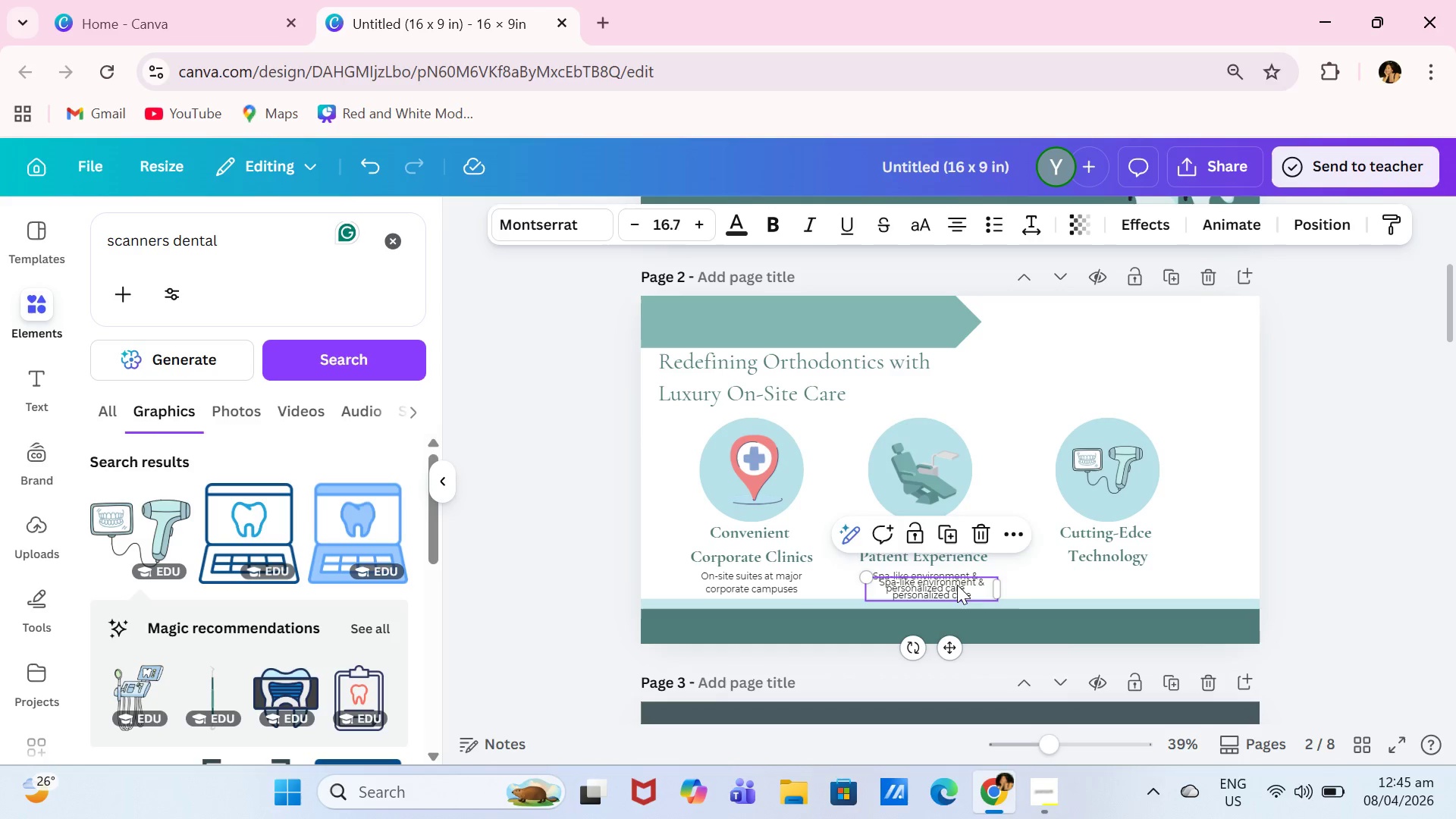 
left_click_drag(start_coordinate=[957, 585], to_coordinate=[1096, 579])
 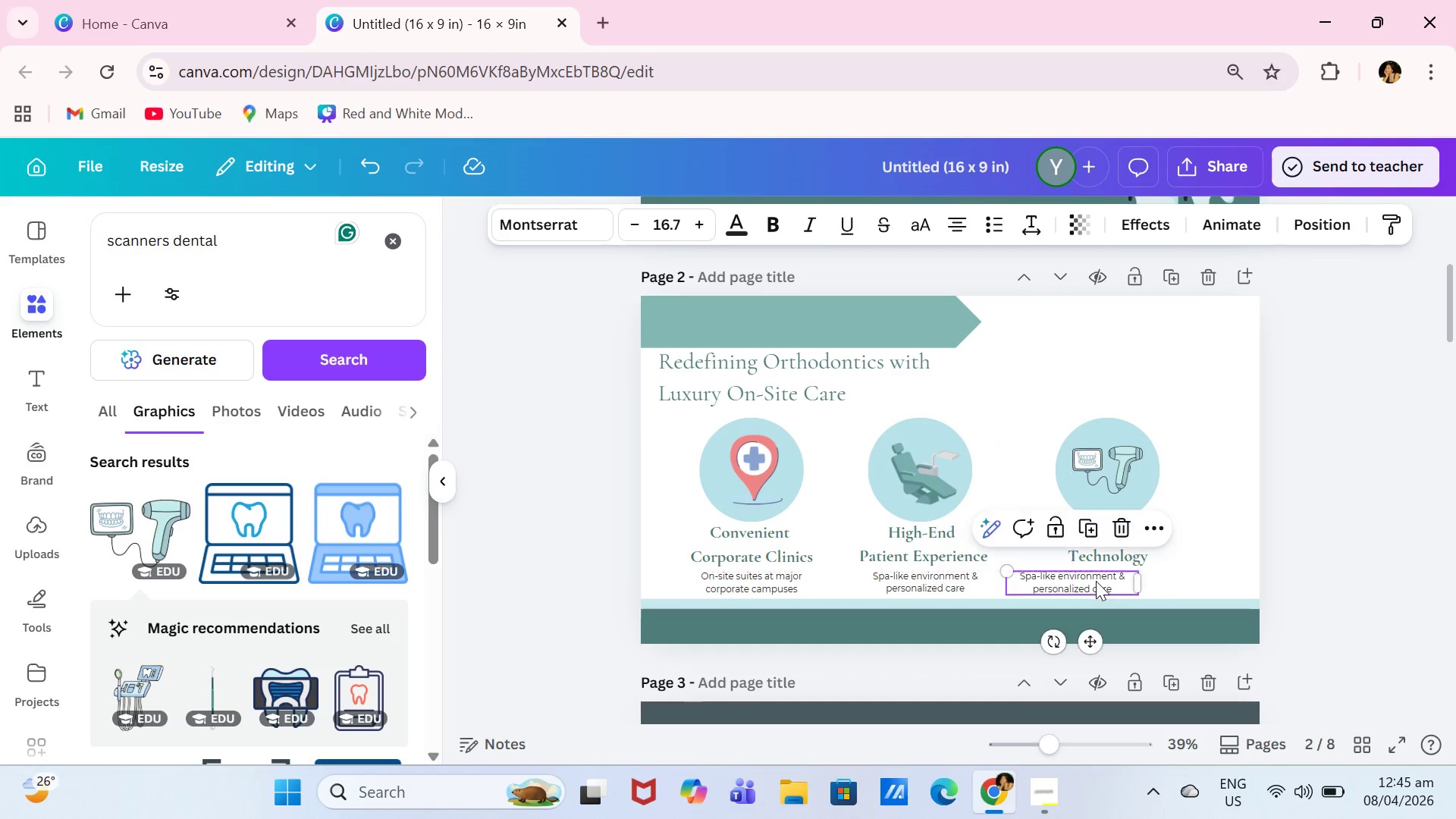 
left_click([1096, 581])
 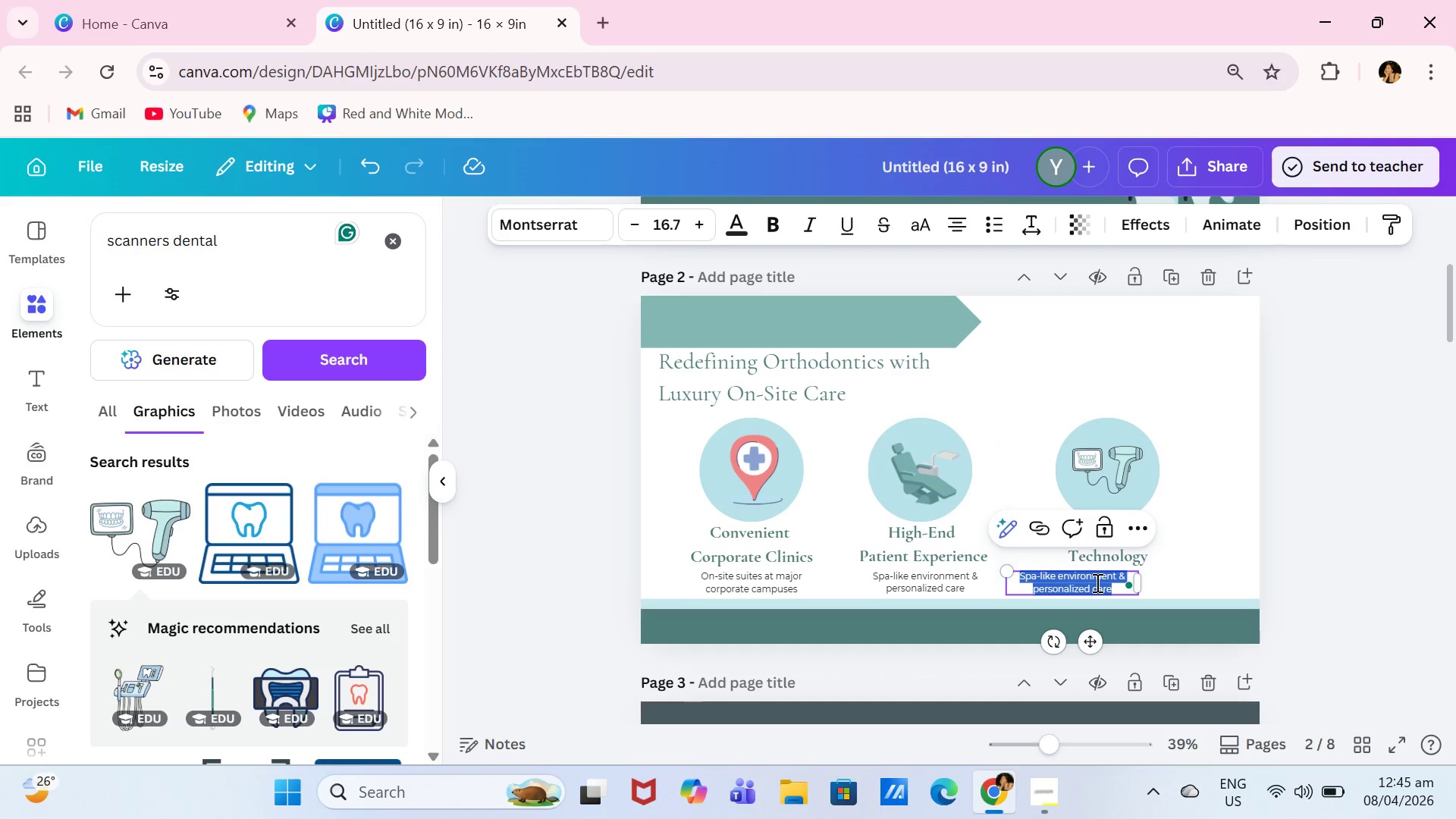 
type(Adb)
key(Backspace)
type(vanced scanners aligner treatment)
 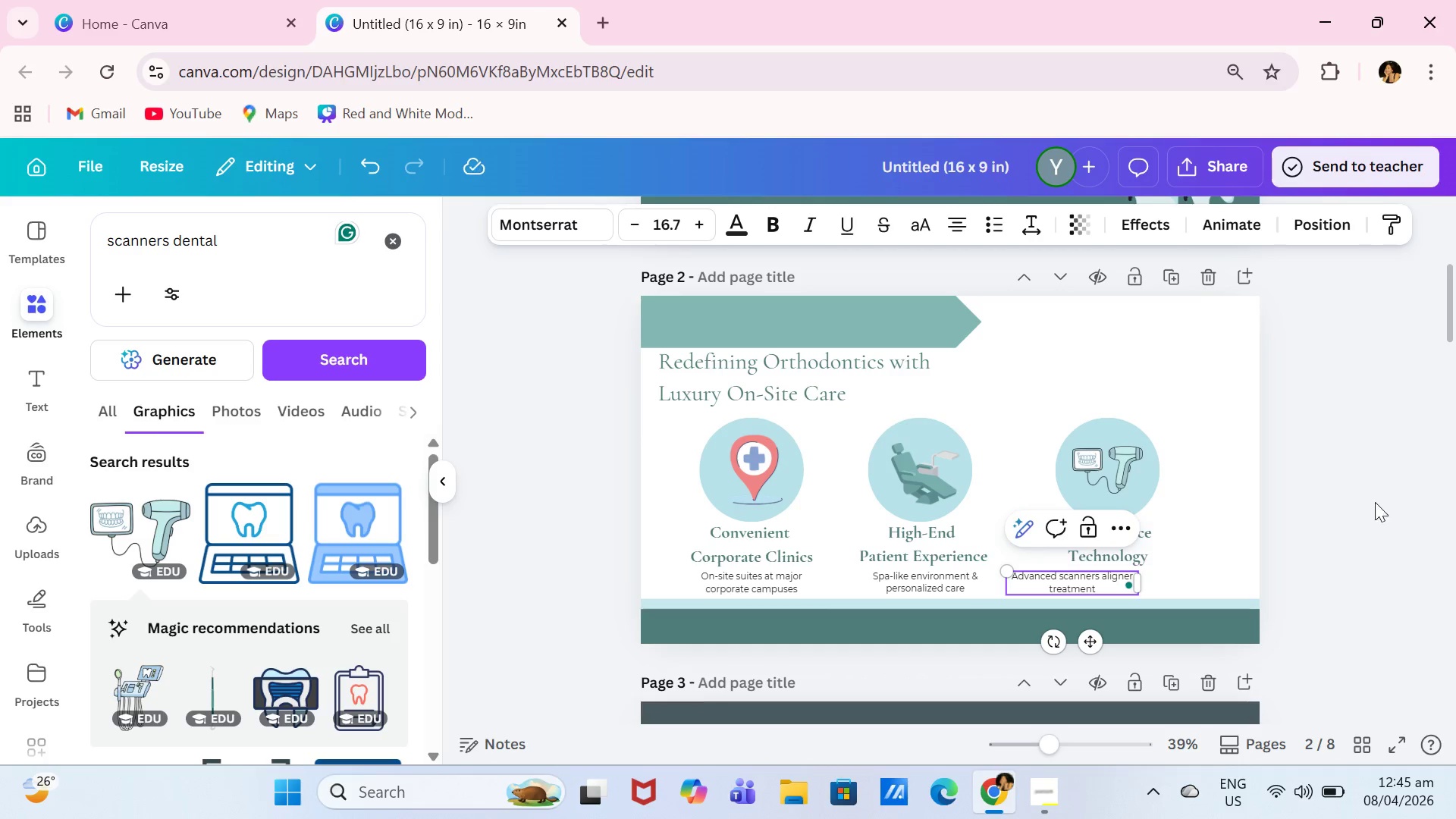 
left_click([1455, 485])
 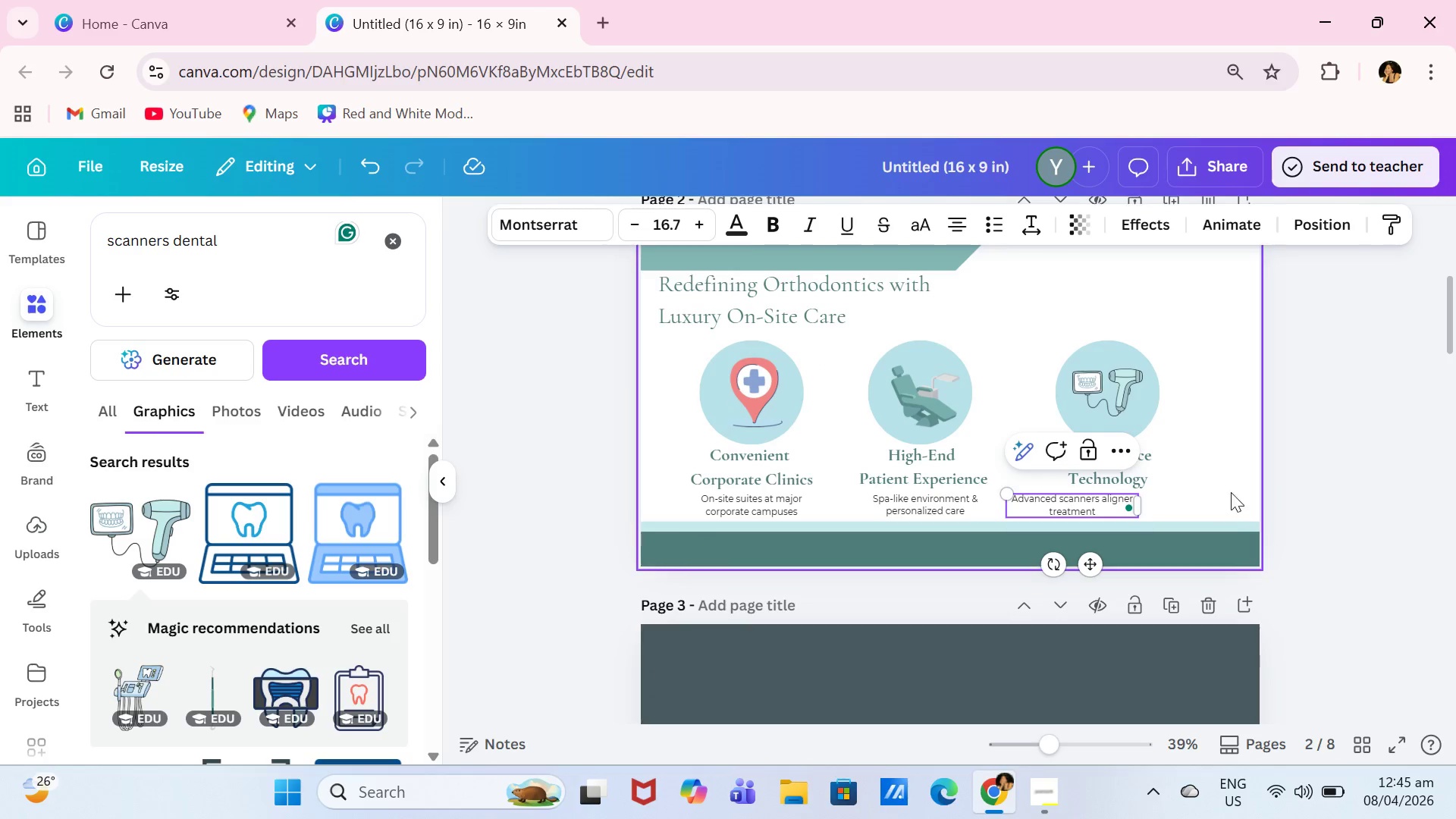 
left_click([1447, 479])
 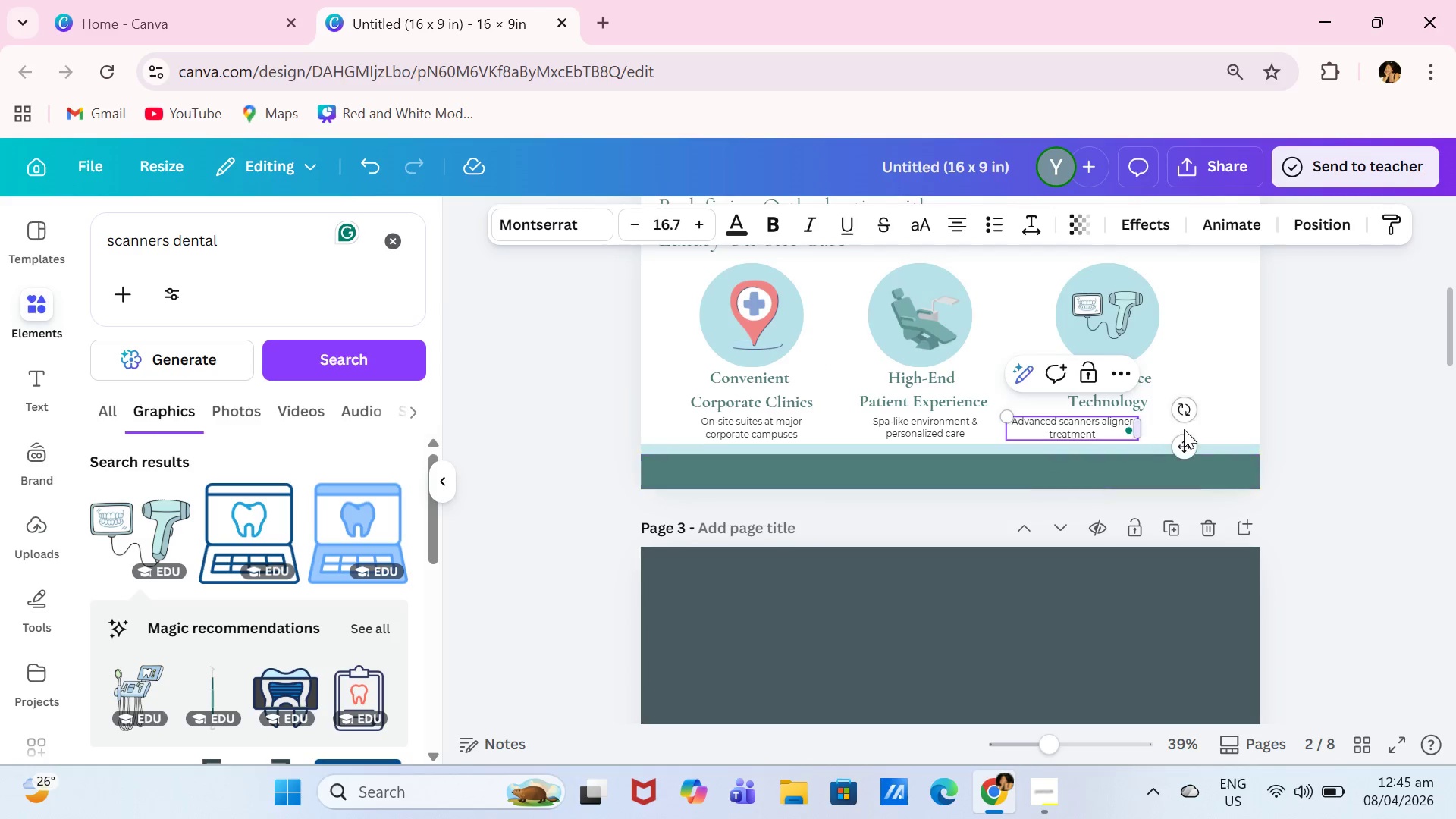 
left_click([1393, 435])
 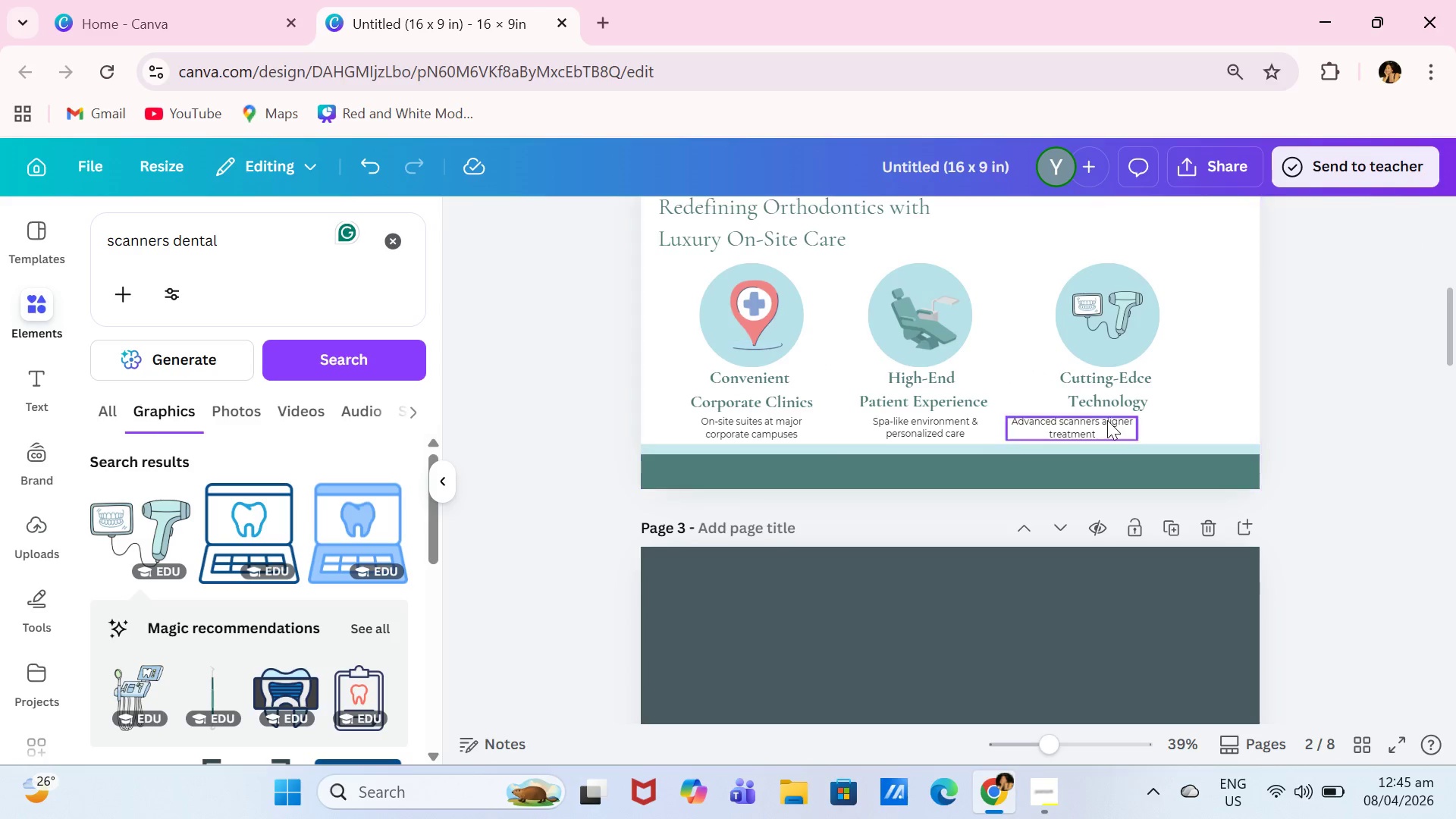 
left_click_drag(start_coordinate=[1099, 420], to_coordinate=[1142, 419])
 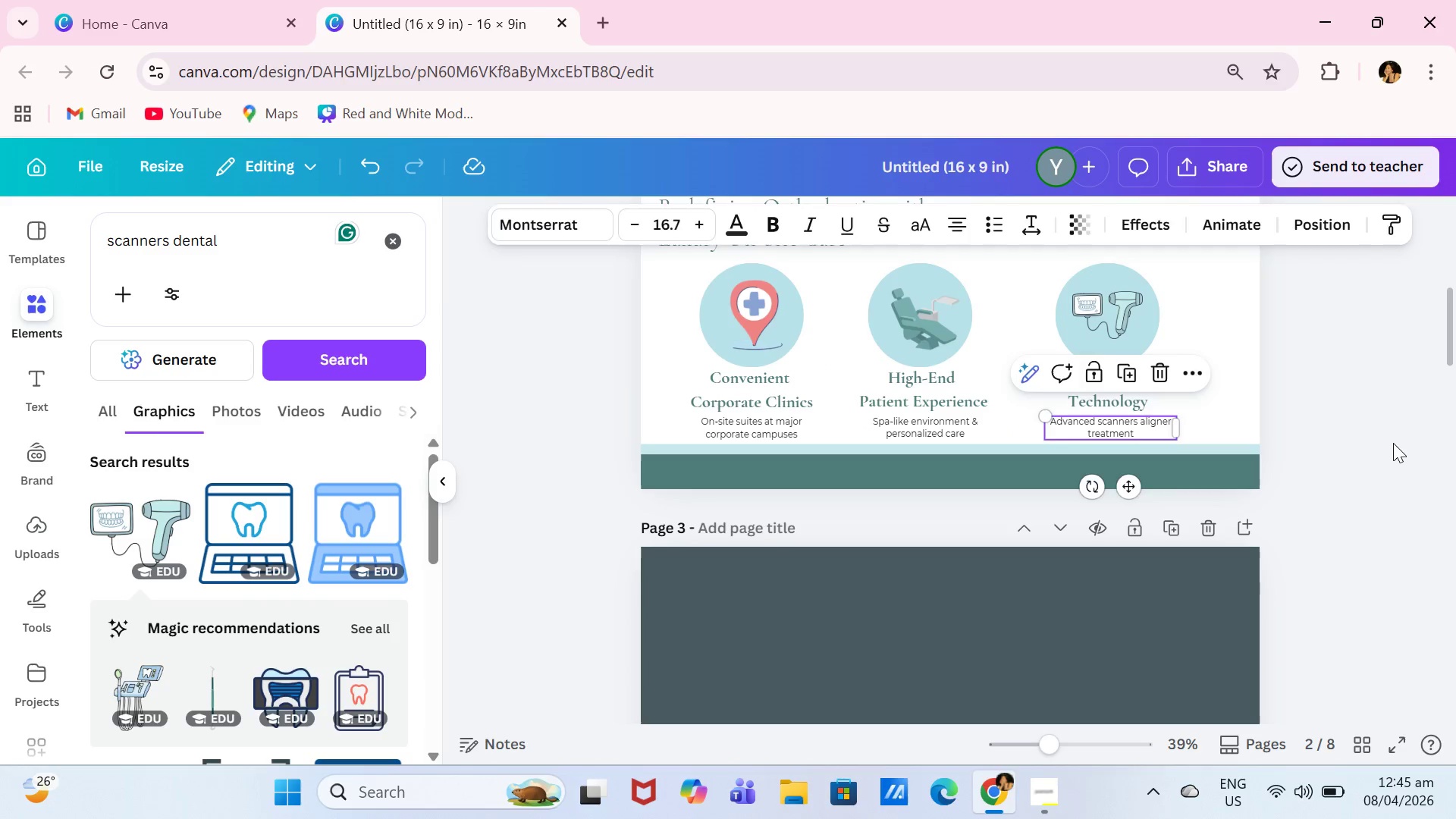 
left_click([1393, 443])
 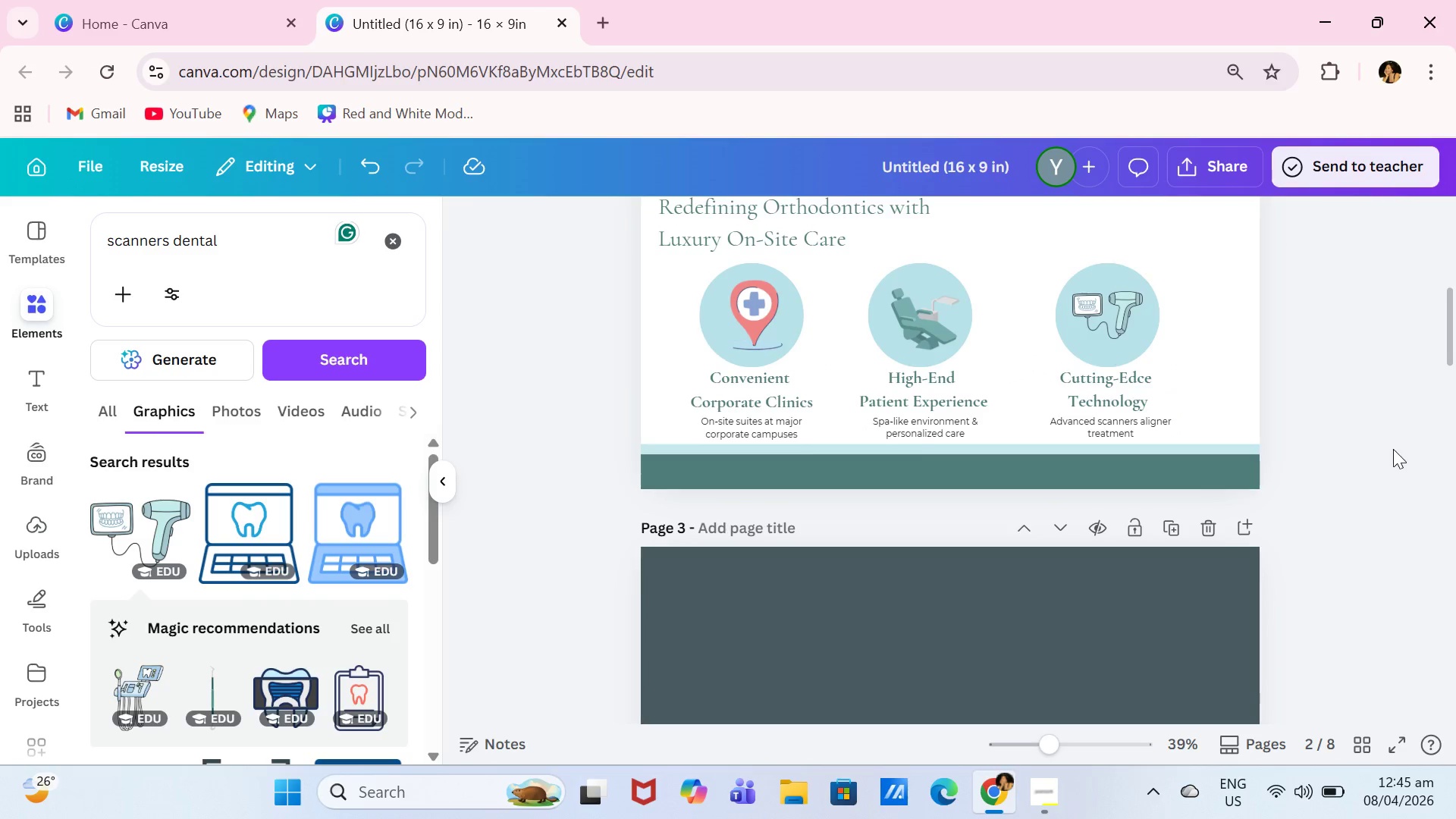 
scroll: coordinate [1393, 450], scroll_direction: up, amount: 1.0
 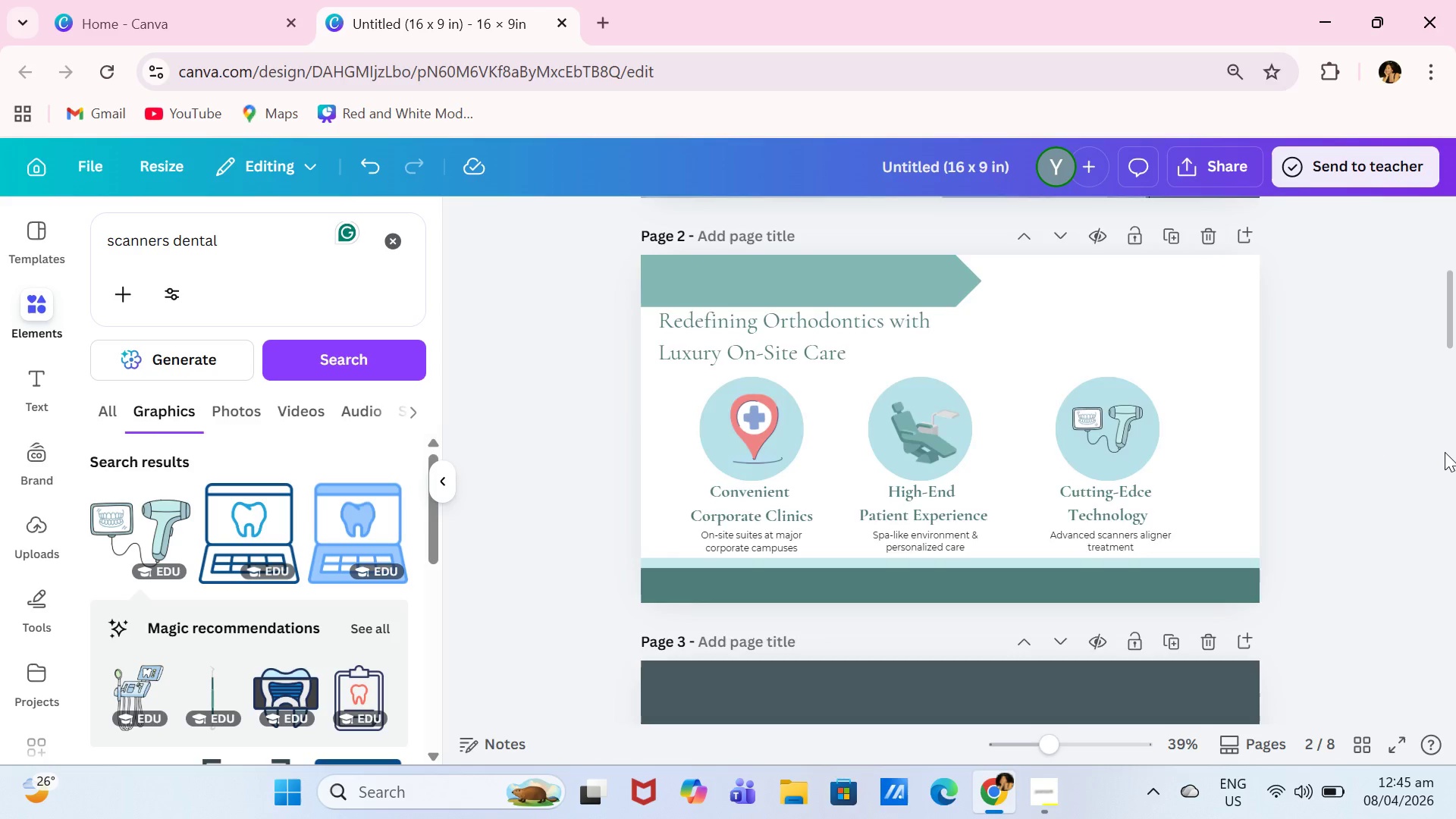 
scroll: coordinate [1445, 452], scroll_direction: none, amount: 0.0
 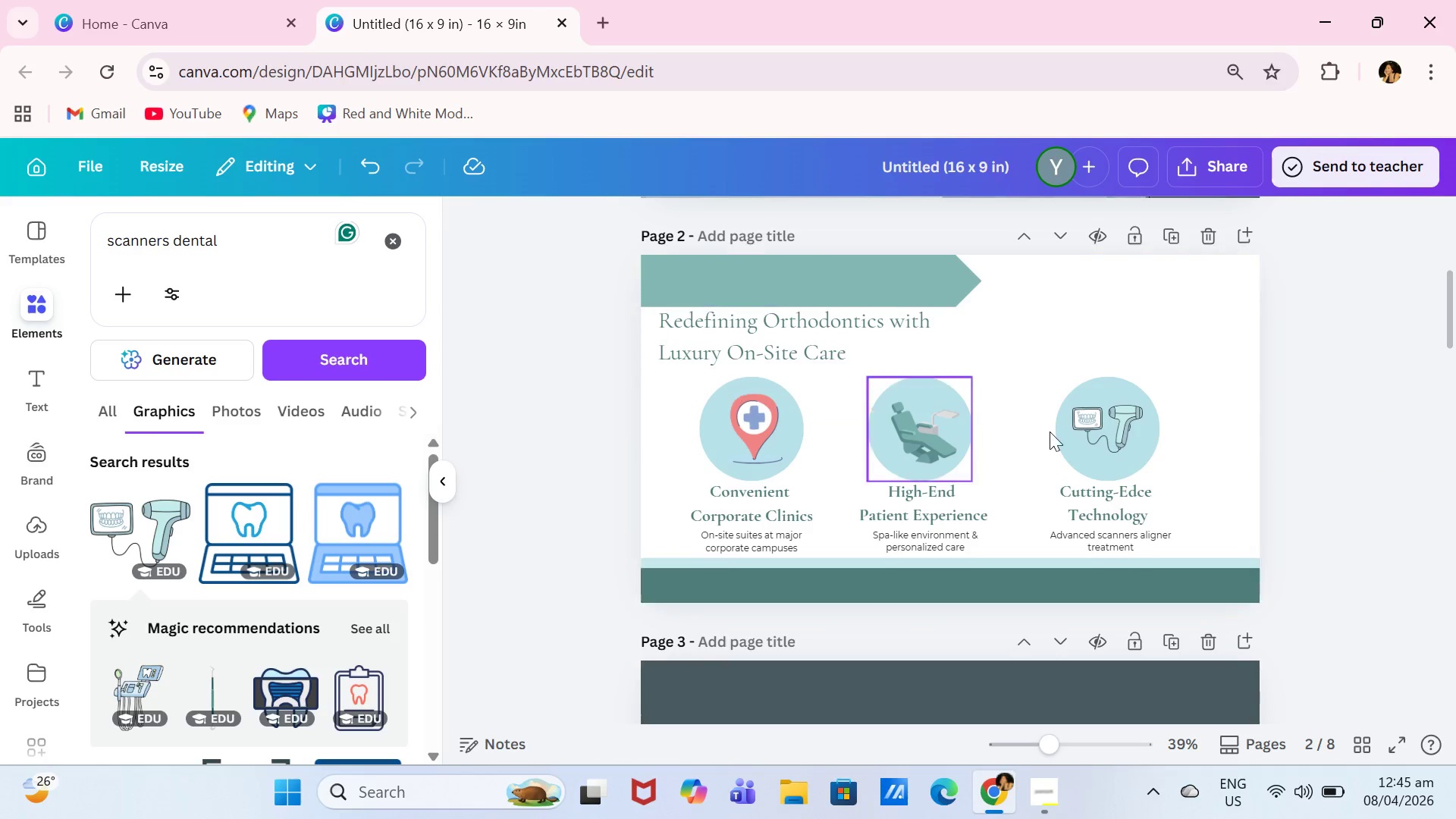 
scroll: coordinate [1402, 453], scroll_direction: up, amount: 2.0
 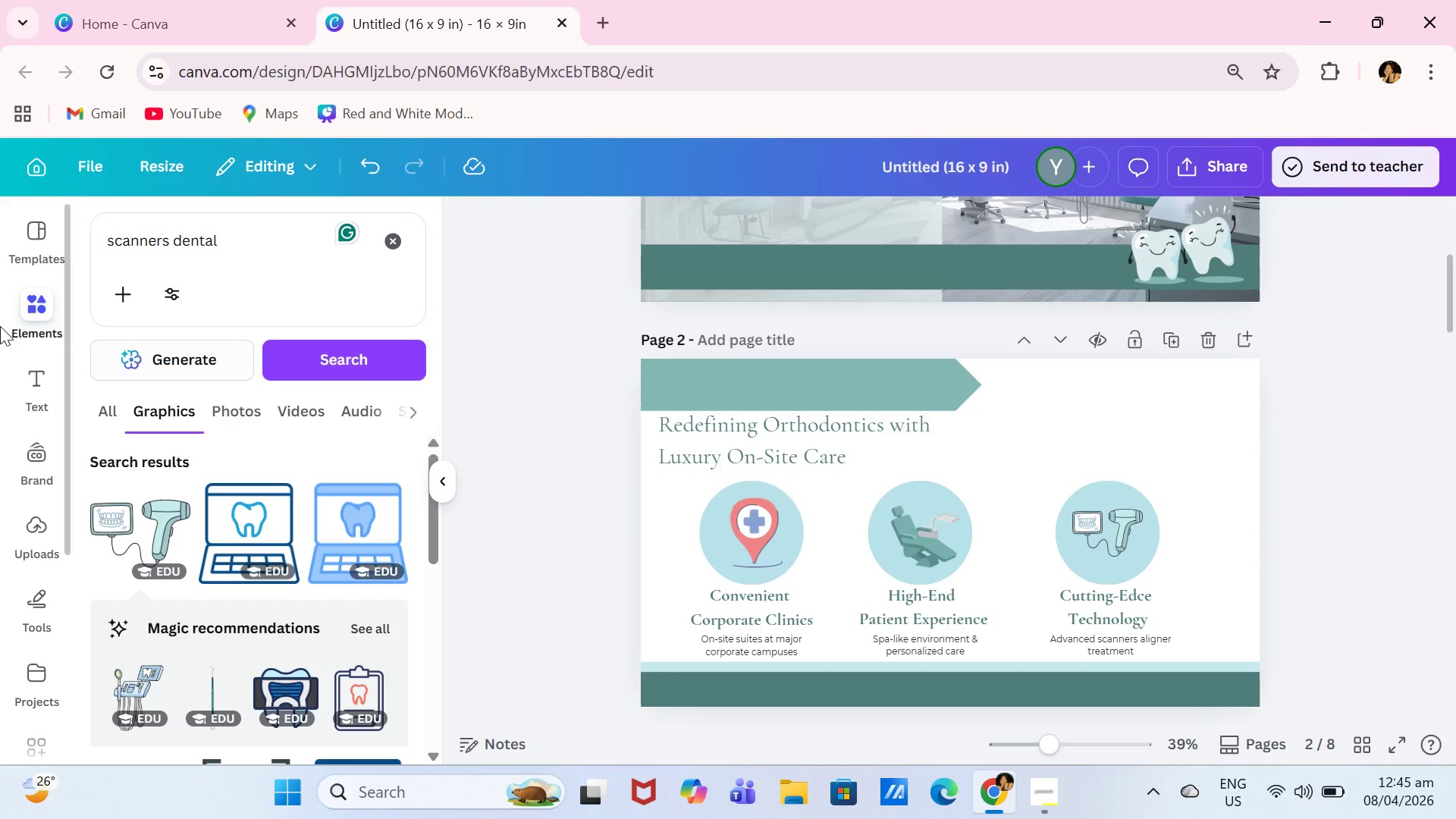 
left_click([25, 298])
 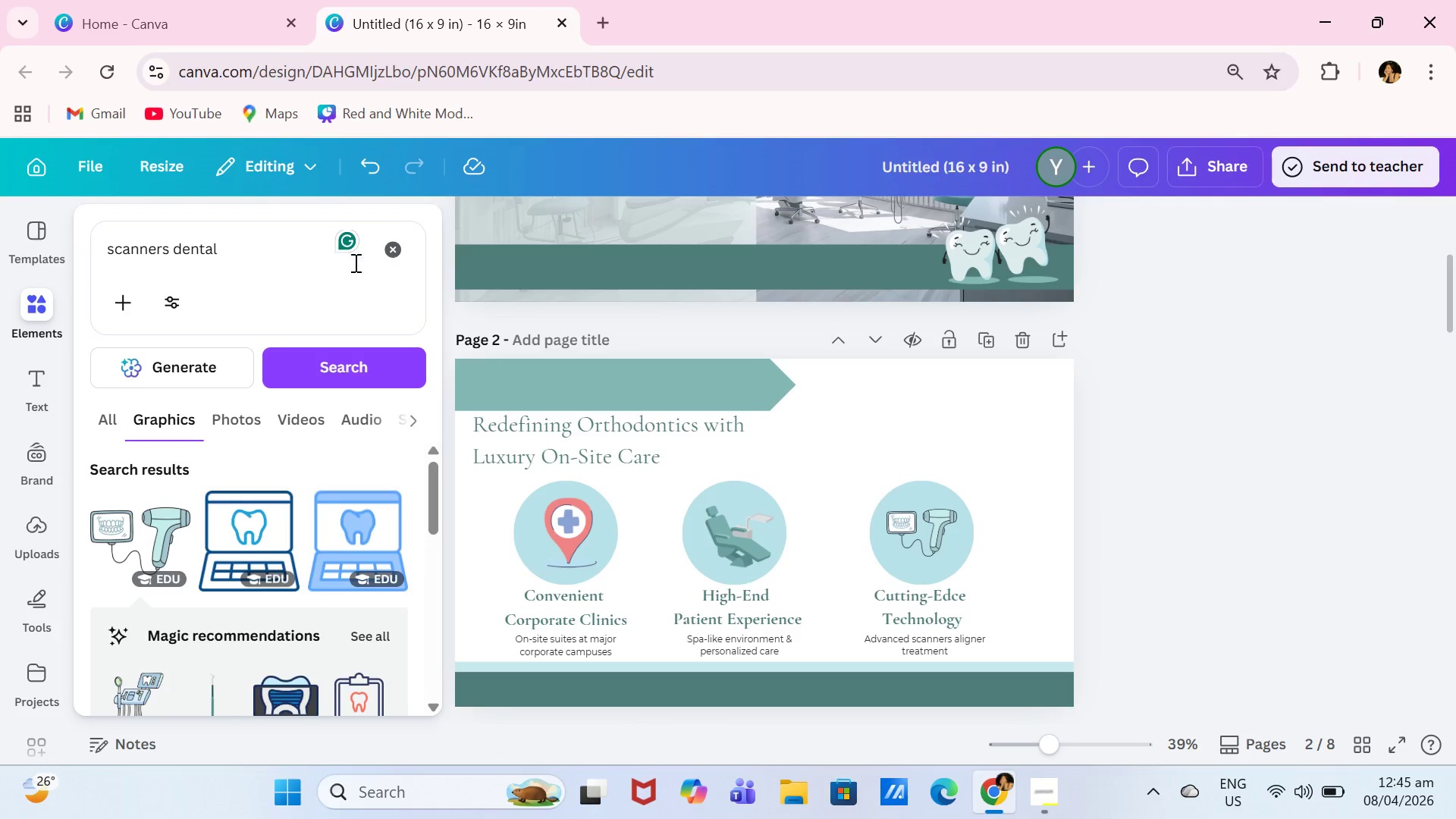 
left_click([410, 253])
 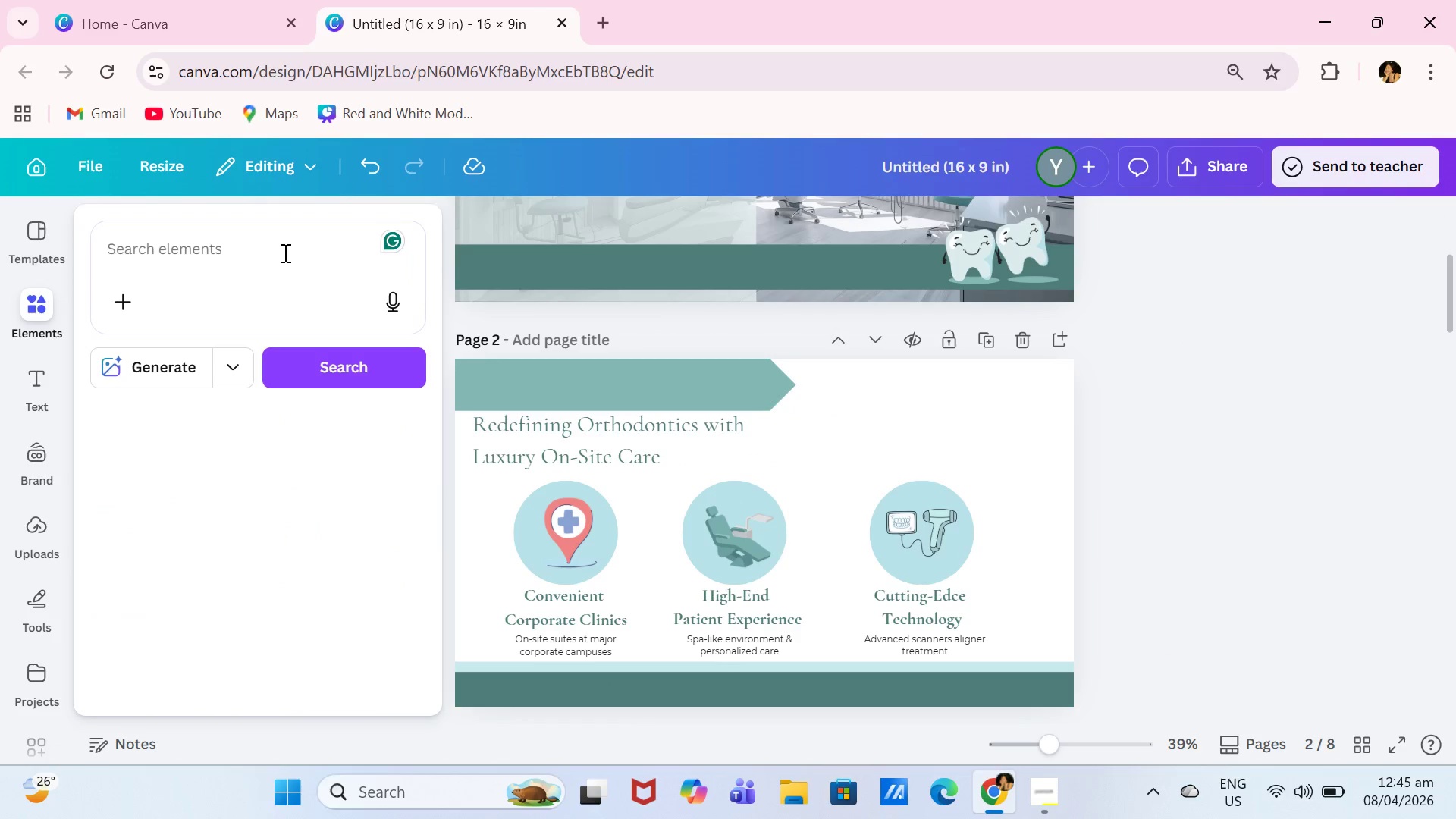 
left_click([283, 253])
 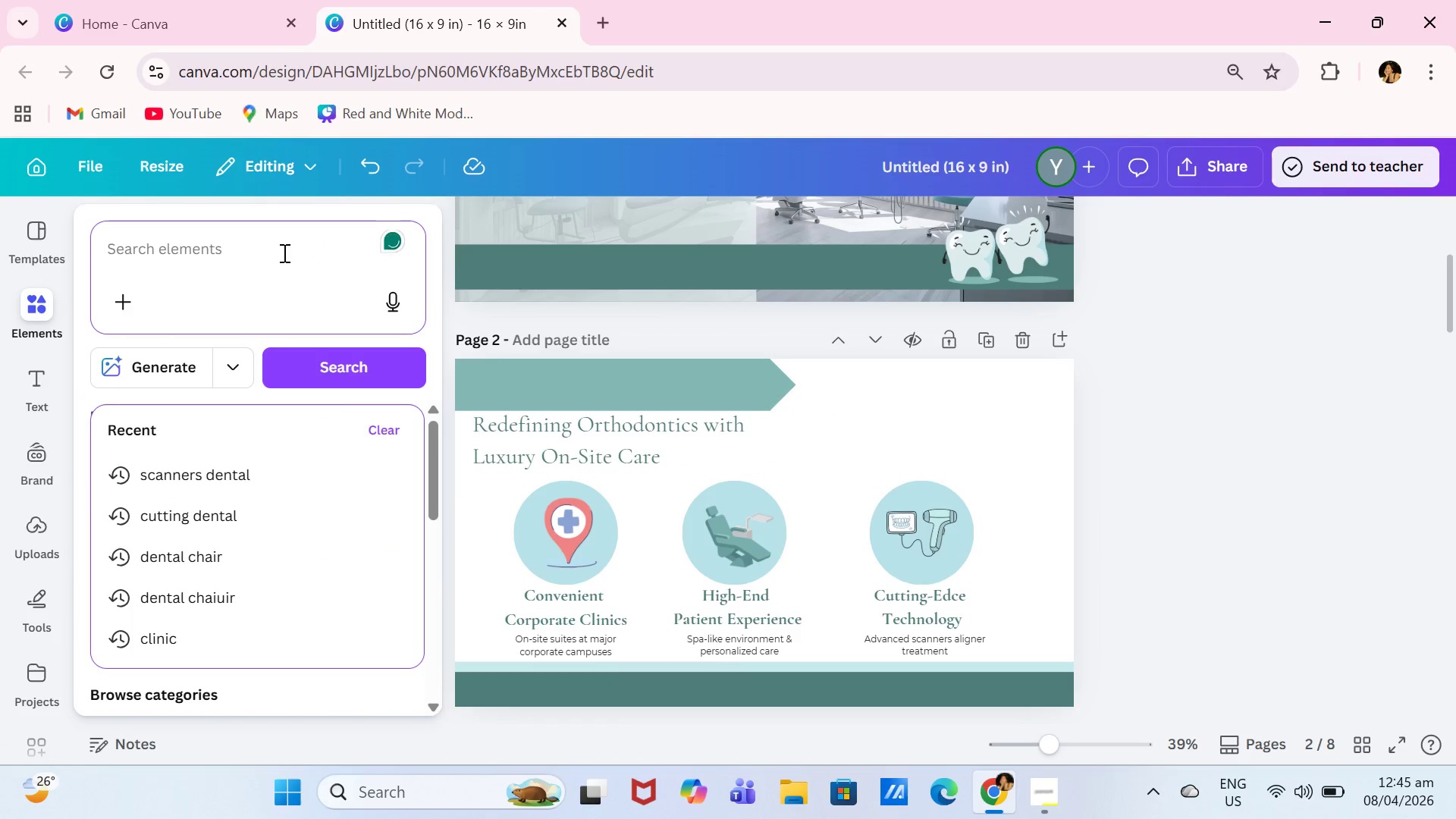 
type(dental clinic)
 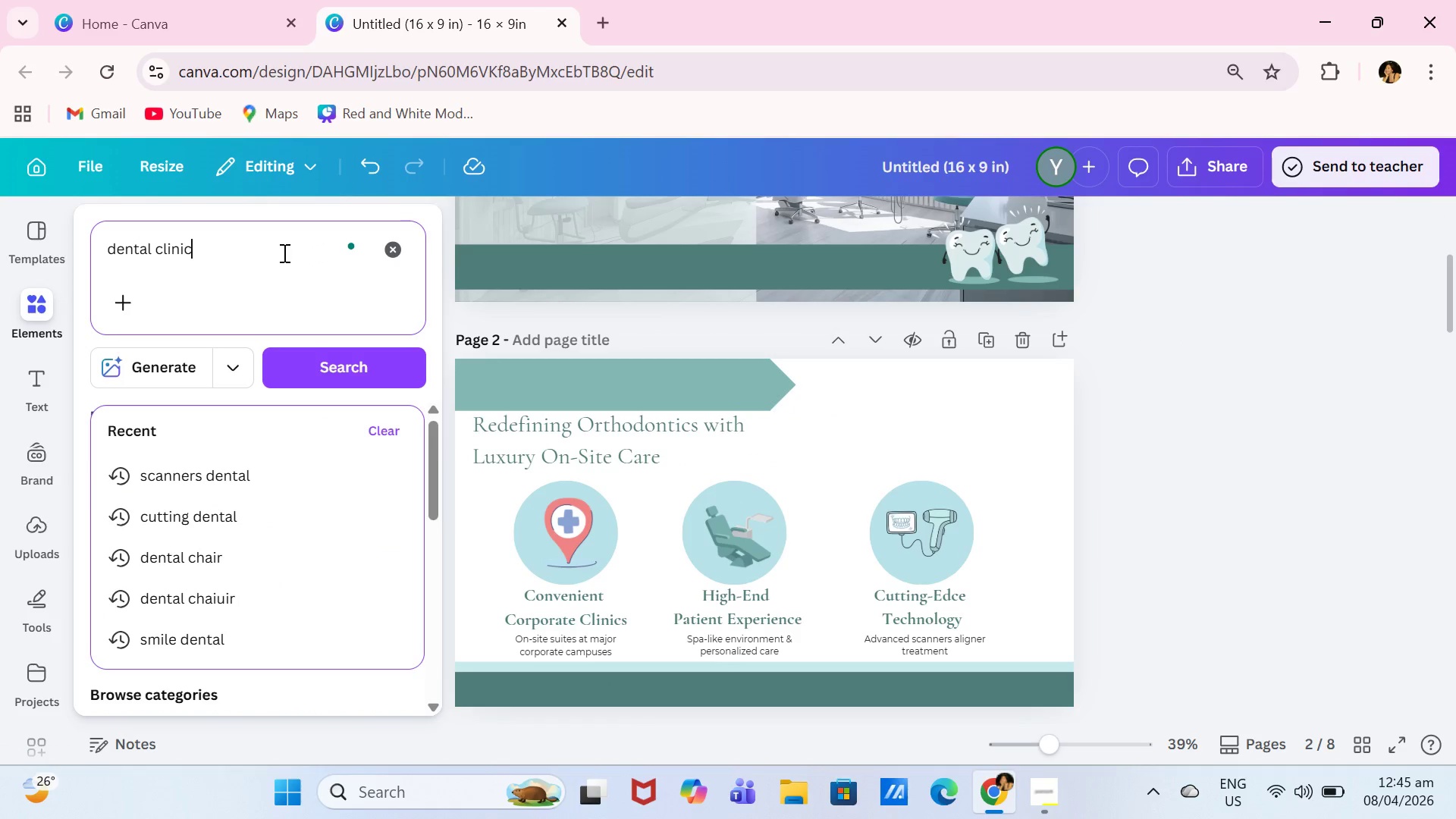 
key(Enter)
 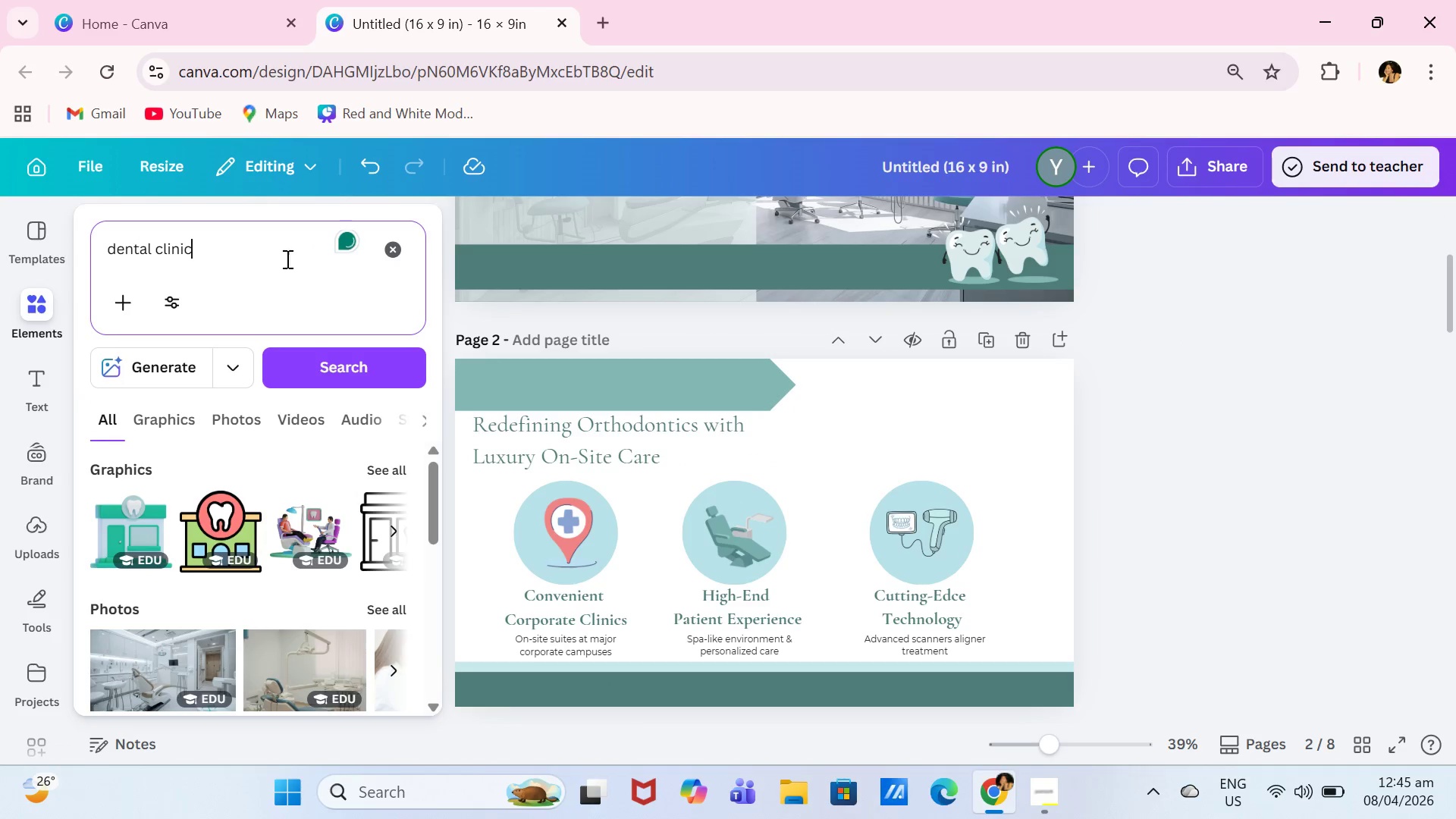 
scroll: coordinate [320, 588], scroll_direction: down, amount: 6.0
 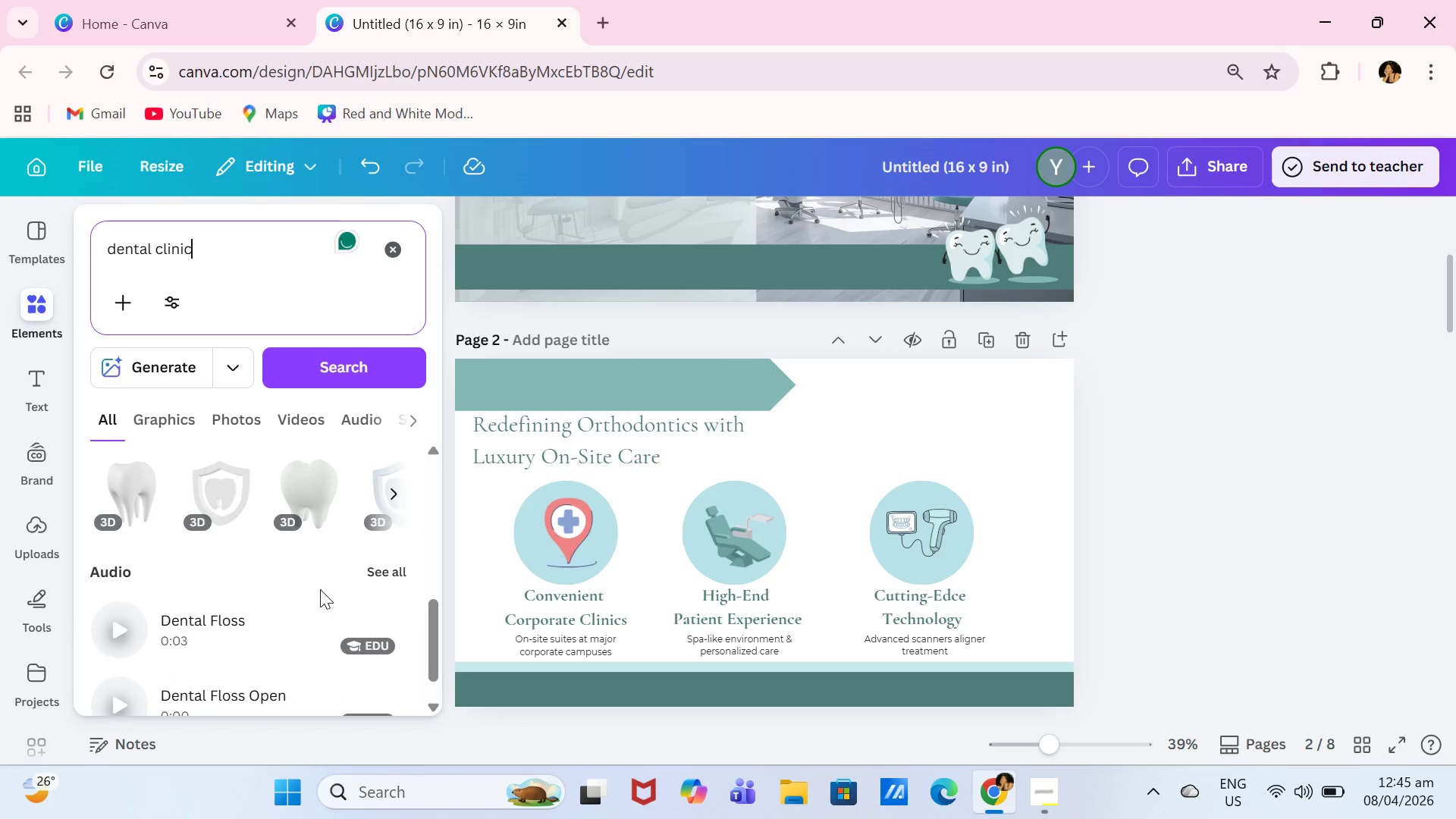 
scroll: coordinate [384, 496], scroll_direction: up, amount: 5.0
 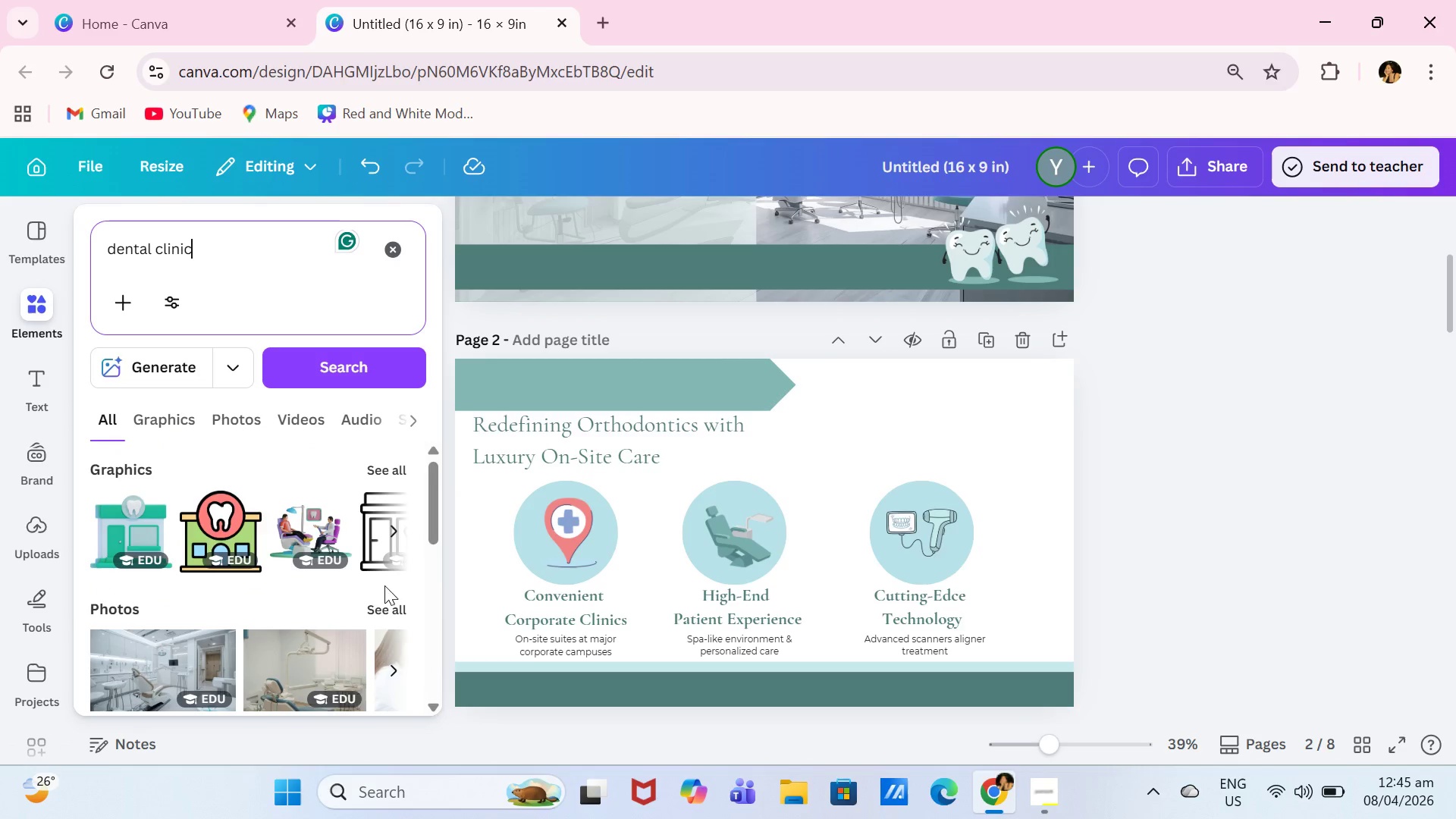 
left_click([388, 608])
 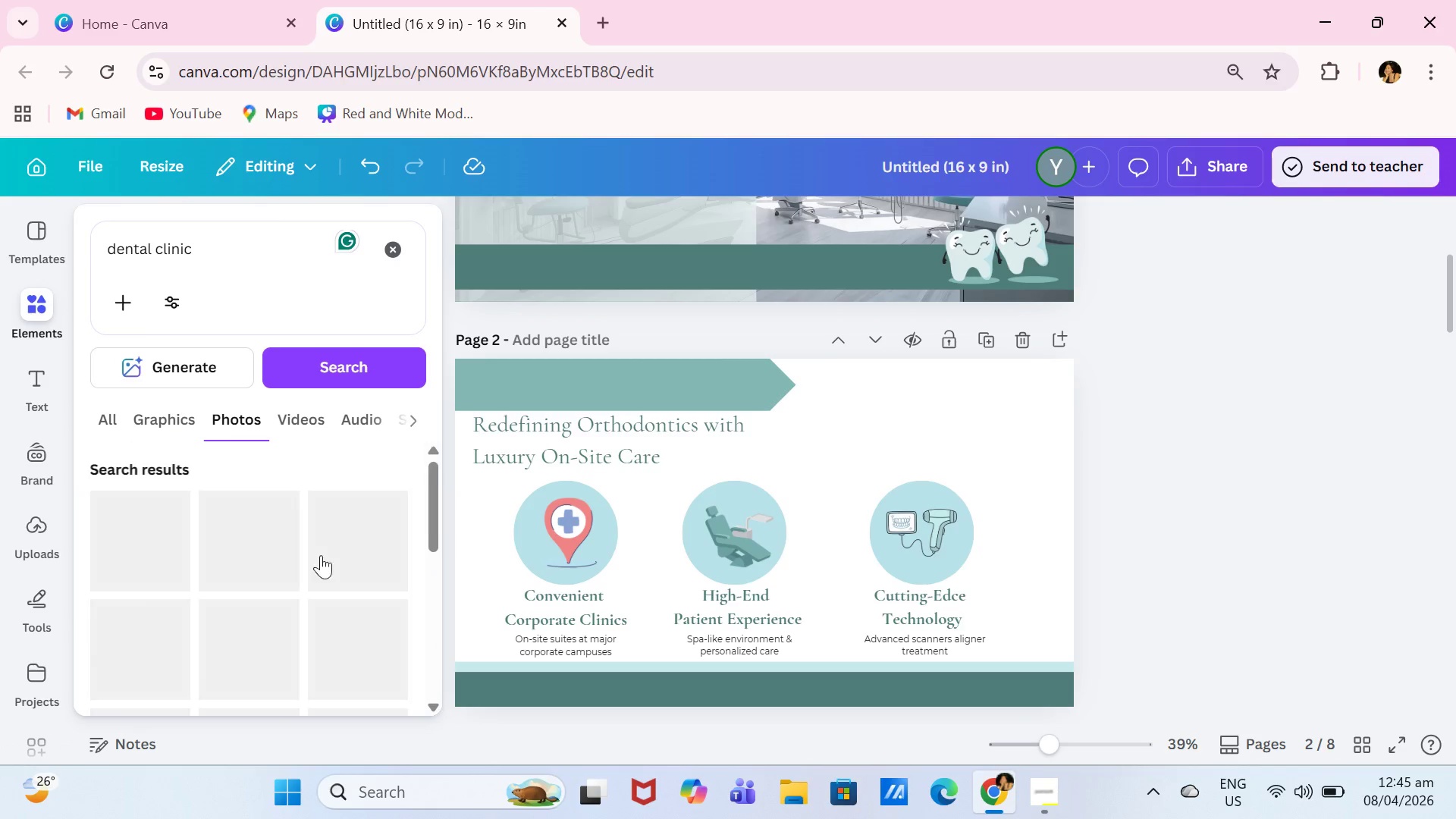 
scroll: coordinate [321, 554], scroll_direction: down, amount: 2.0
 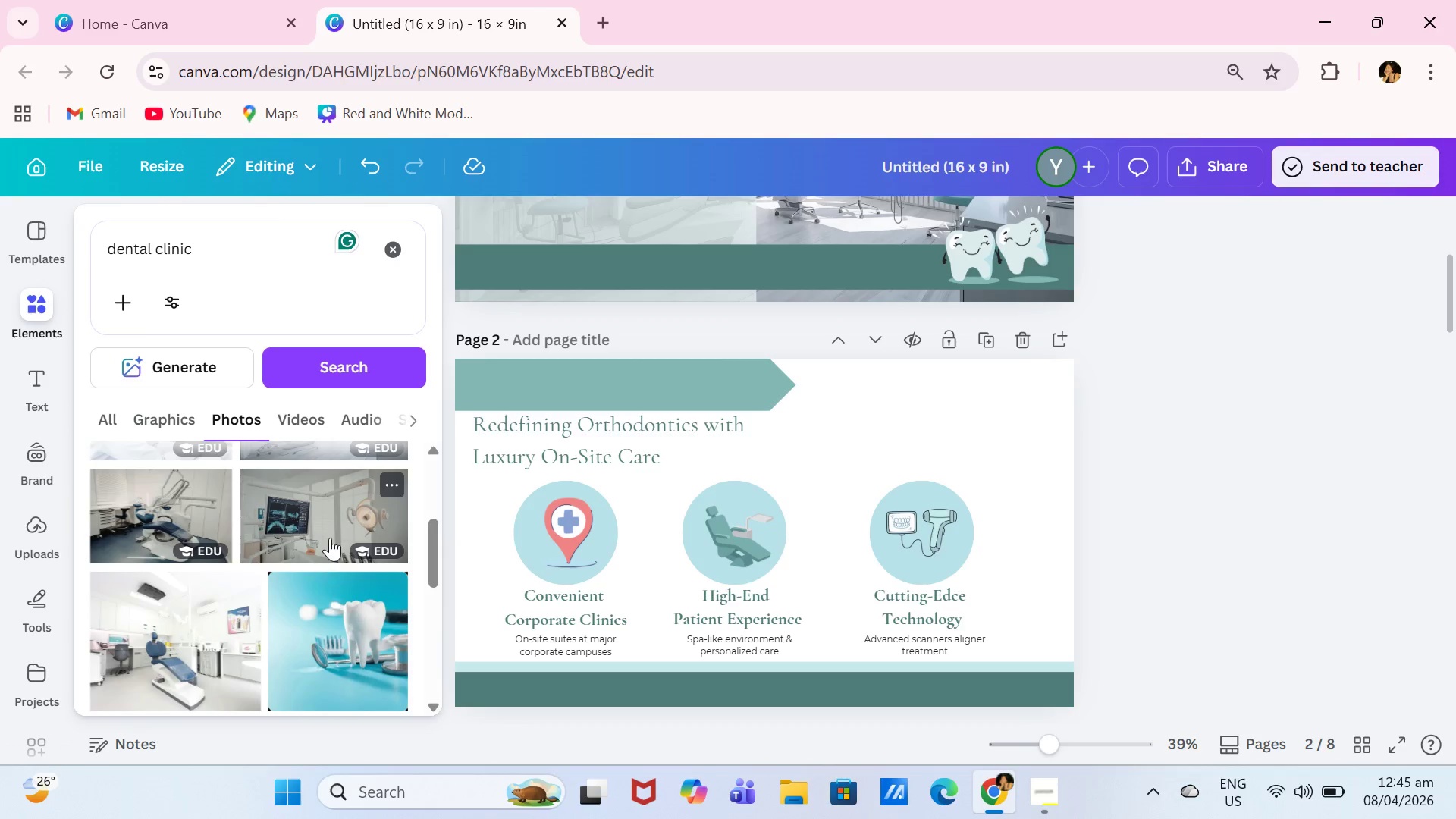 
scroll: coordinate [331, 536], scroll_direction: up, amount: 1.0
 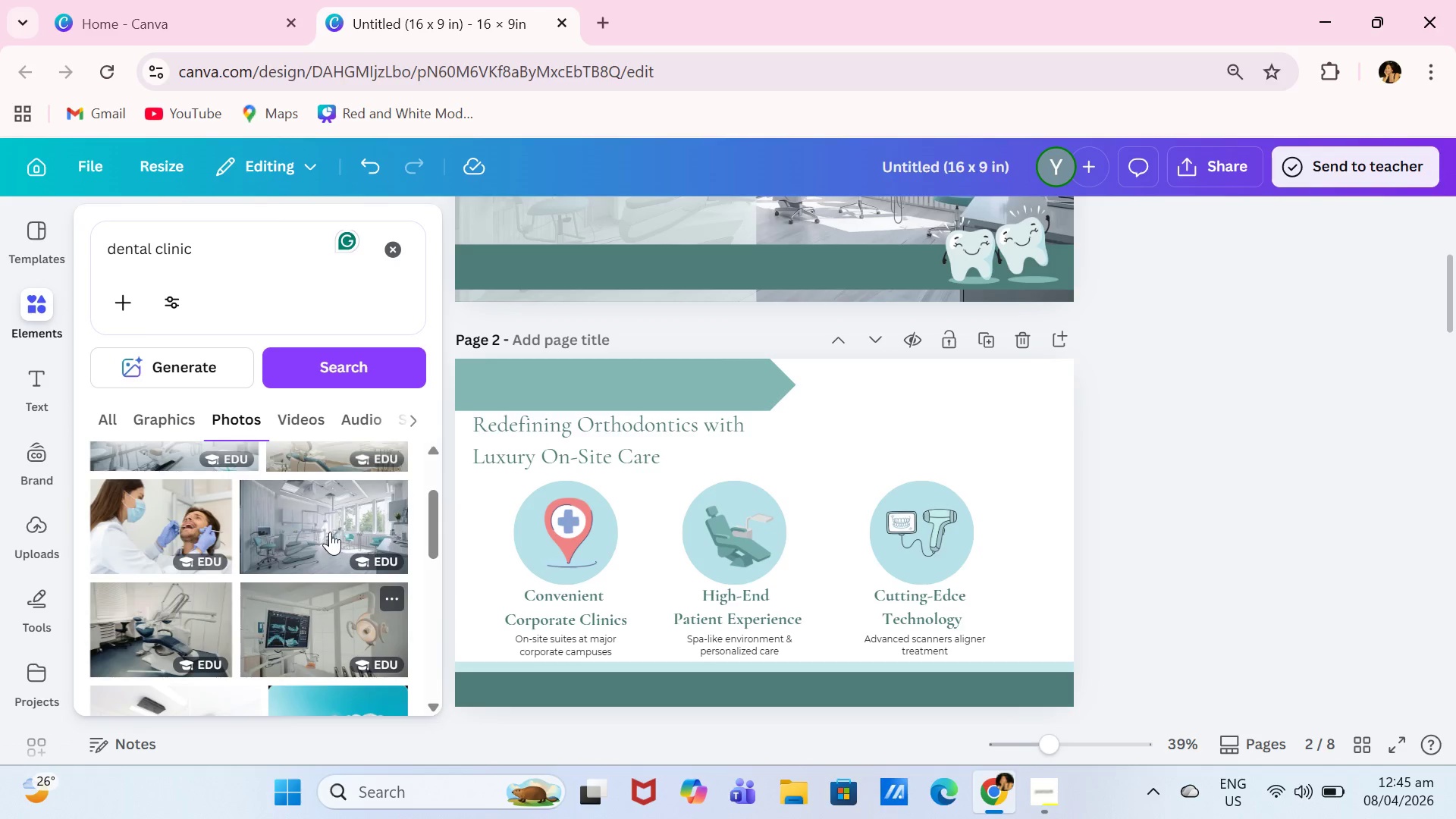 
left_click([321, 521])
 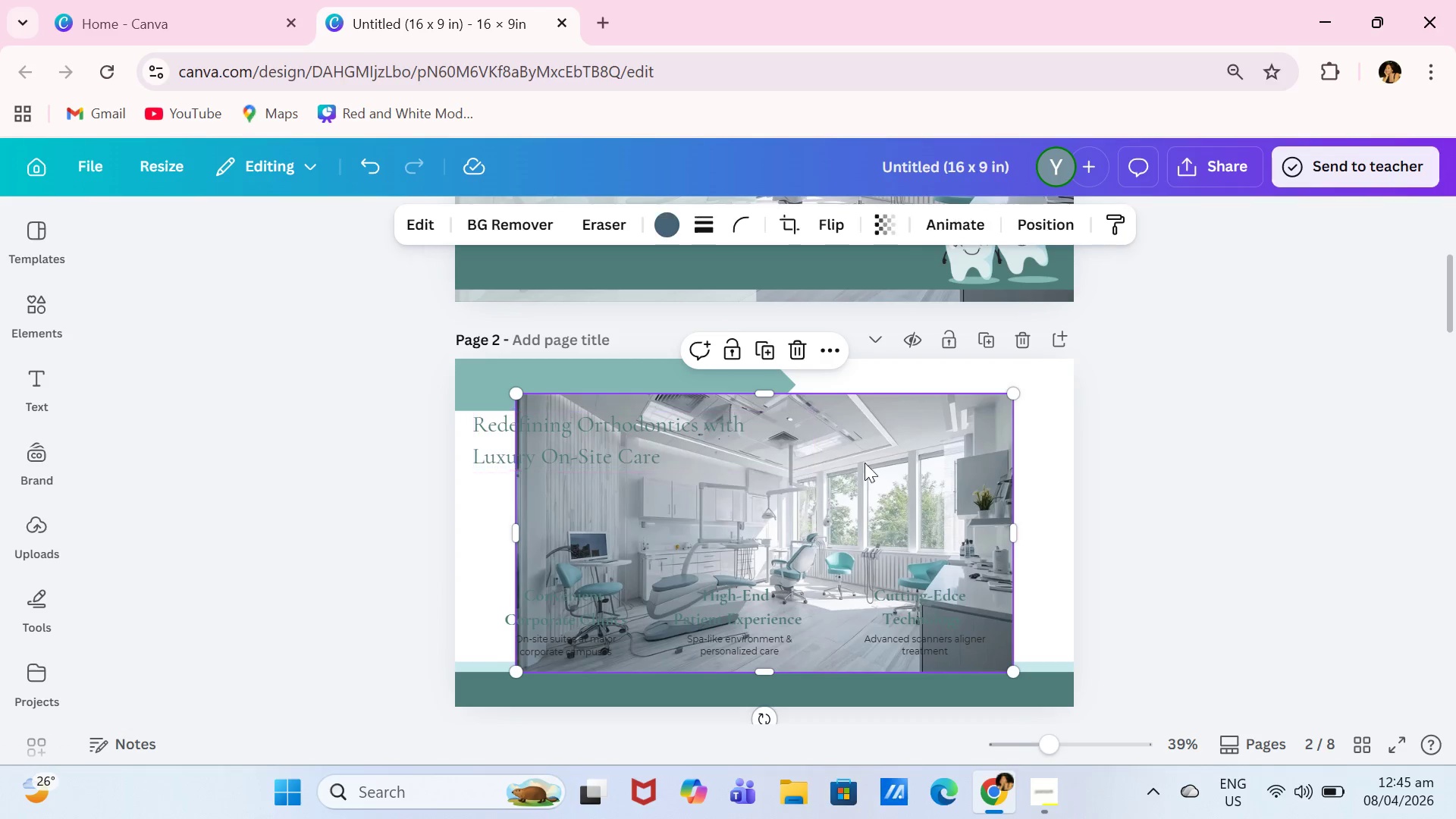 
left_click_drag(start_coordinate=[899, 463], to_coordinate=[833, 424])
 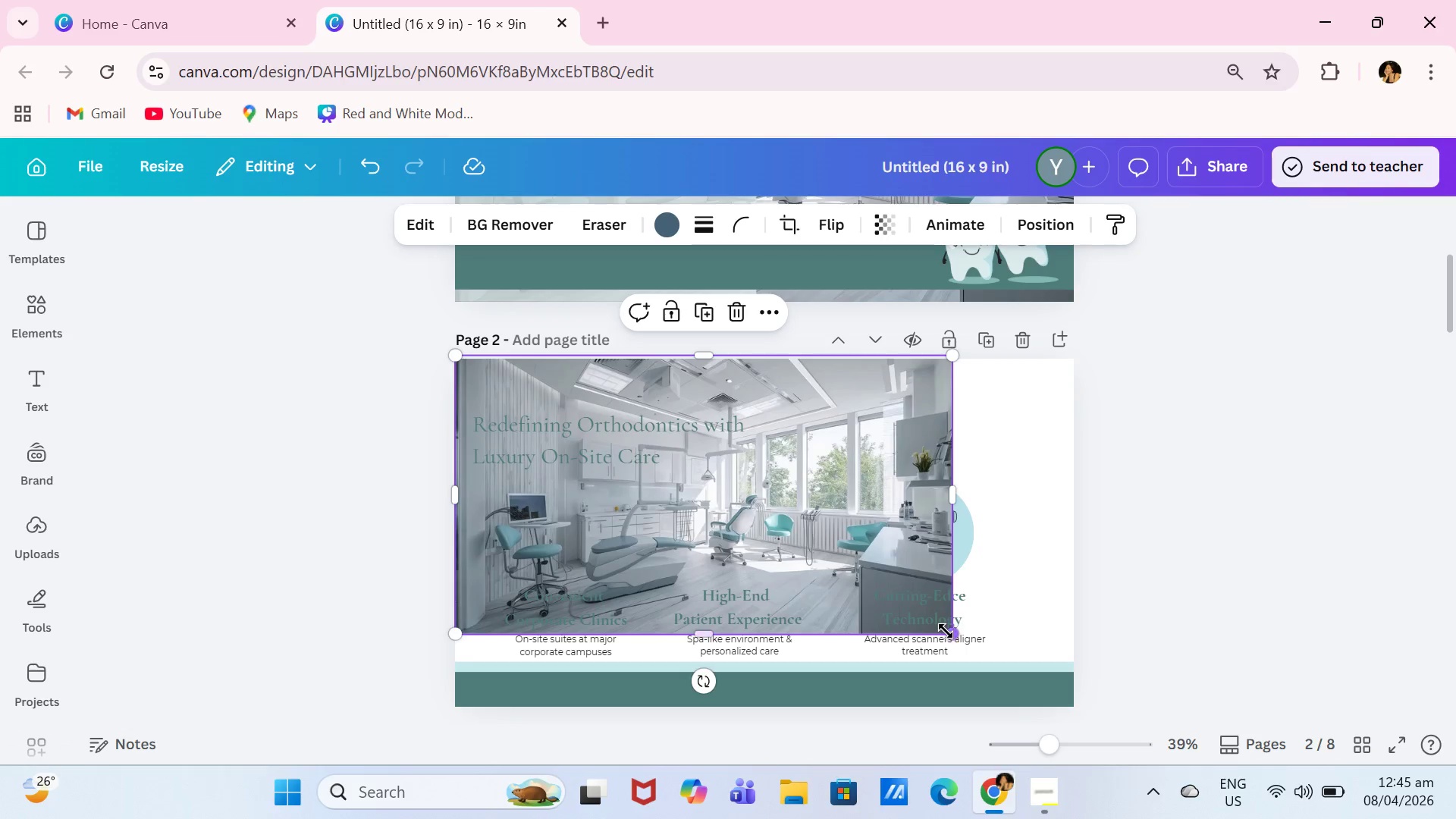 
left_click_drag(start_coordinate=[950, 632], to_coordinate=[1100, 714])
 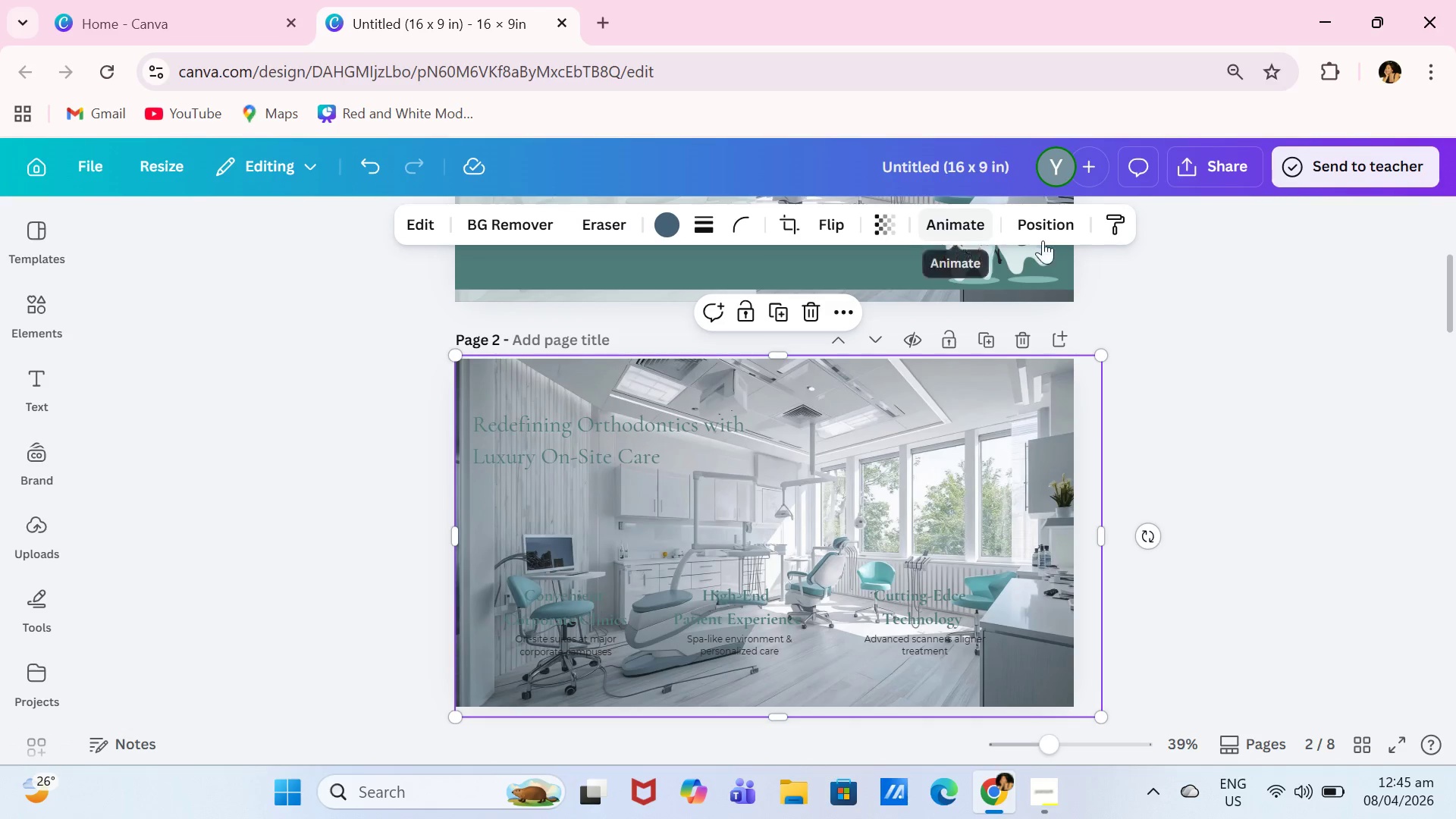 
left_click([1040, 236])
 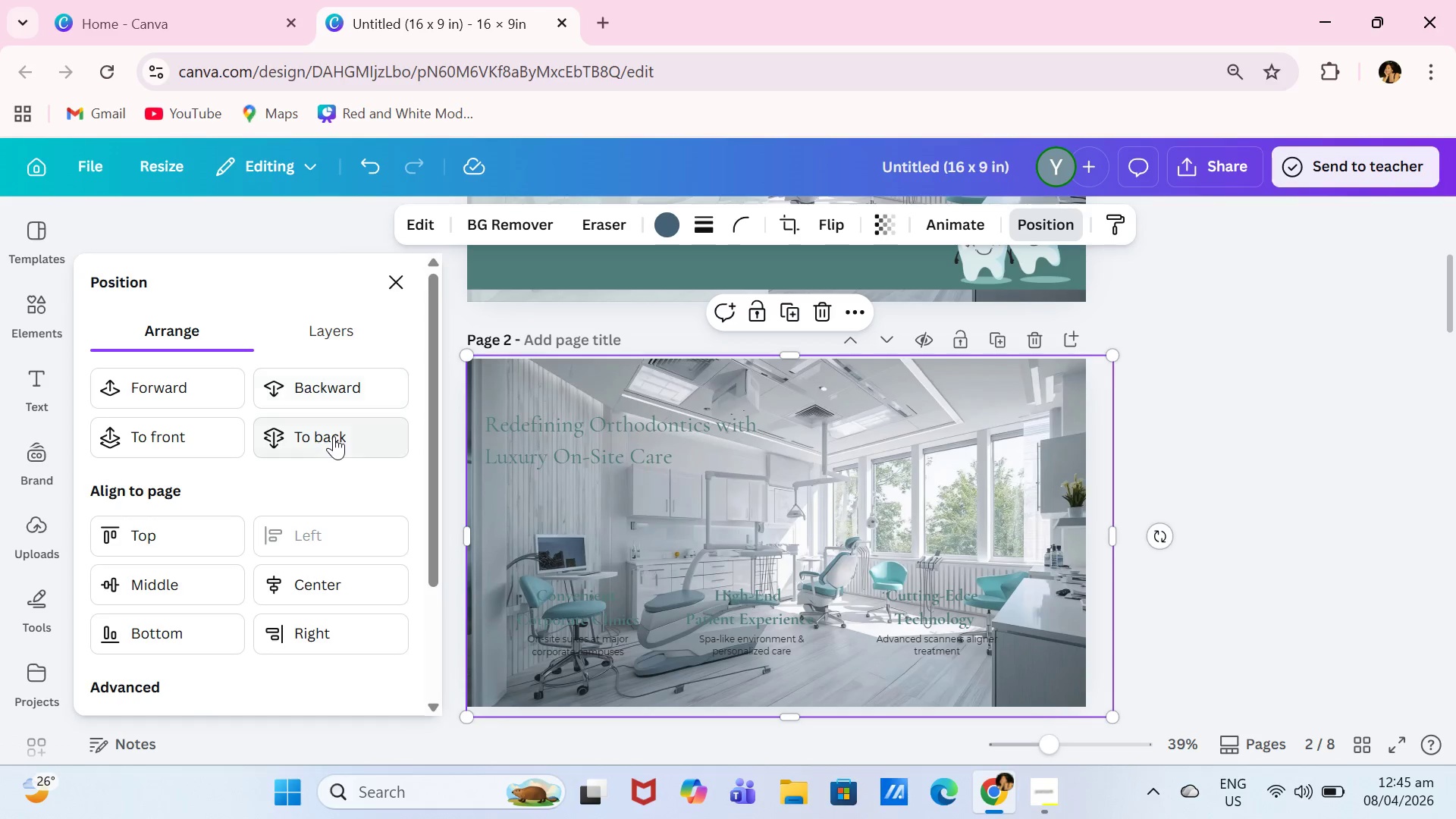 
double_click([334, 436])
 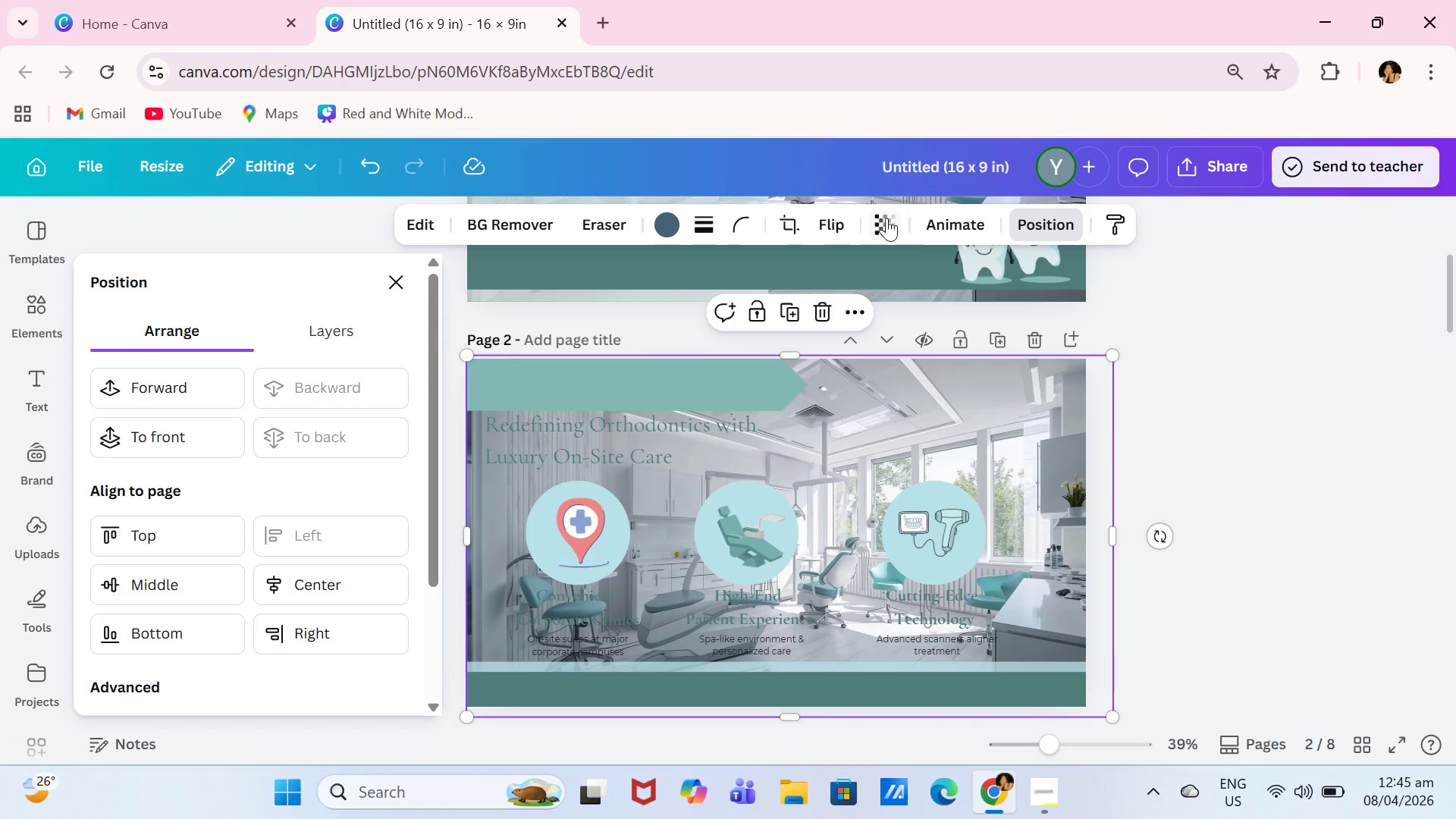 
left_click([889, 216])
 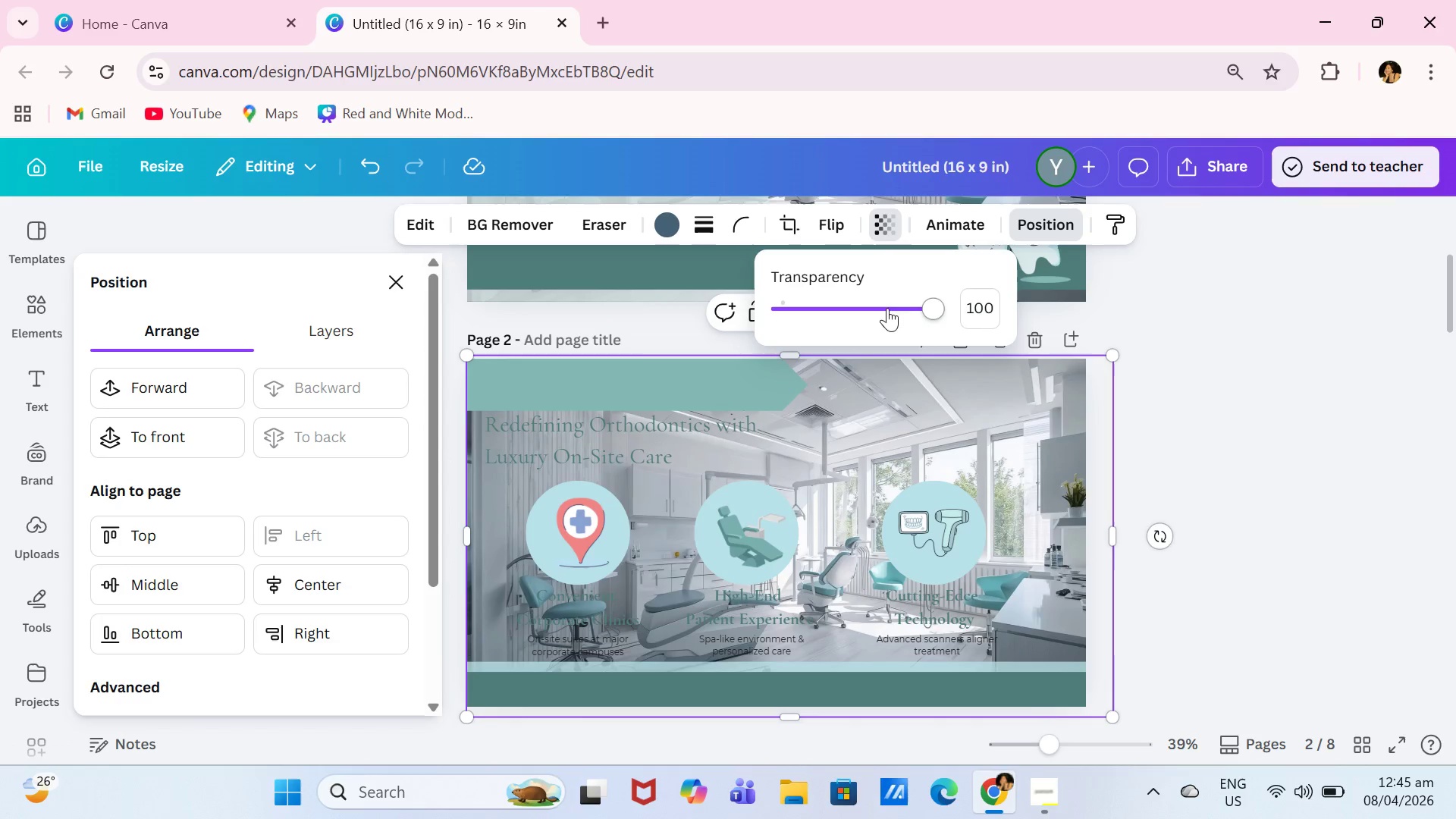 
left_click_drag(start_coordinate=[909, 308], to_coordinate=[804, 315])
 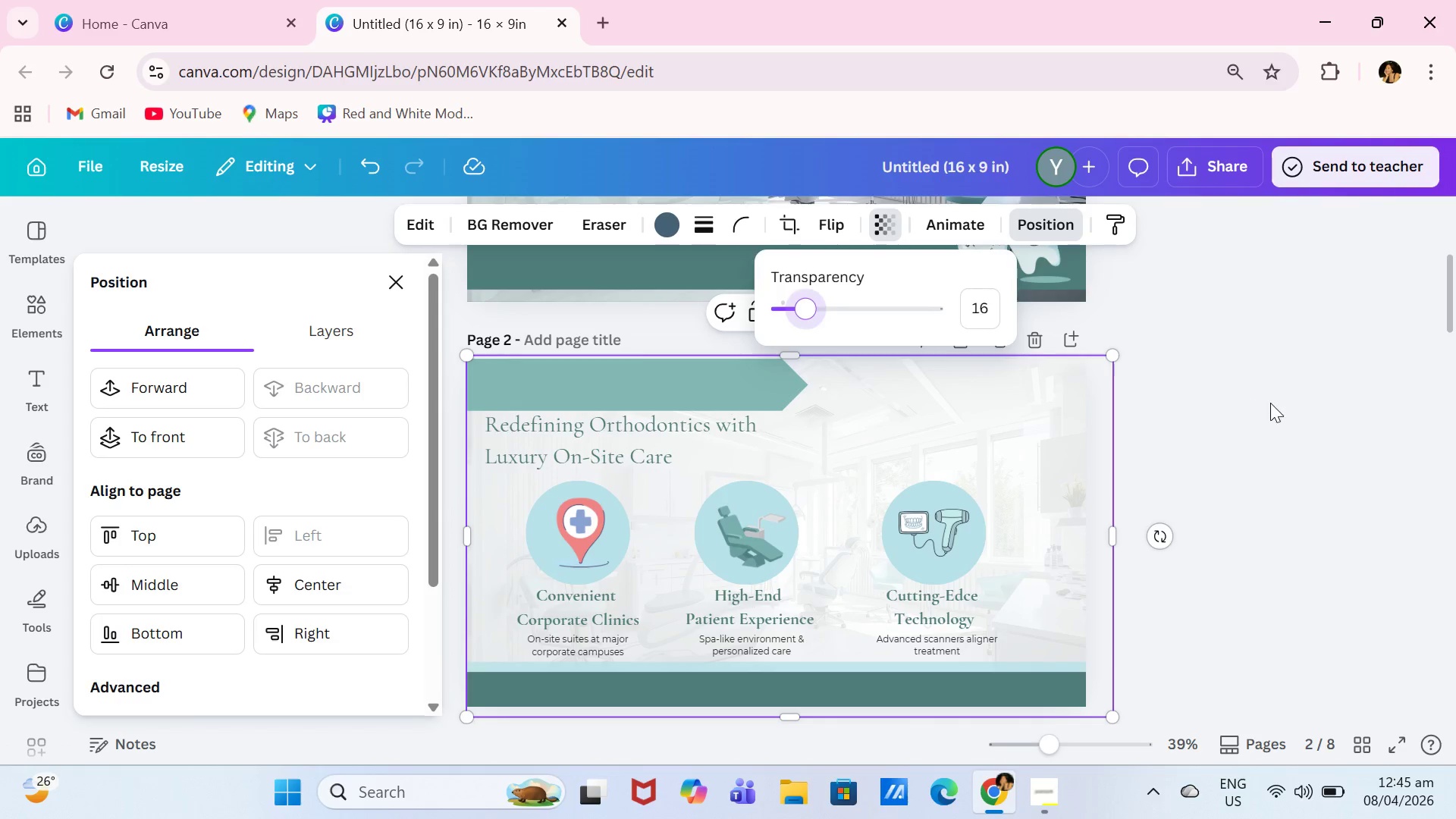 
left_click([1270, 403])
 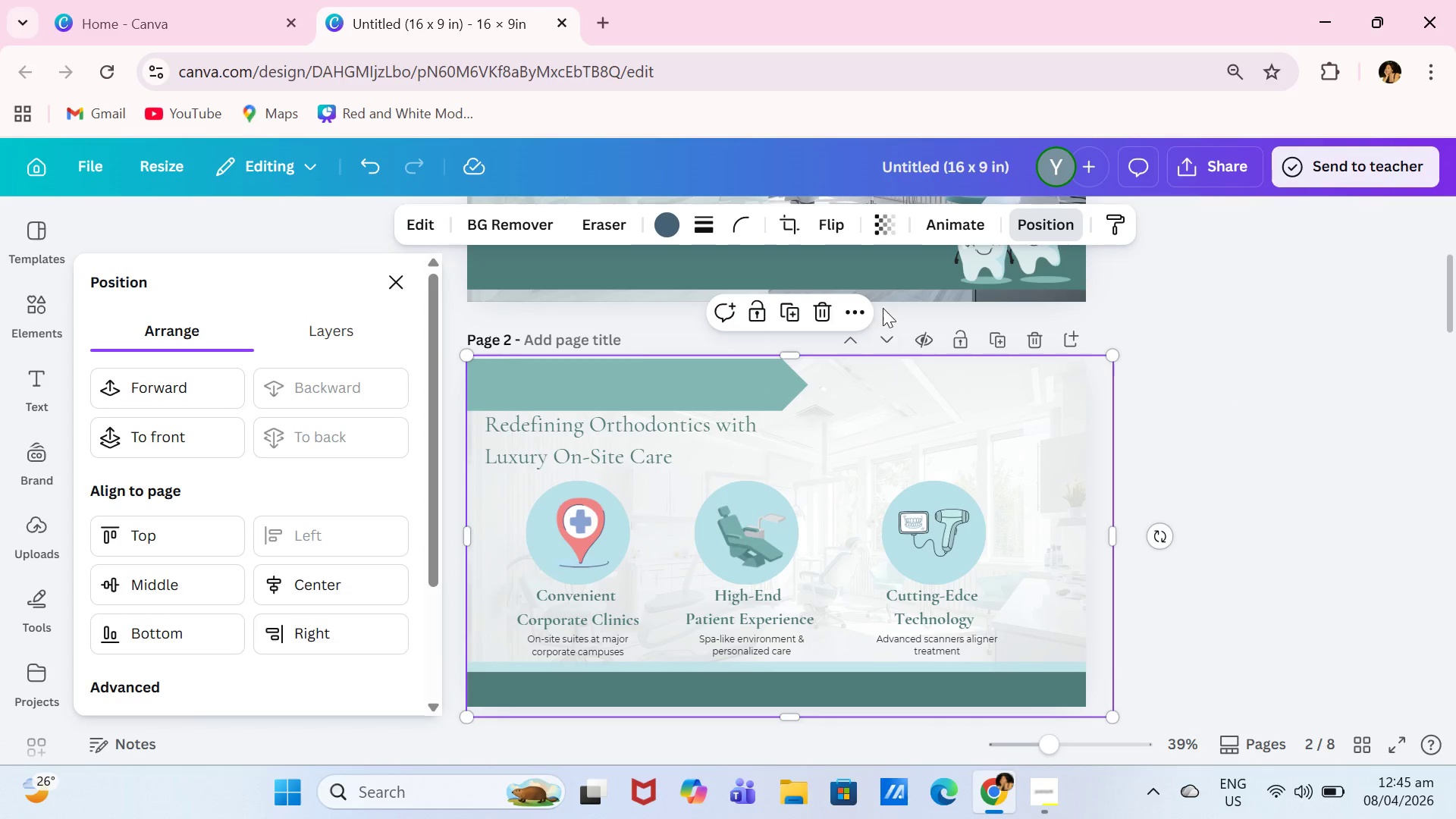 
left_click([876, 219])
 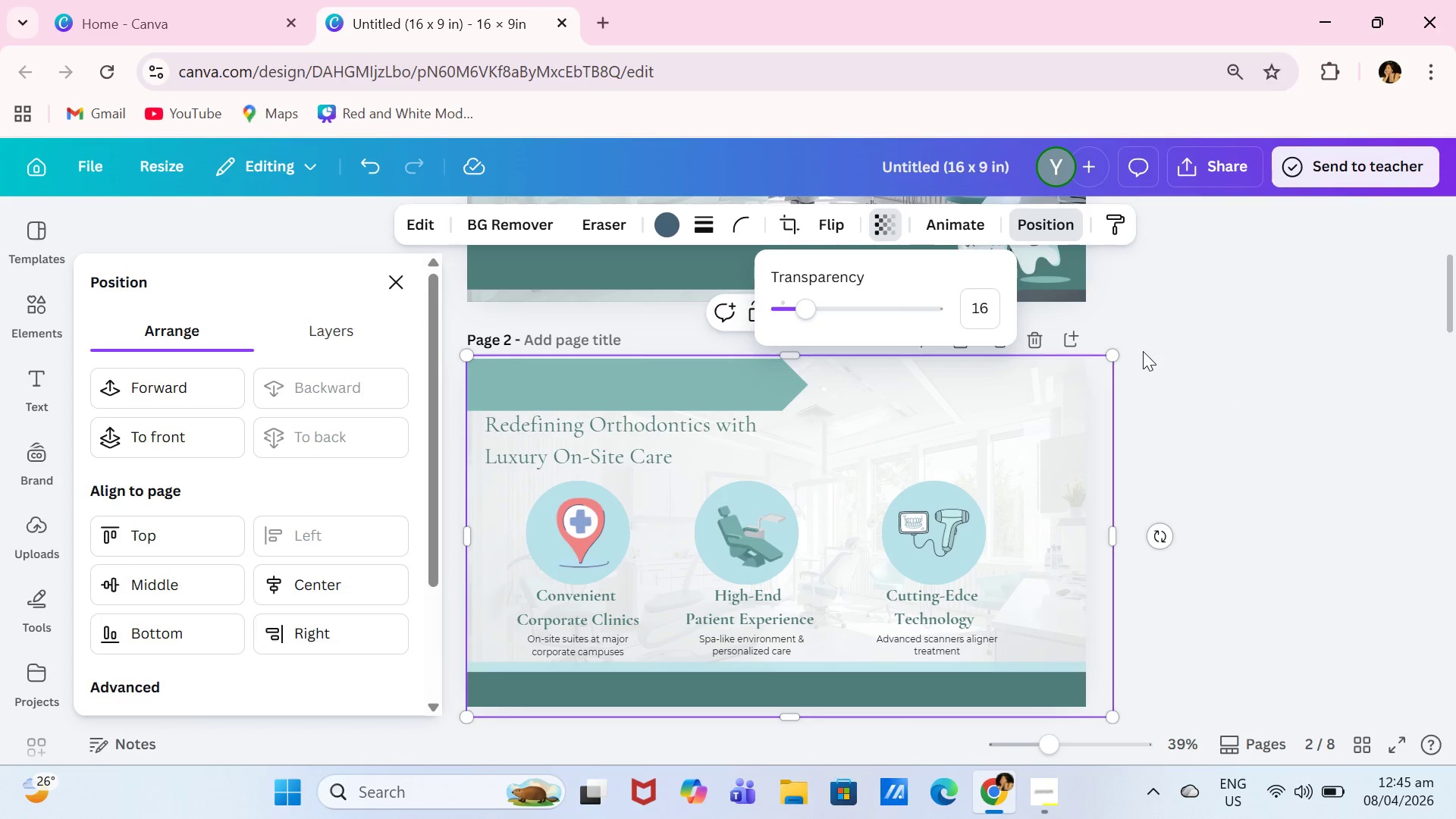 
left_click([1192, 353])
 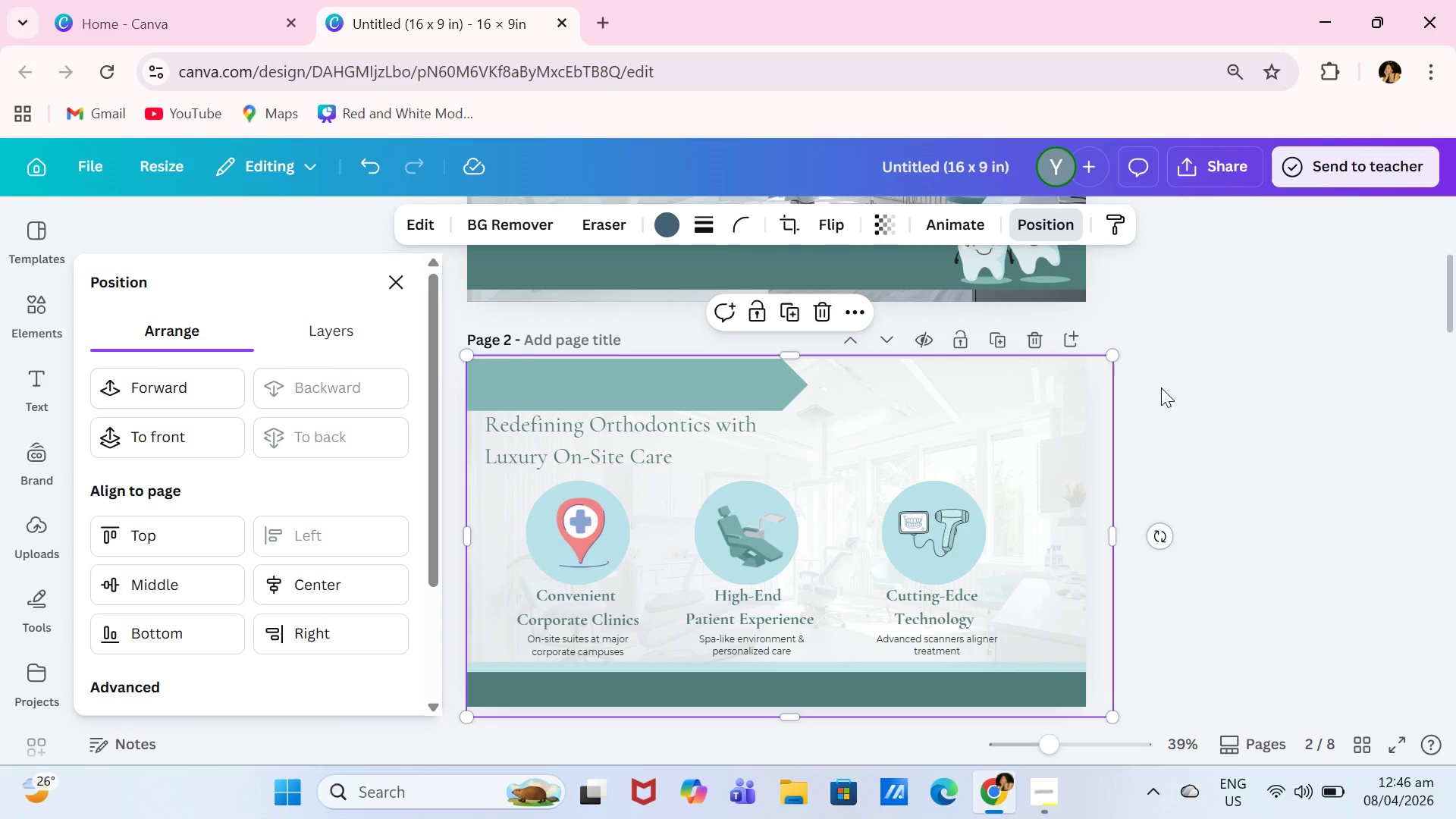 
wait(19.5)
 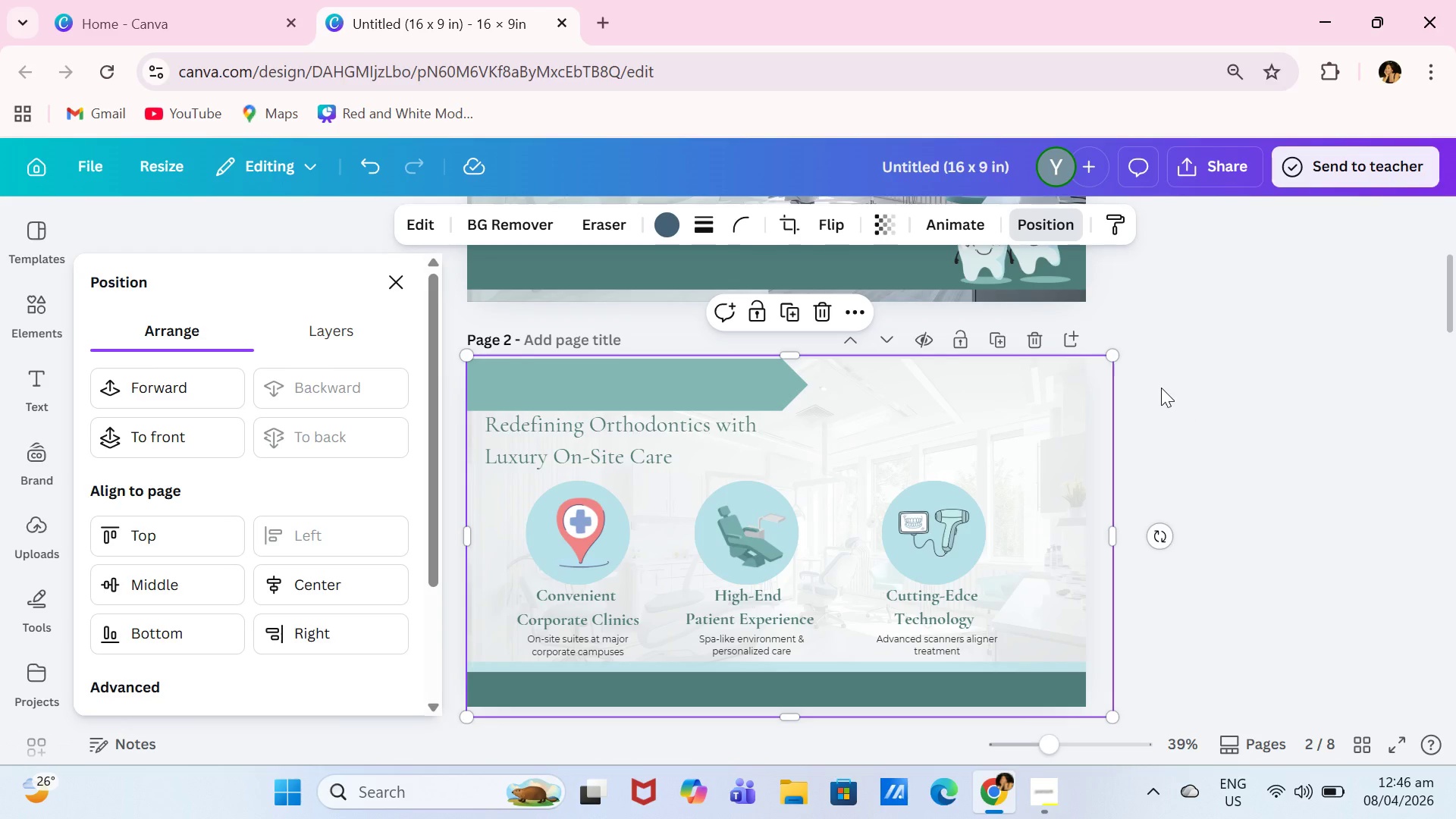 
left_click([45, 408])
 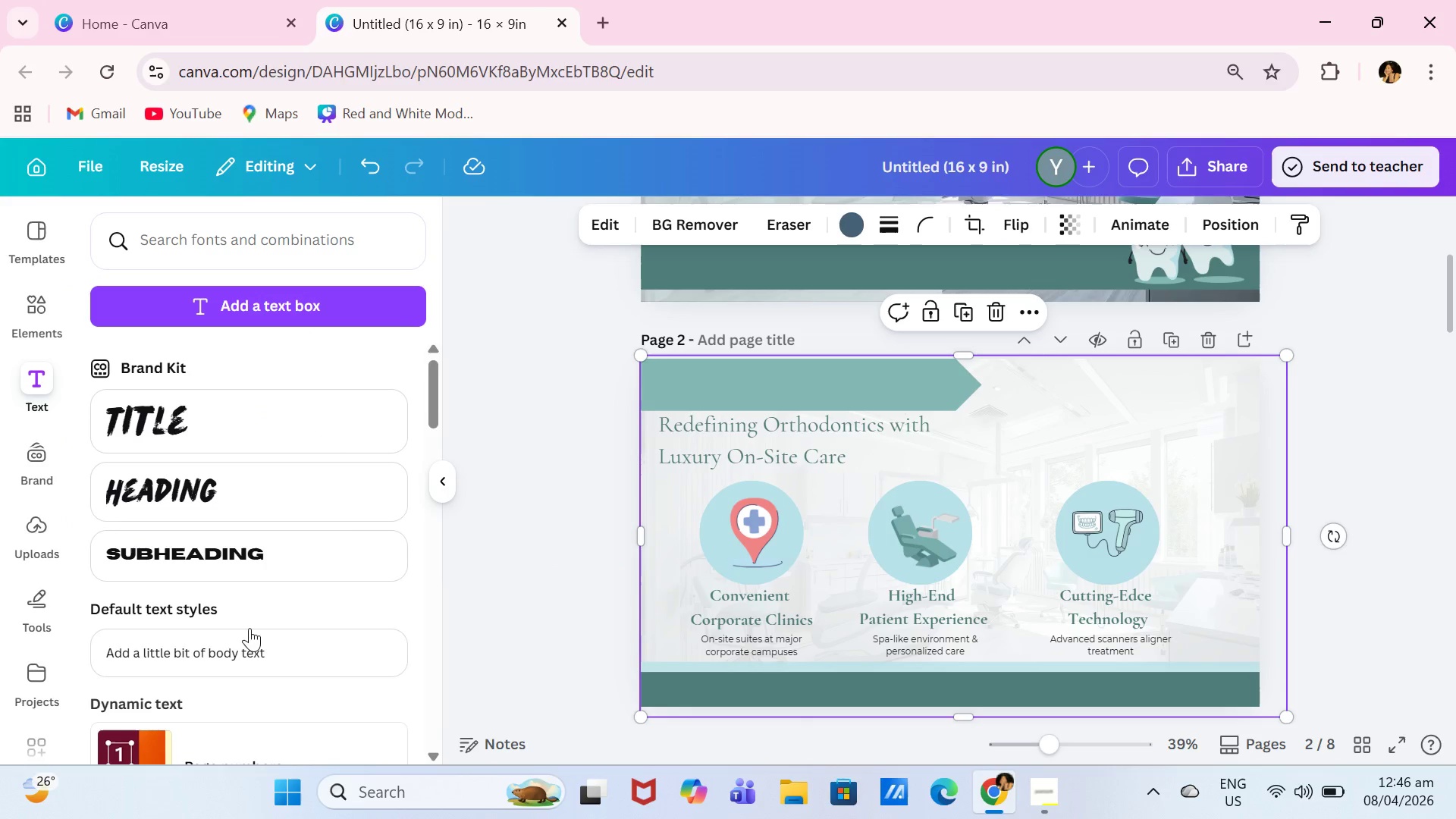 
left_click([268, 655])
 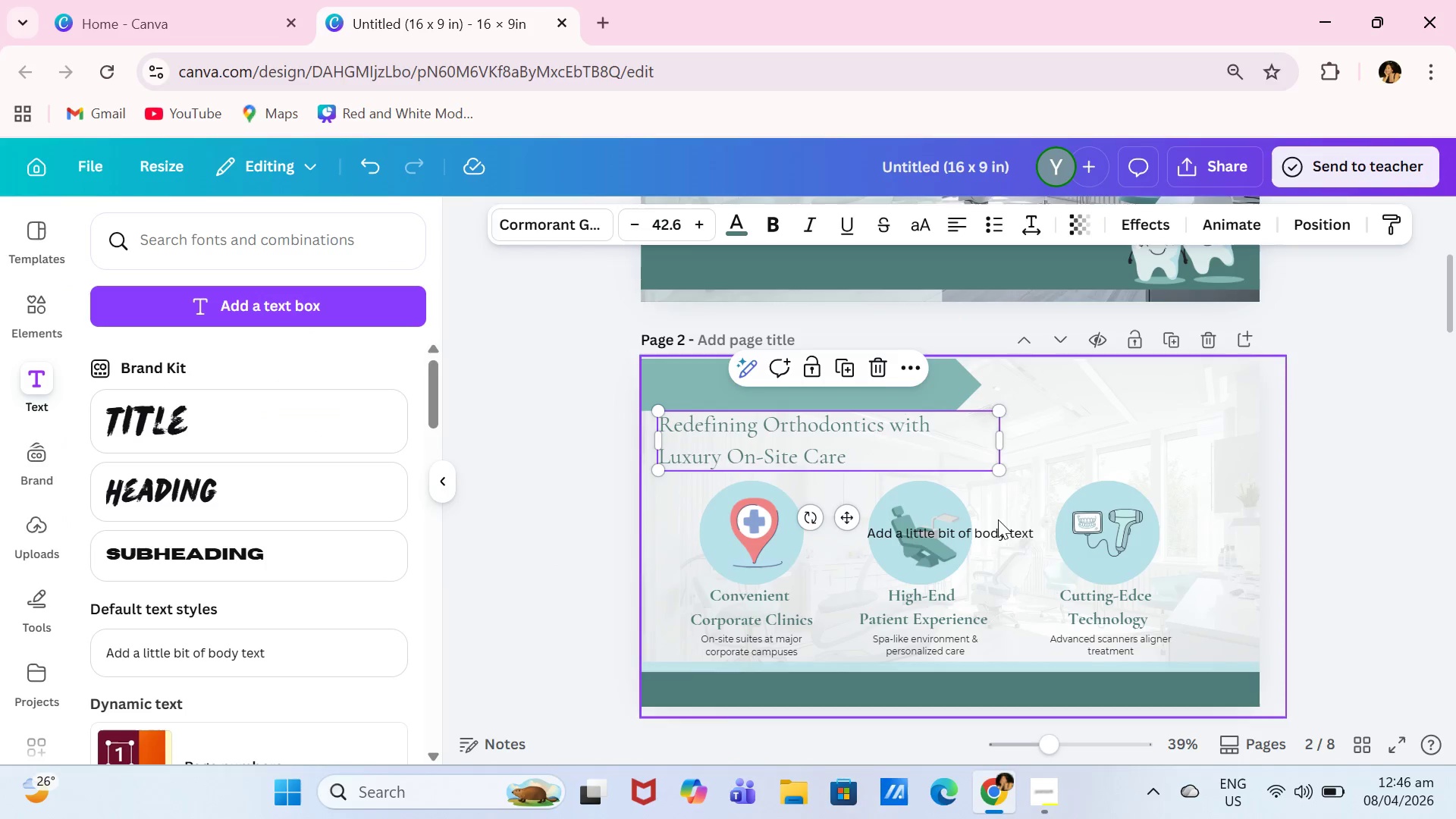 
double_click([1003, 534])
 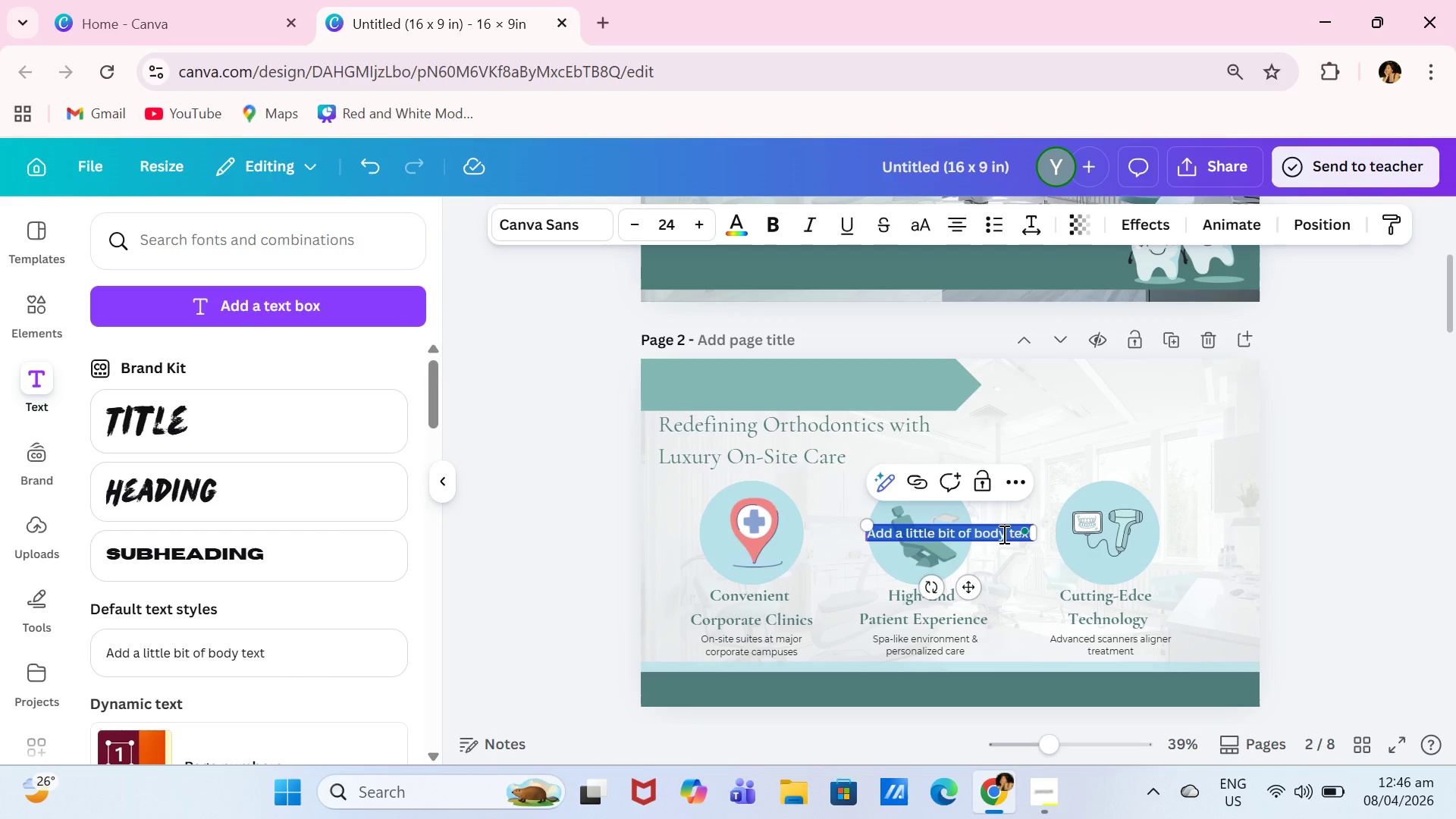 
type(Our Mission)
 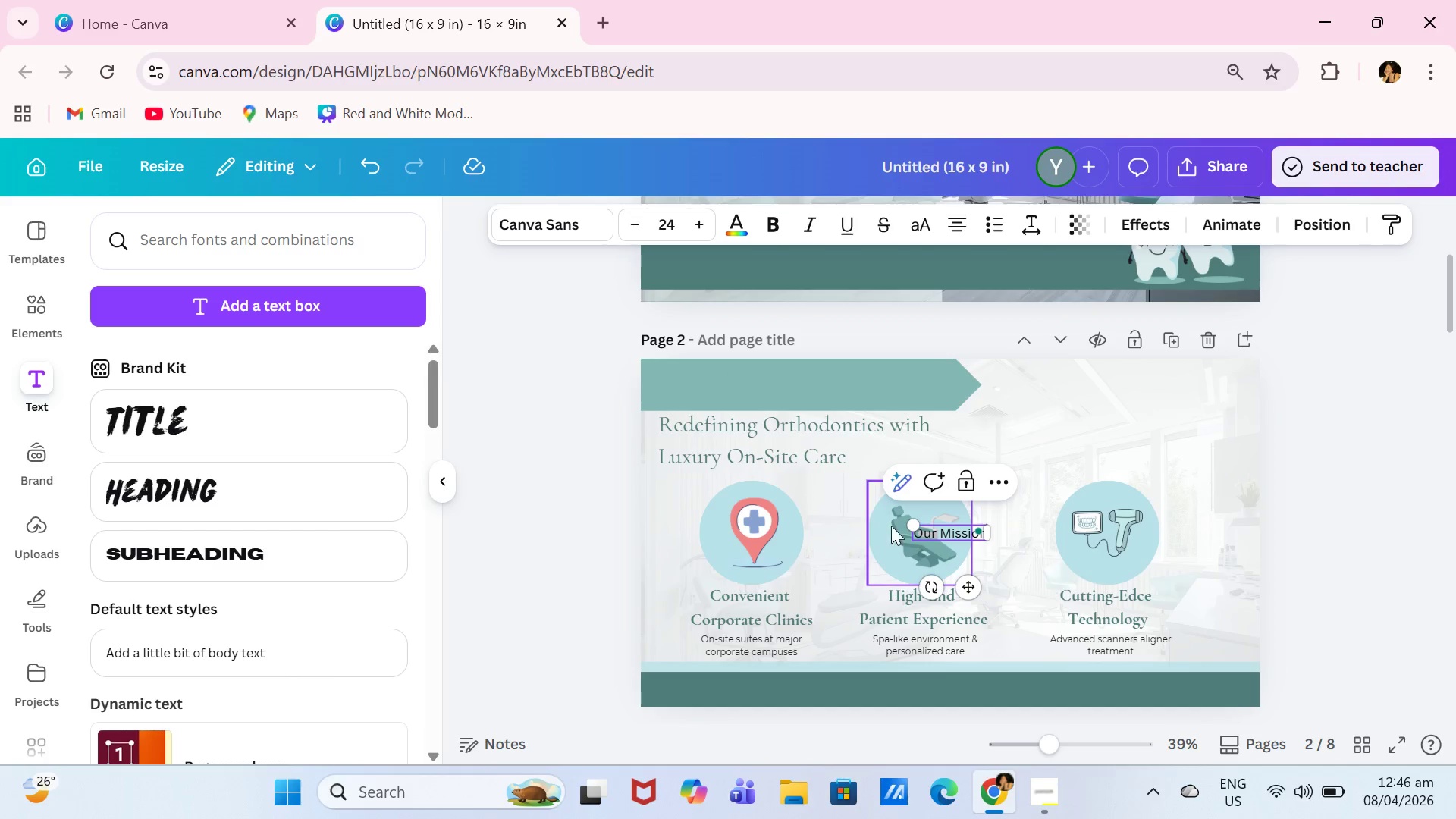 
left_click_drag(start_coordinate=[911, 526], to_coordinate=[843, 511])
 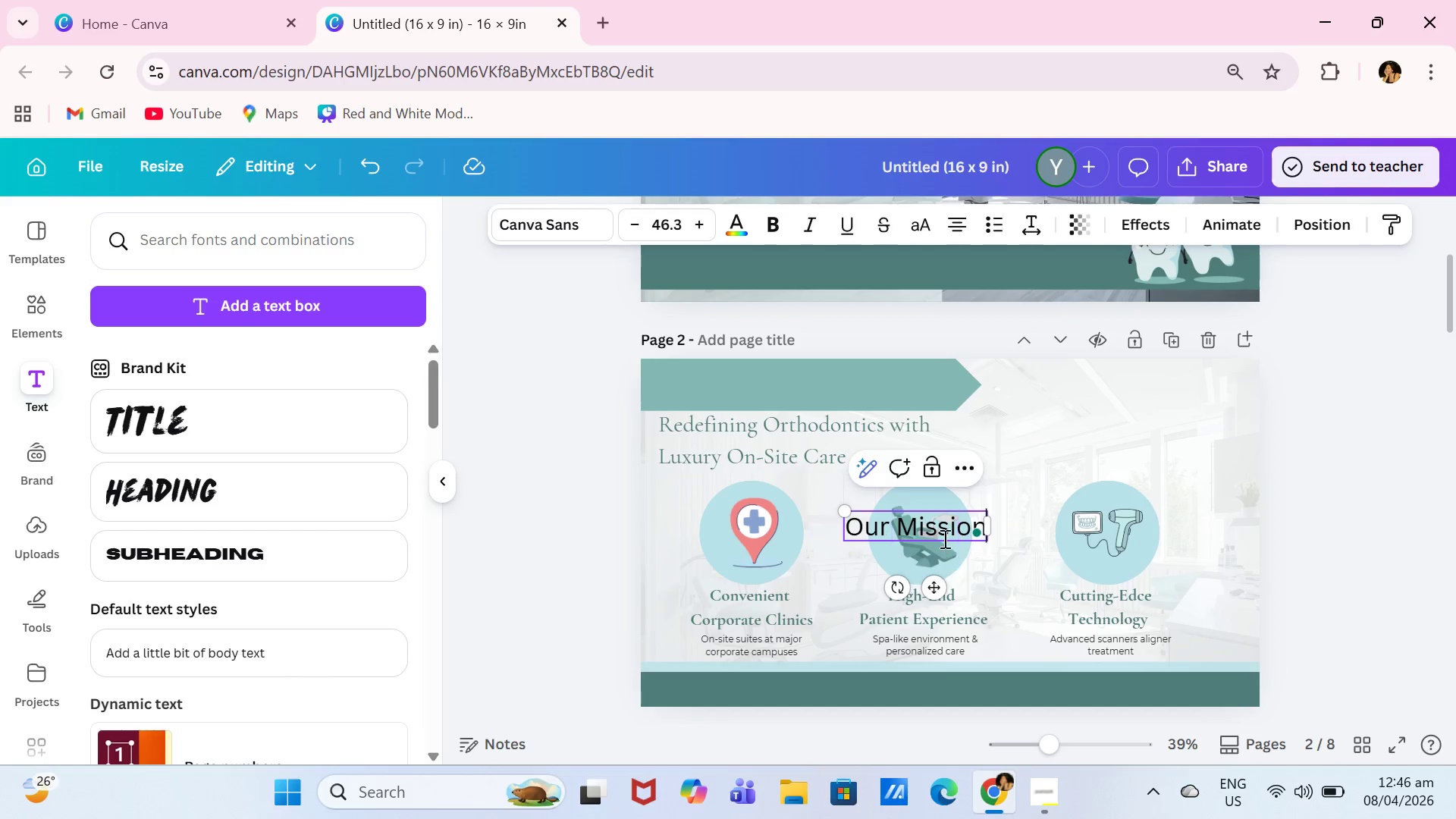 
left_click([943, 538])
 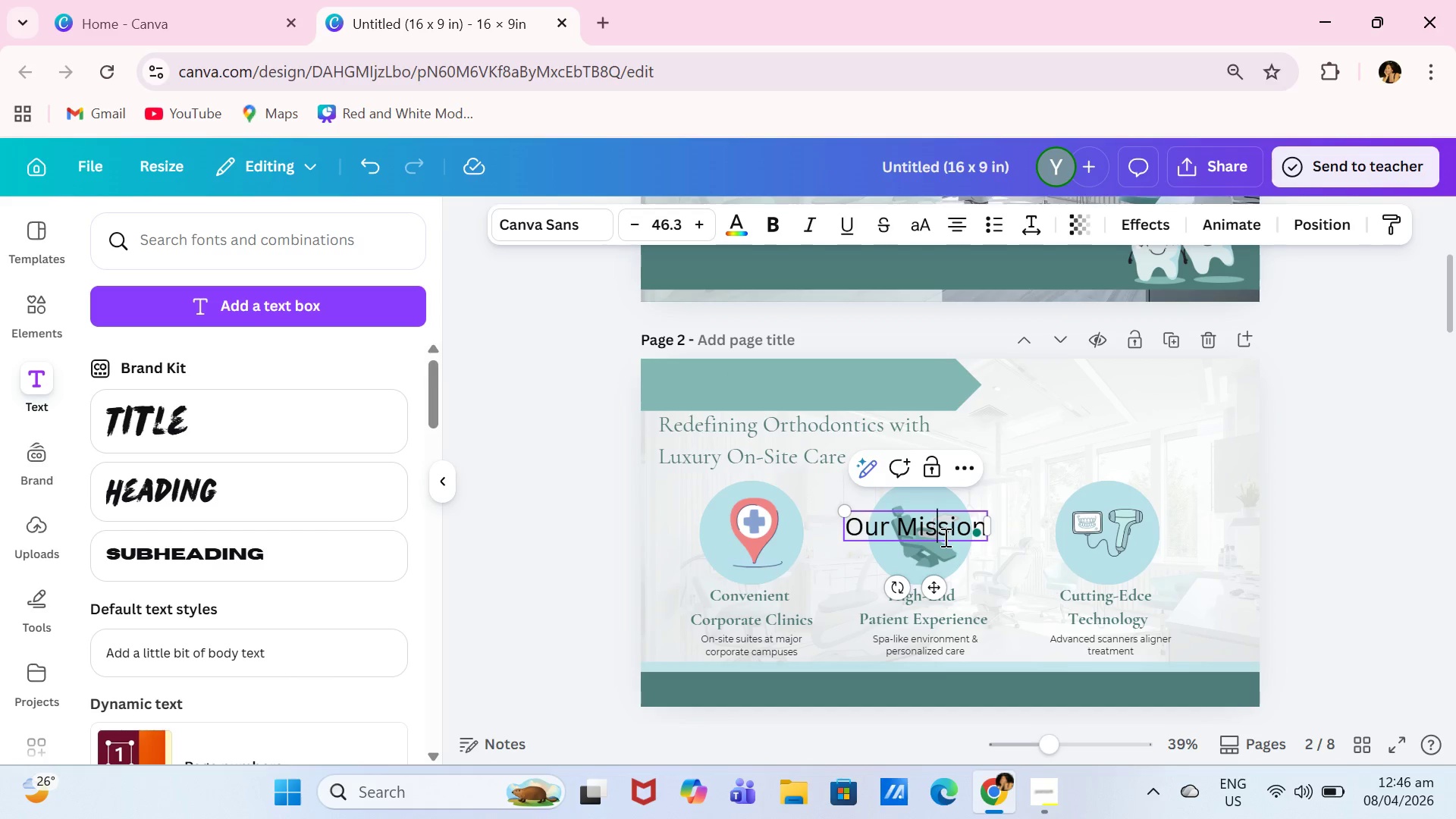 
key(Control+A)
 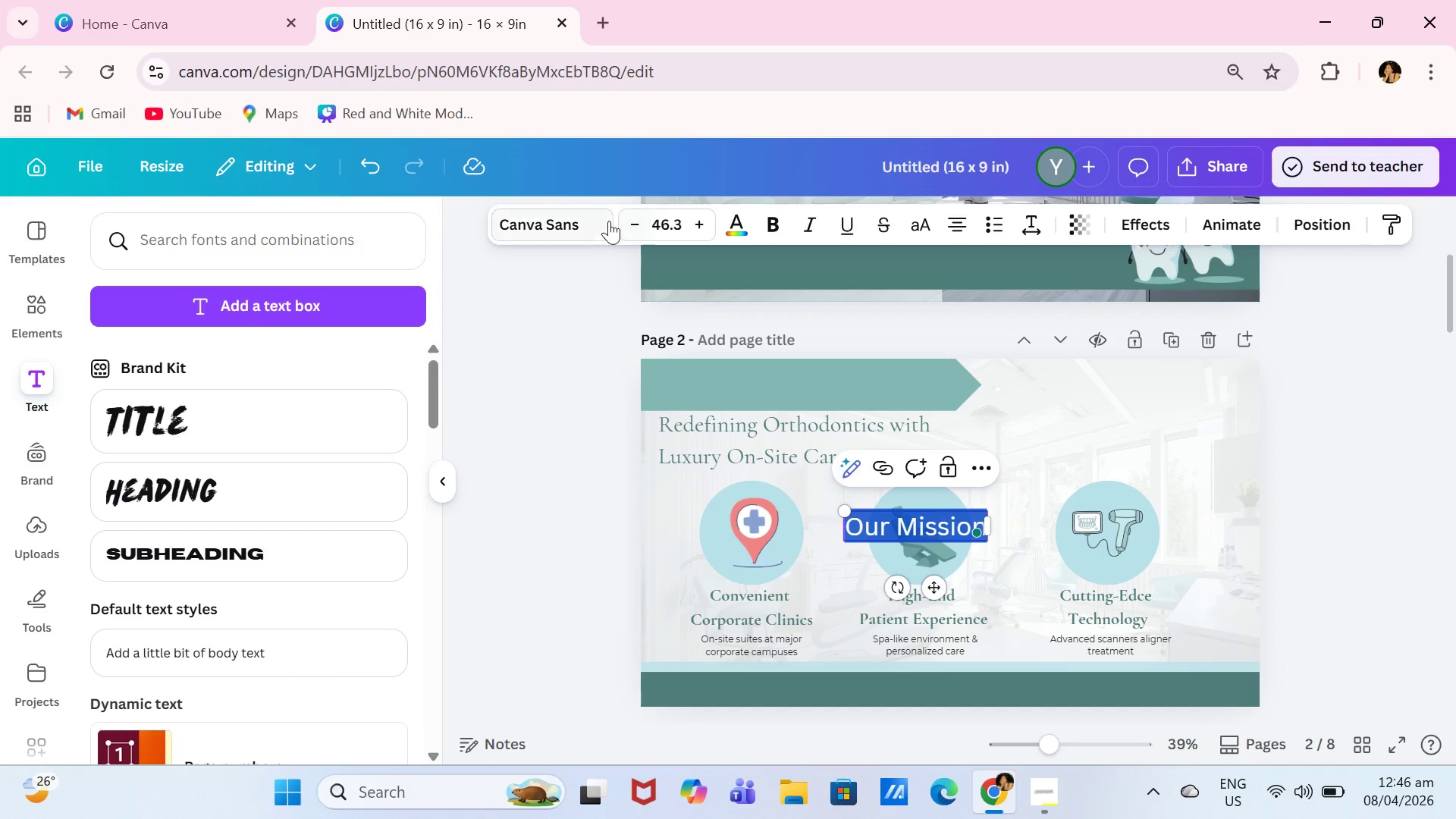 
left_click([607, 228])
 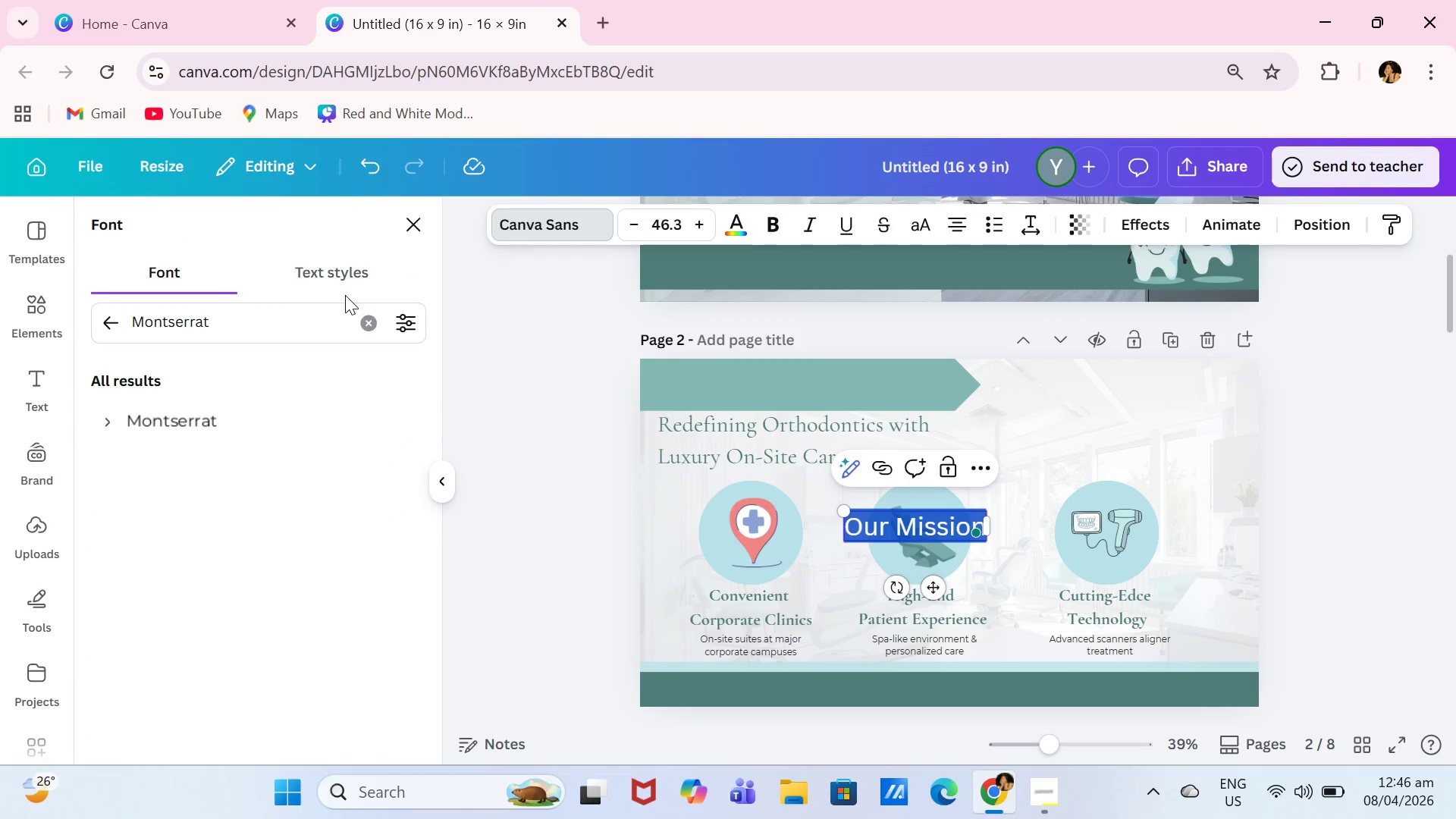 
left_click([364, 325])
 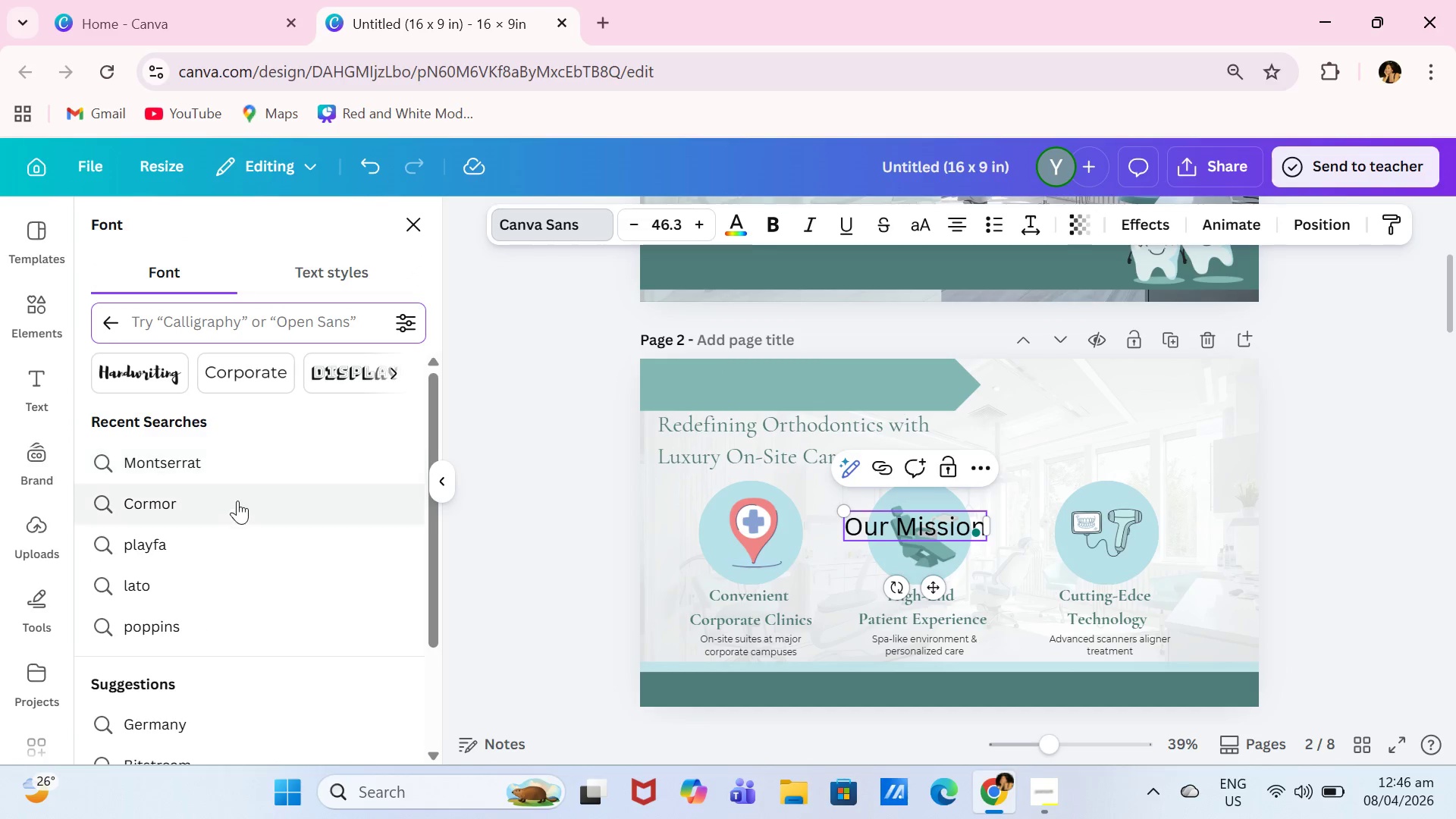 
left_click([237, 500])
 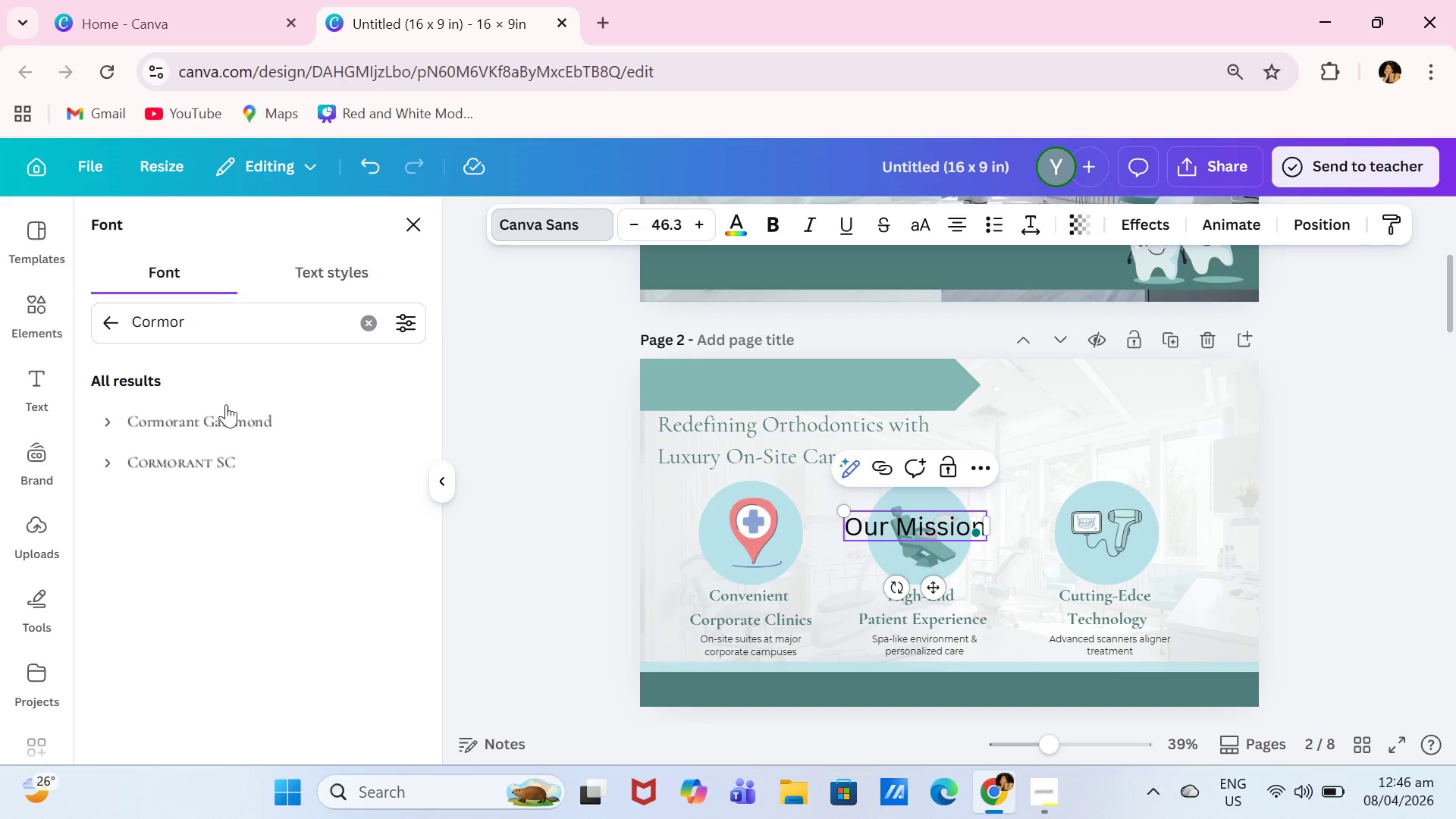 
left_click([235, 438])
 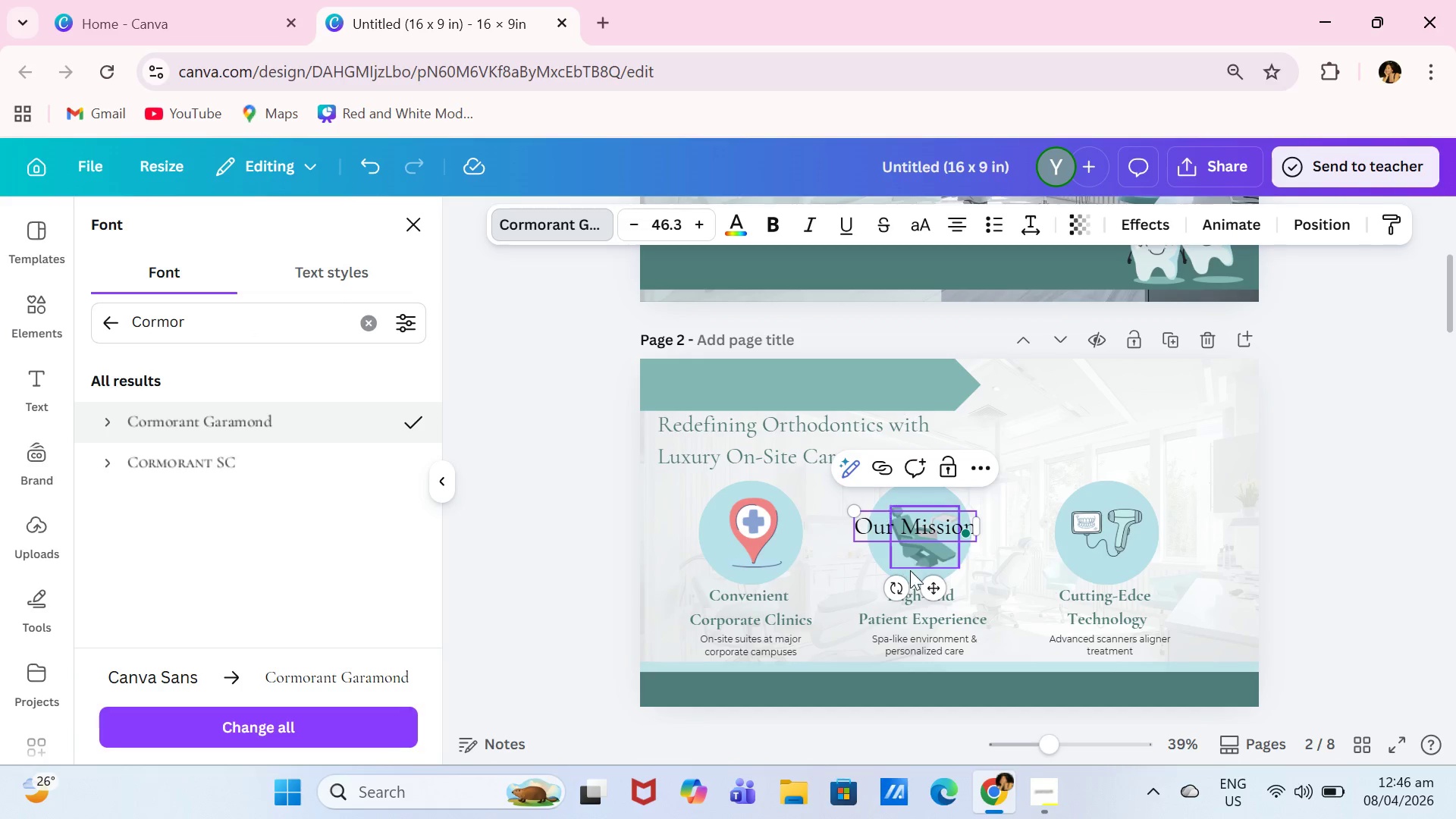 
left_click_drag(start_coordinate=[943, 595], to_coordinate=[937, 590])
 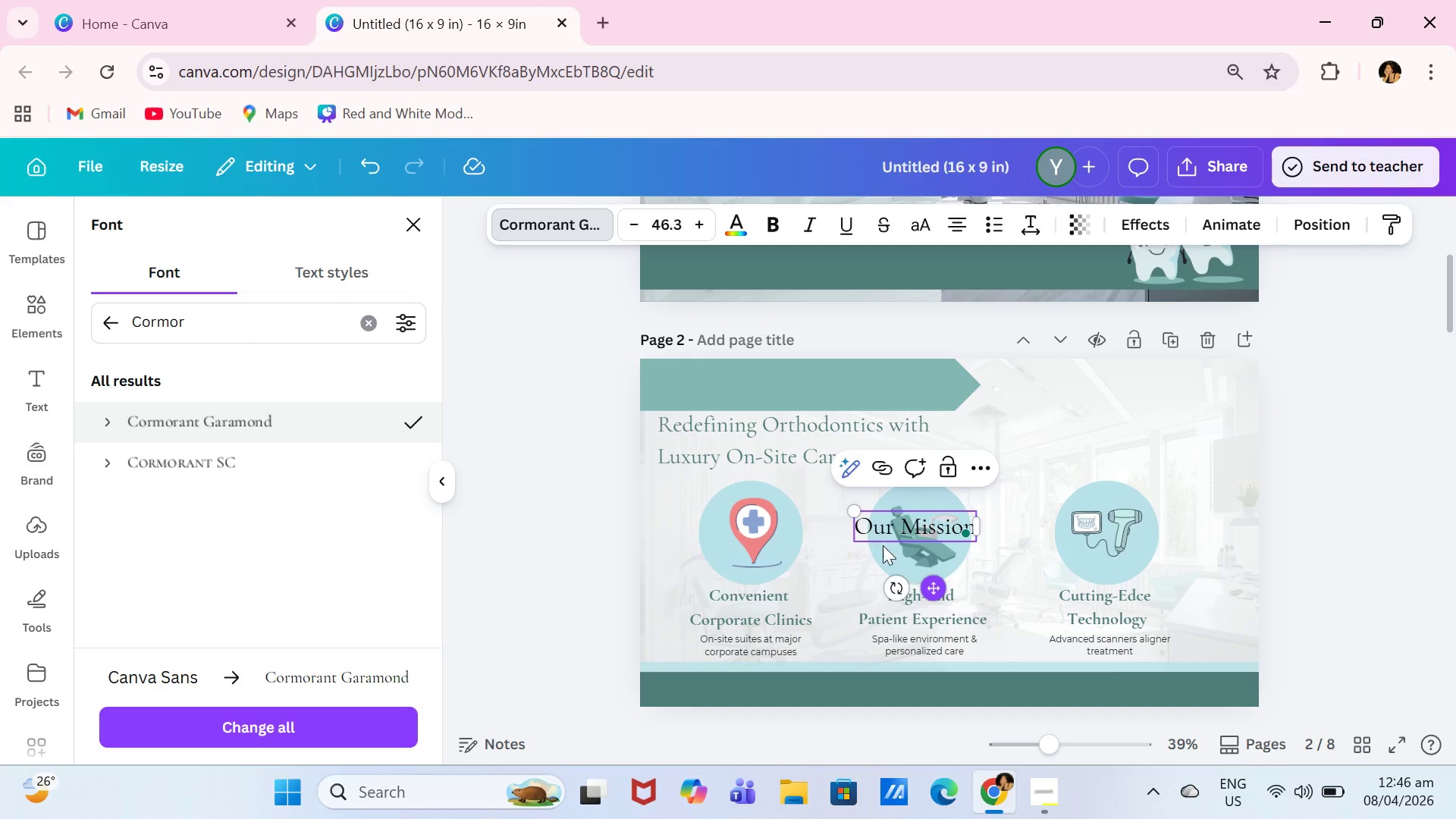 
left_click_drag(start_coordinate=[910, 574], to_coordinate=[782, 464])
 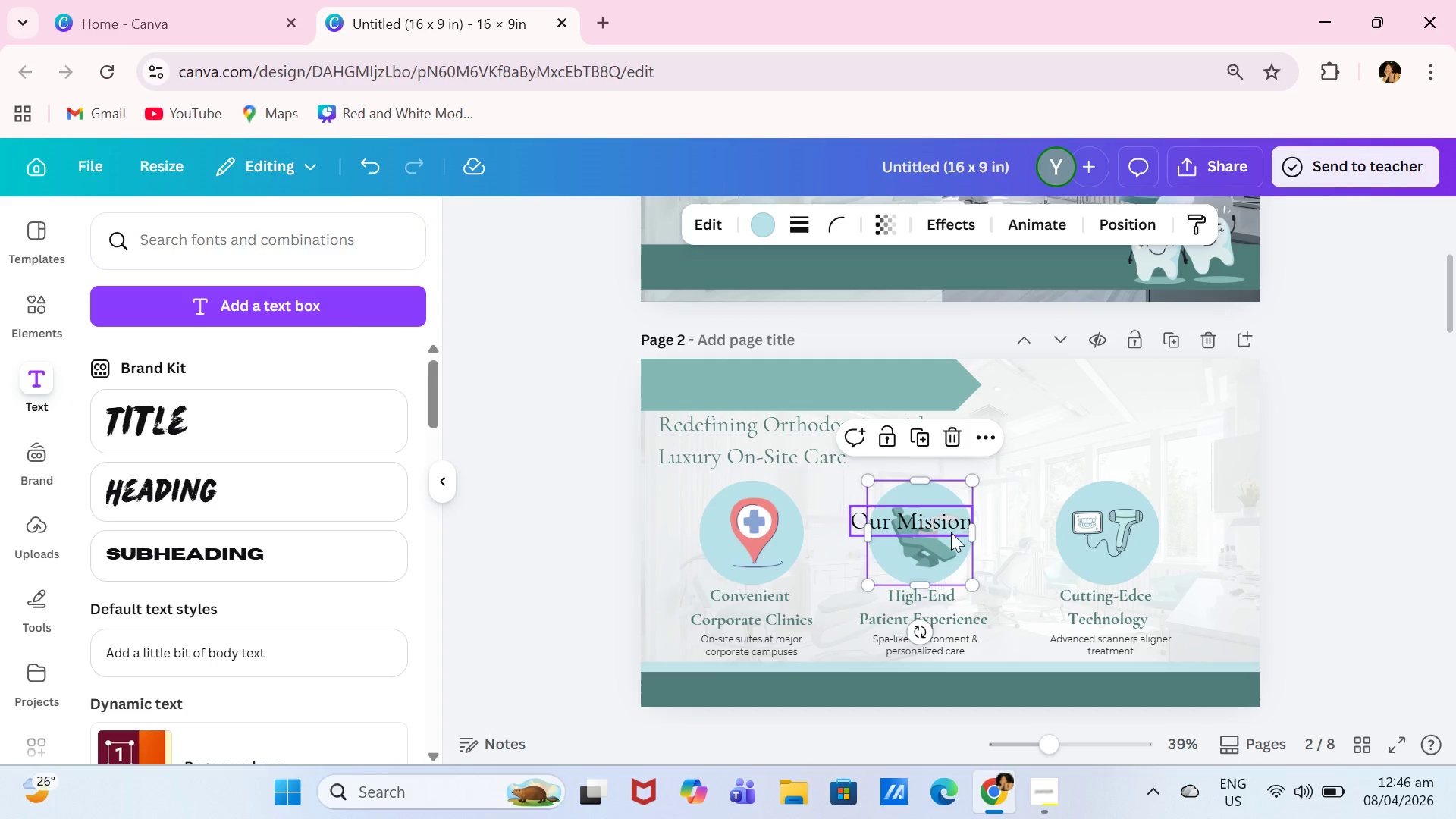 
left_click([951, 520])
 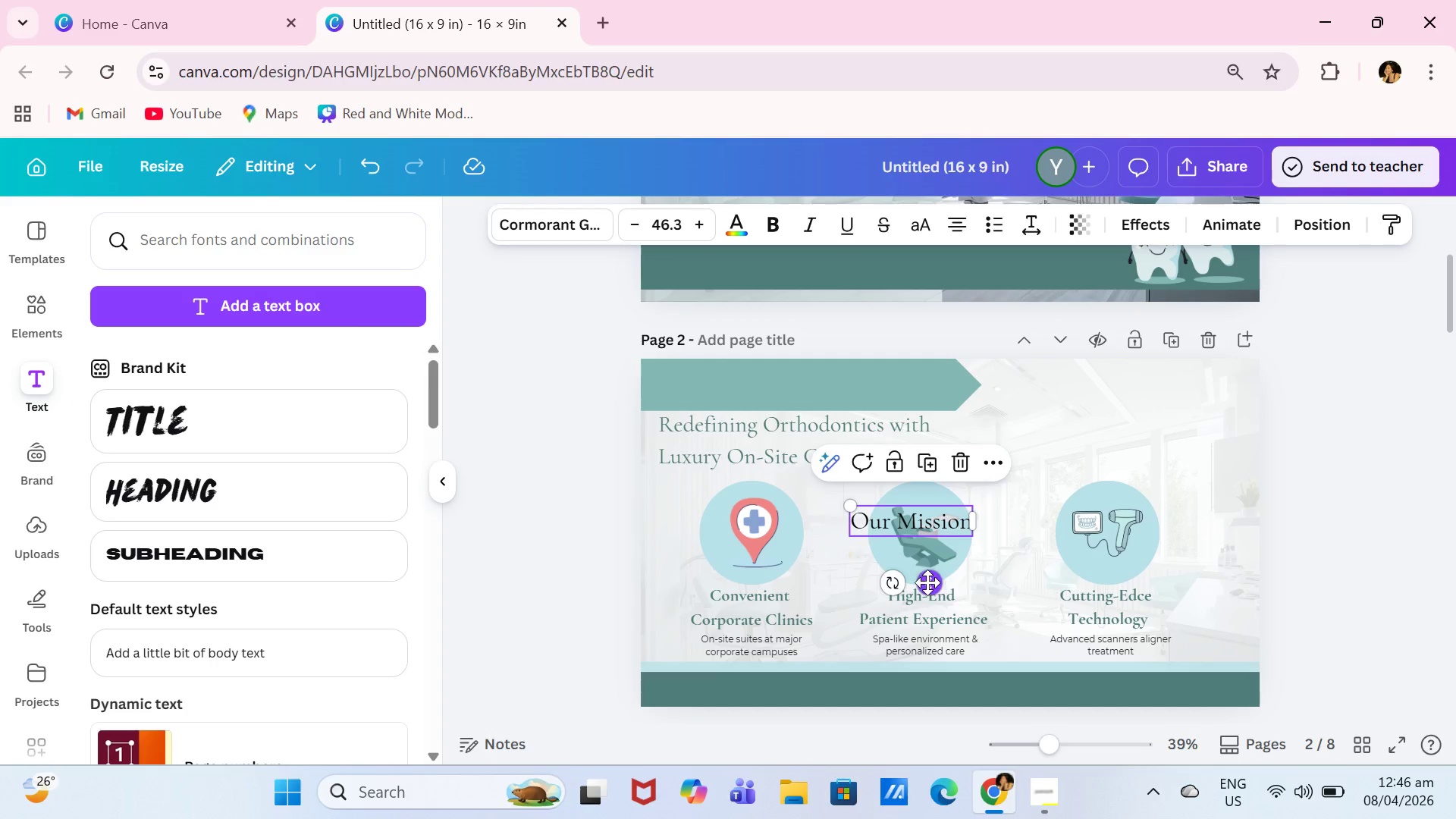 
left_click_drag(start_coordinate=[927, 582], to_coordinate=[725, 444])
 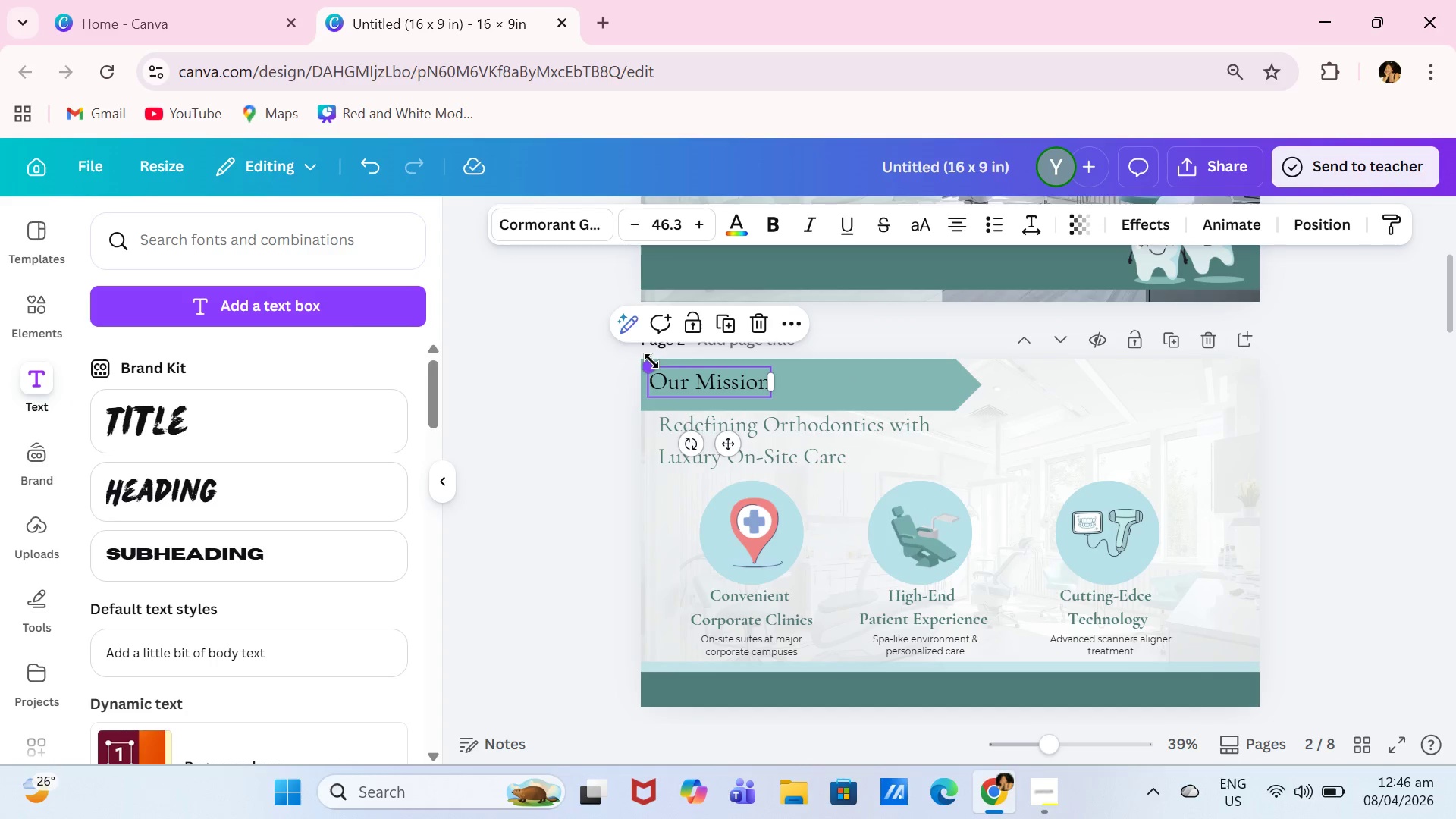 
left_click_drag(start_coordinate=[651, 361], to_coordinate=[612, 341])
 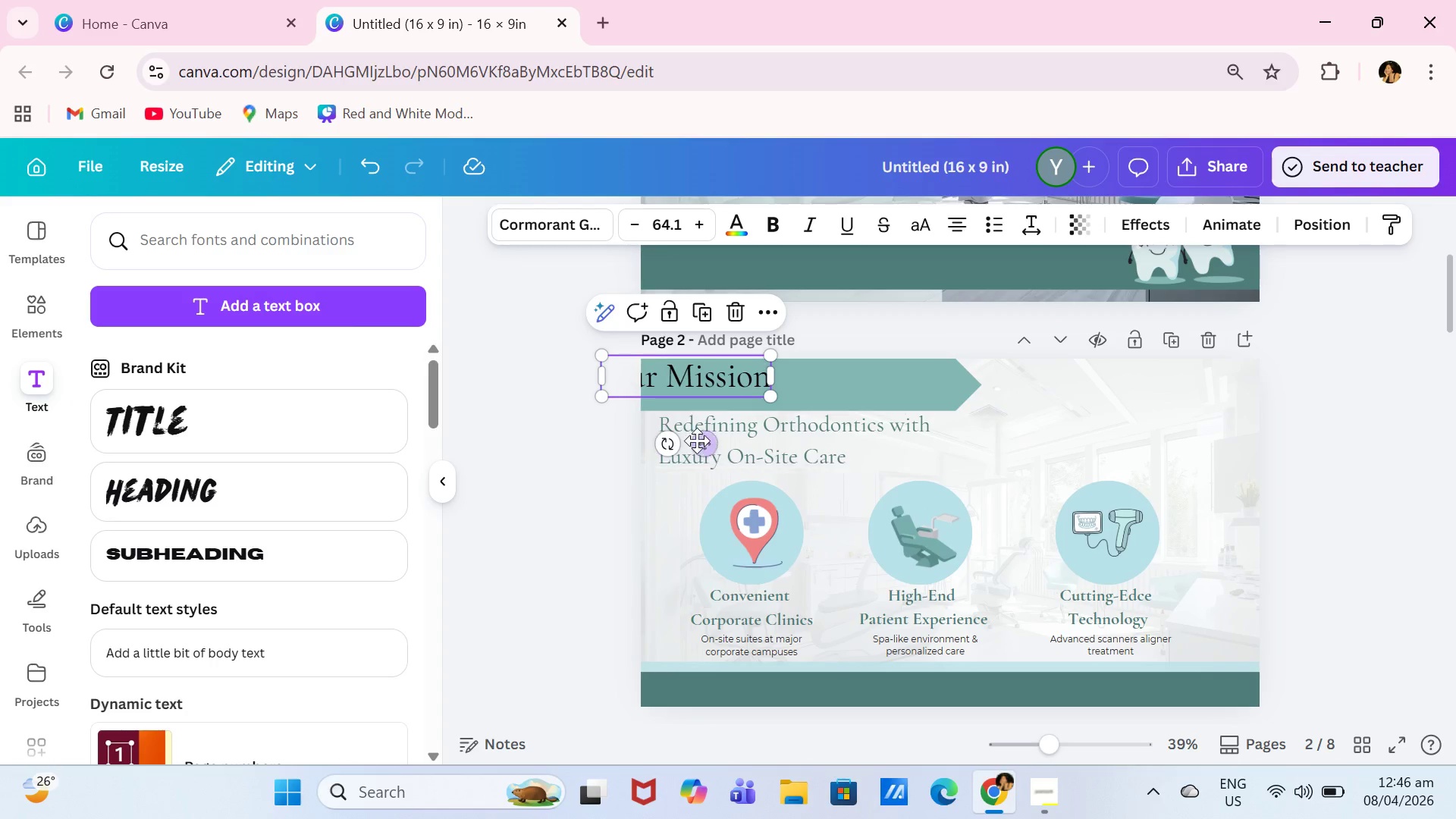 
left_click_drag(start_coordinate=[695, 441], to_coordinate=[747, 449])
 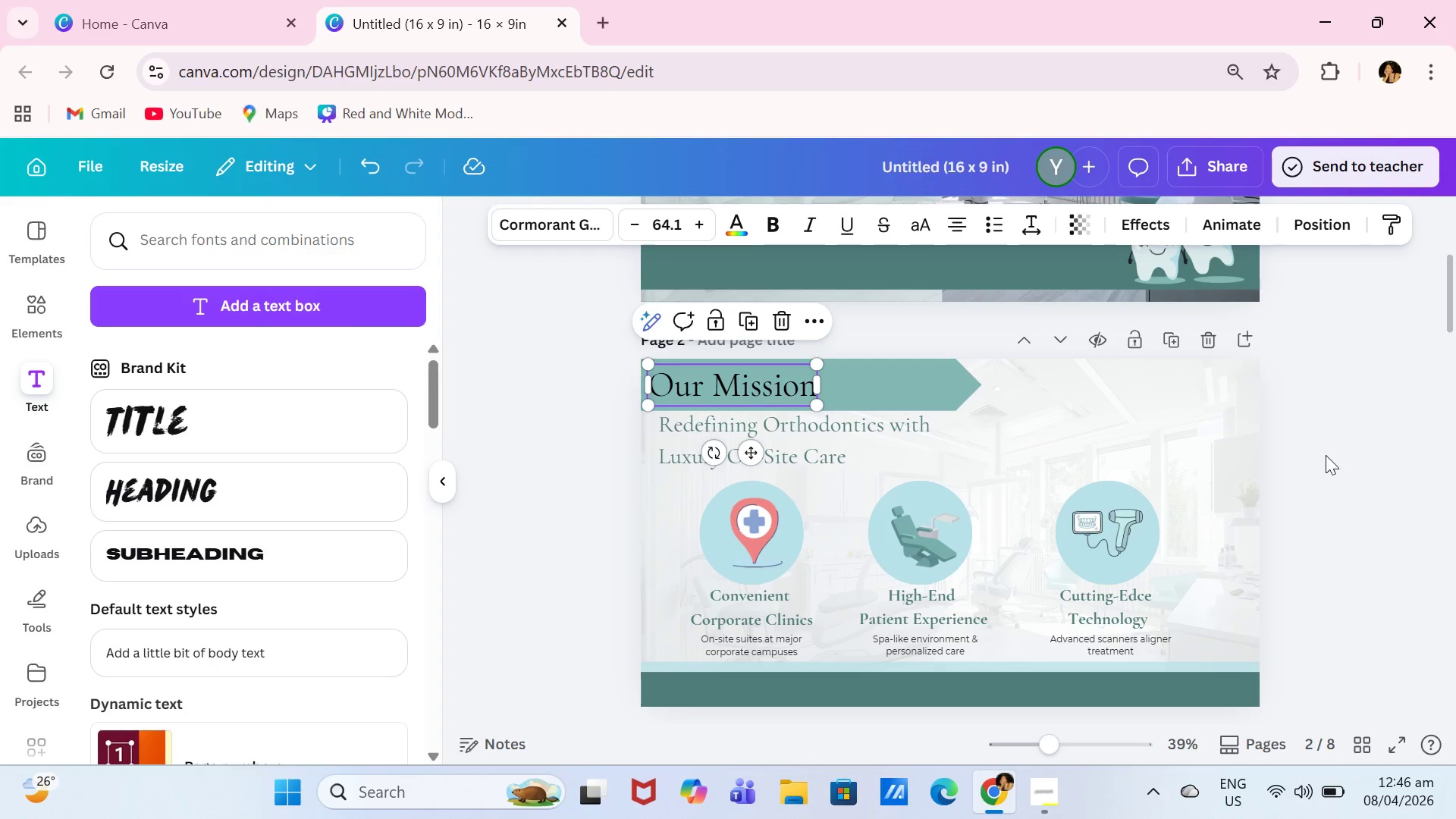 
left_click([1367, 455])
 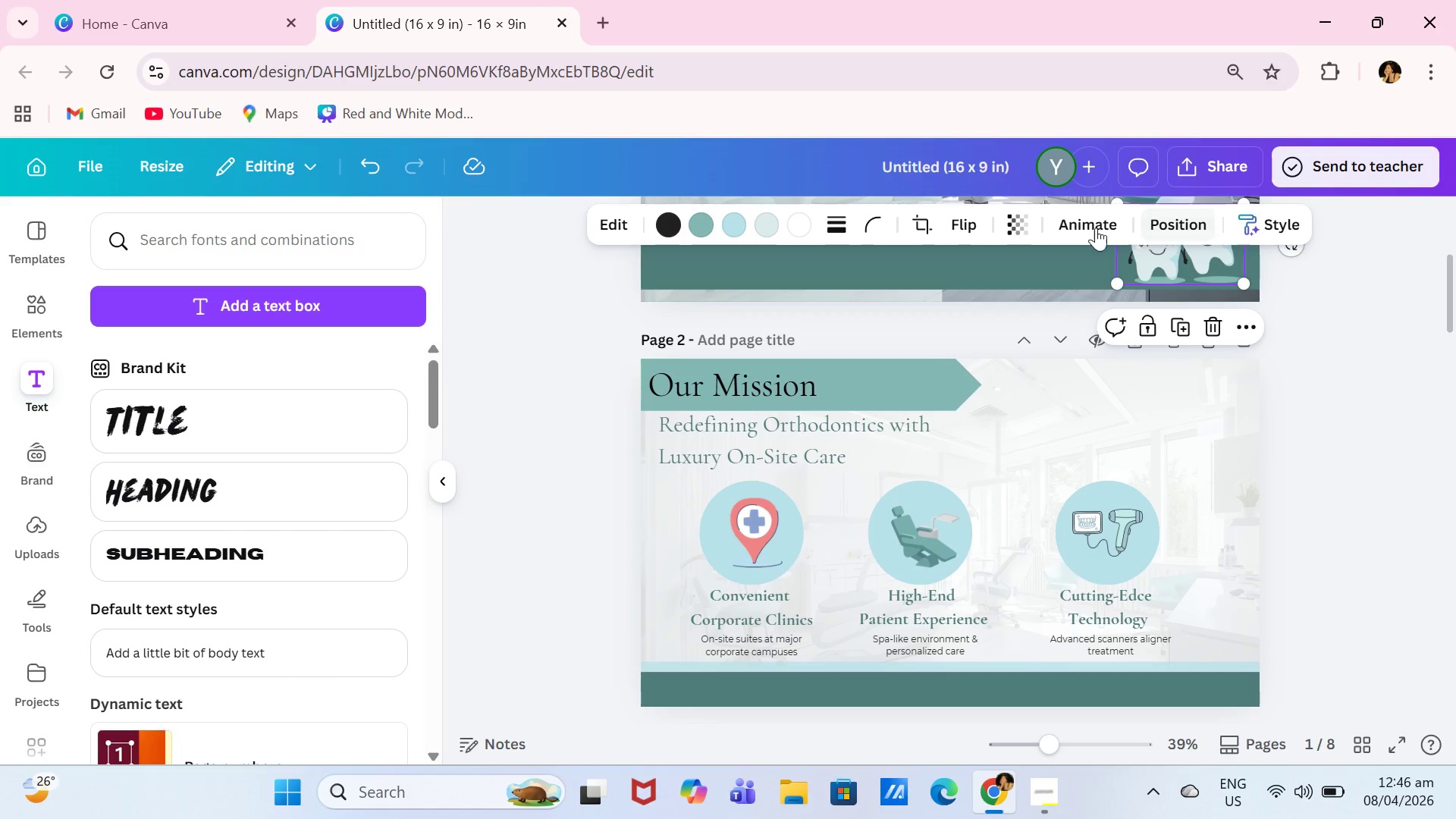 
left_click([1178, 324])
 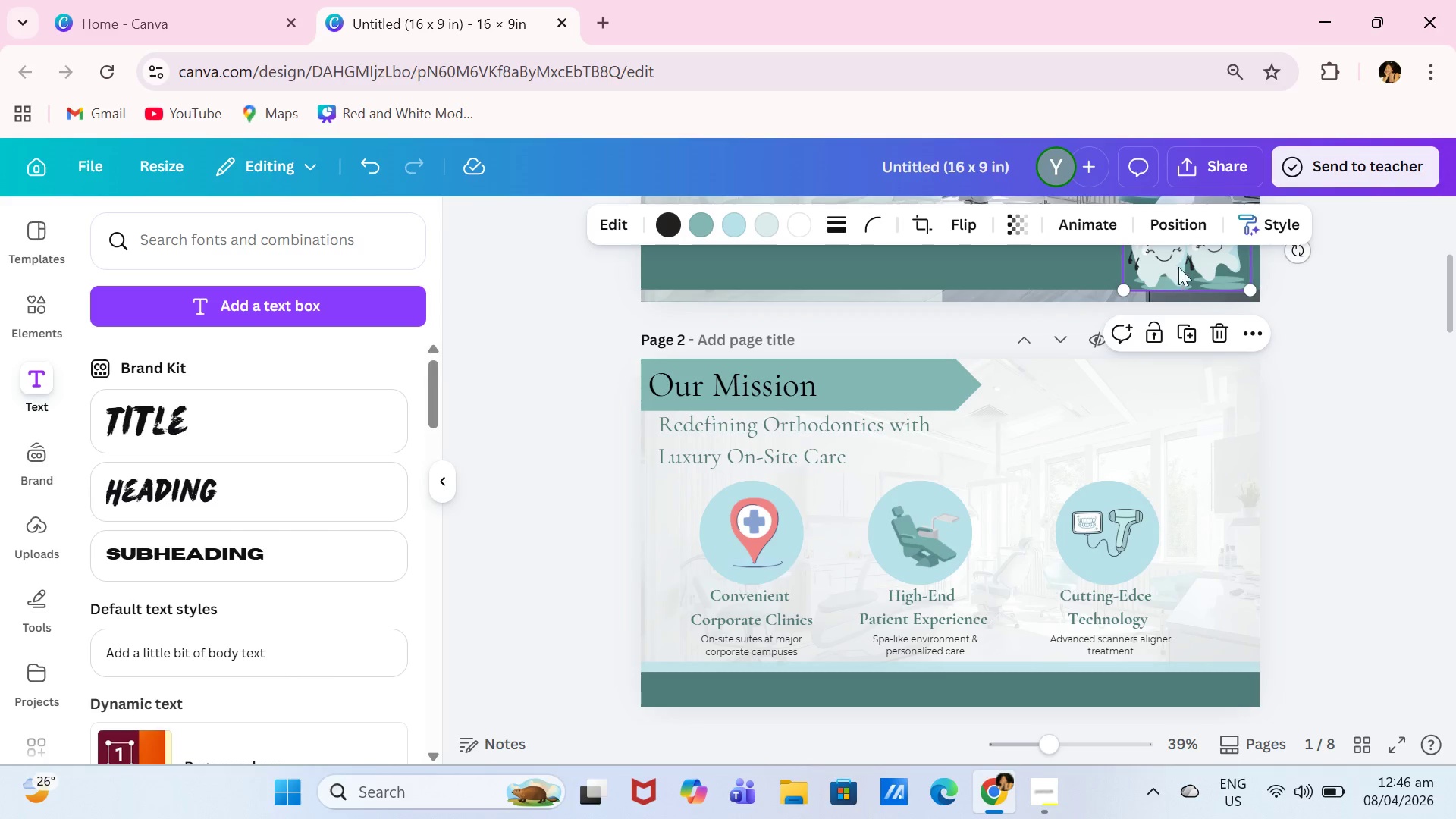 
left_click_drag(start_coordinate=[1179, 267], to_coordinate=[915, 391])
 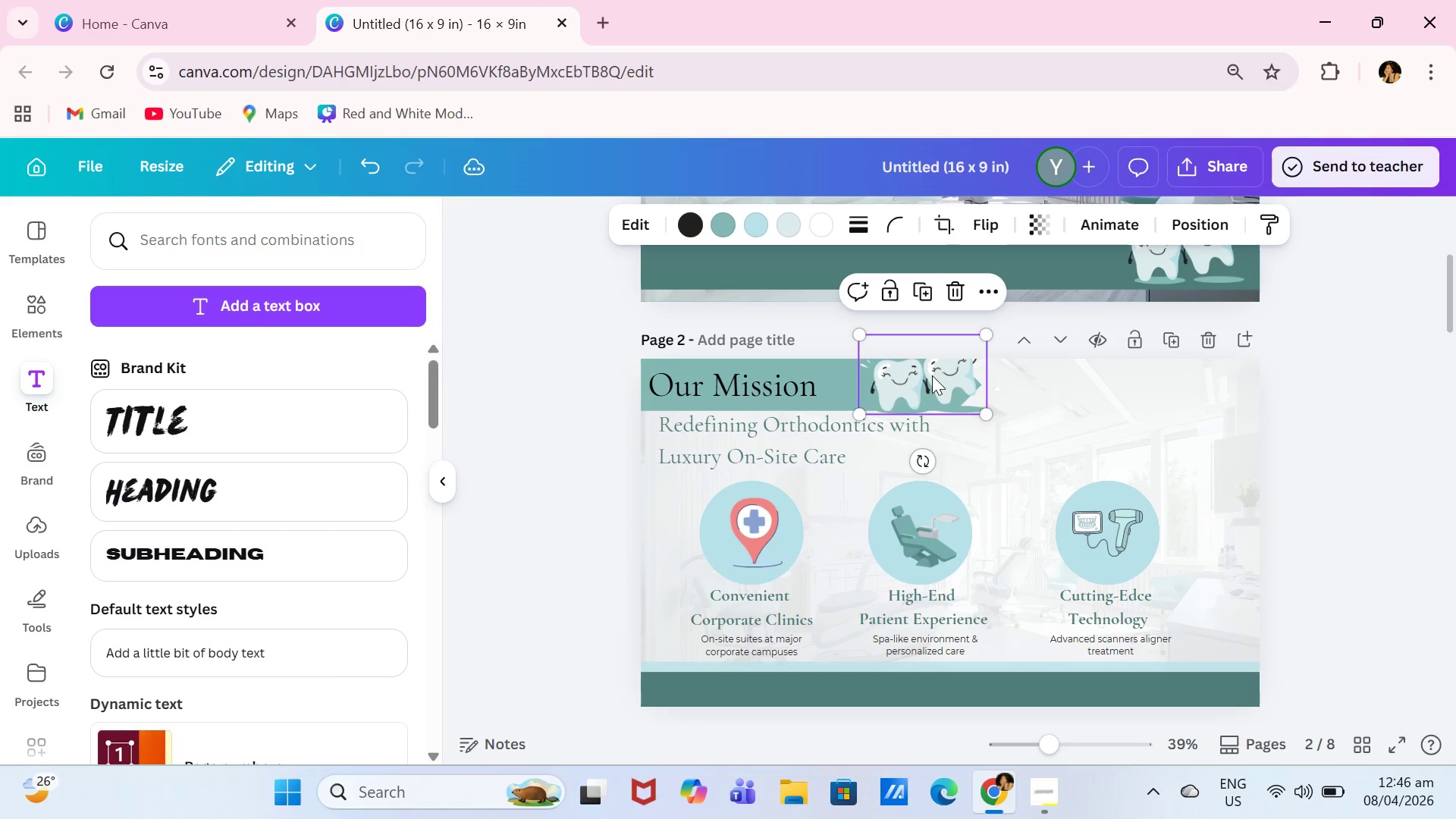 
left_click_drag(start_coordinate=[932, 375], to_coordinate=[913, 374])
 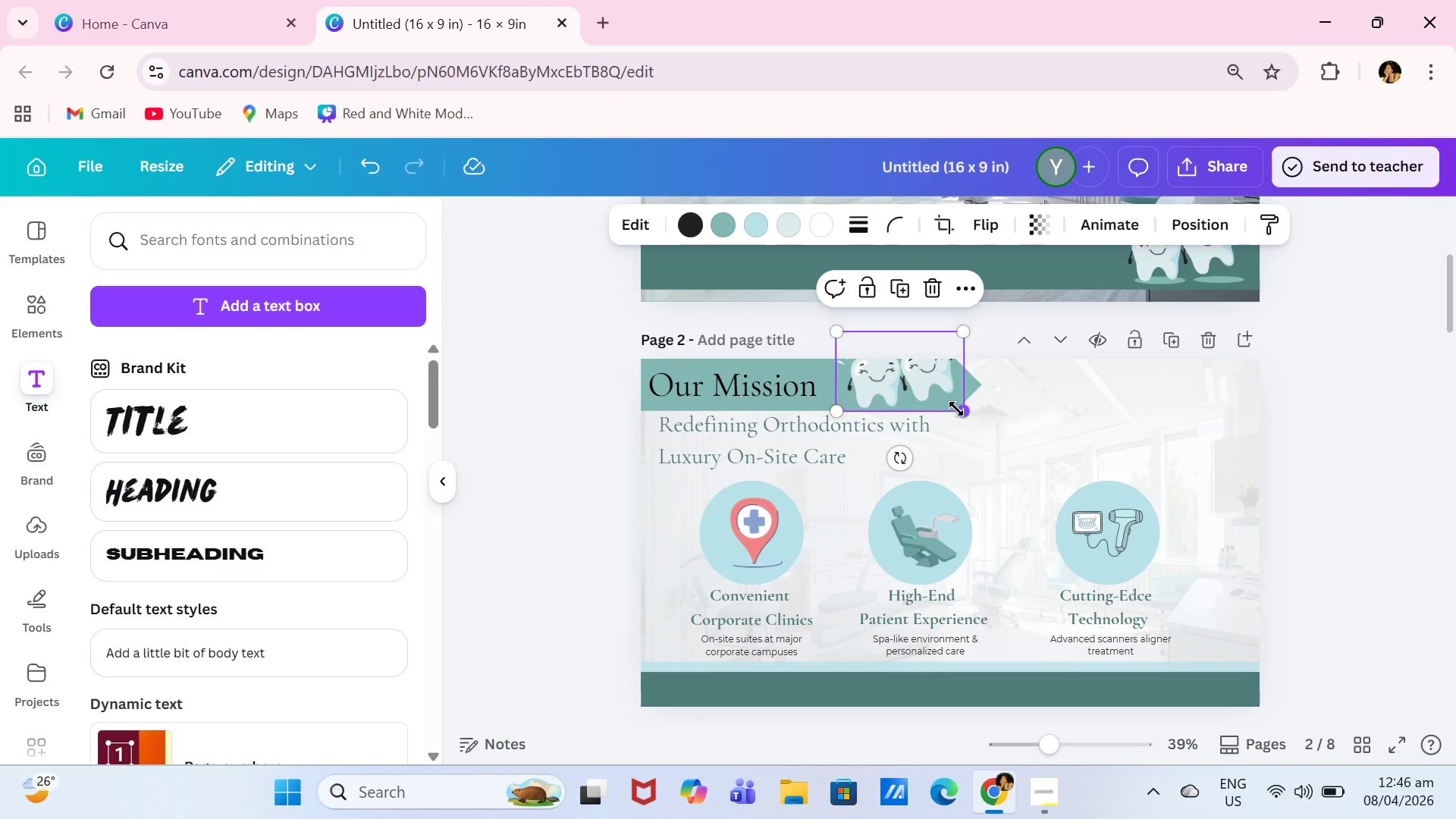 
left_click_drag(start_coordinate=[956, 409], to_coordinate=[913, 381])
 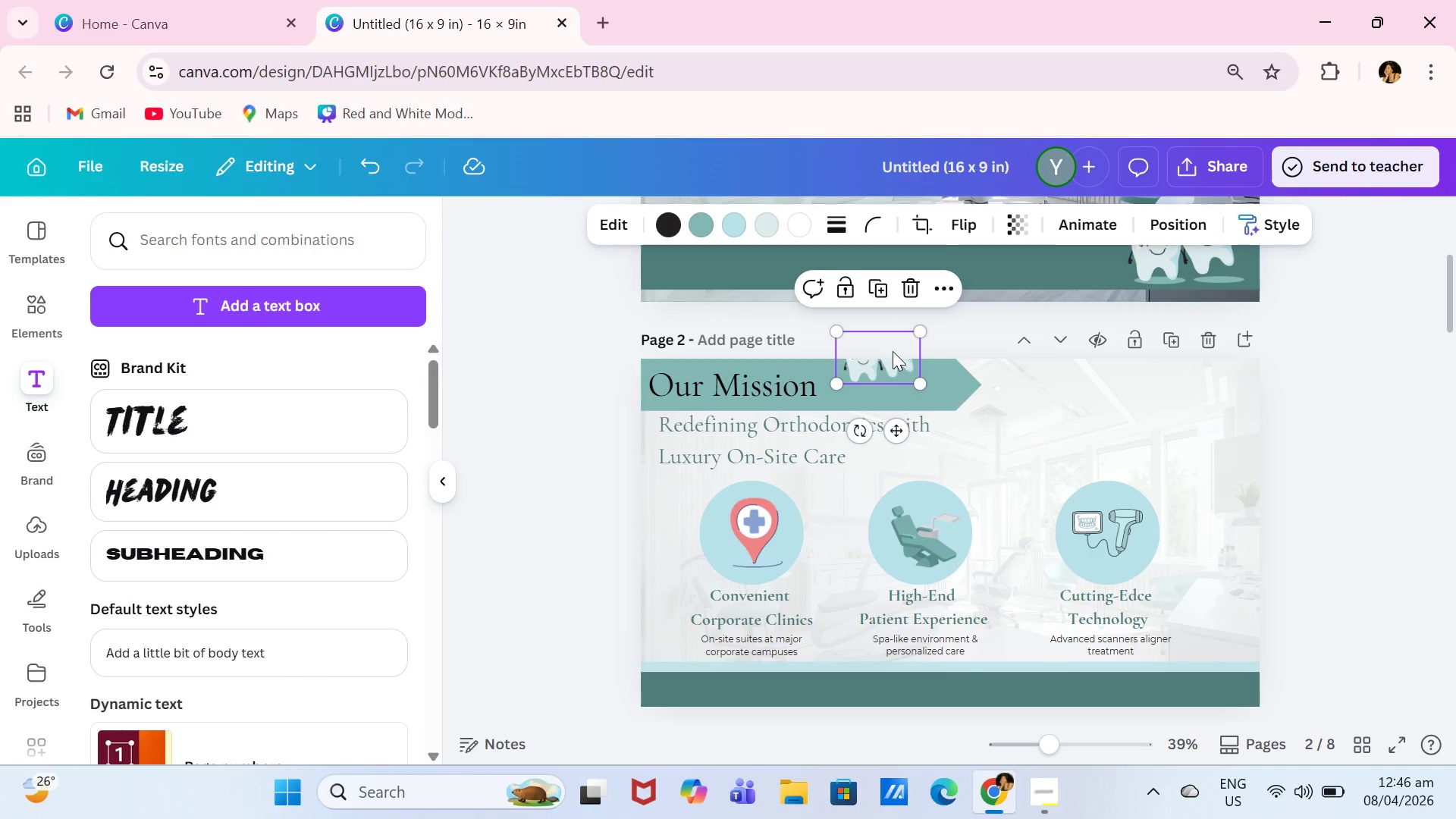 
left_click_drag(start_coordinate=[893, 350], to_coordinate=[925, 375])
 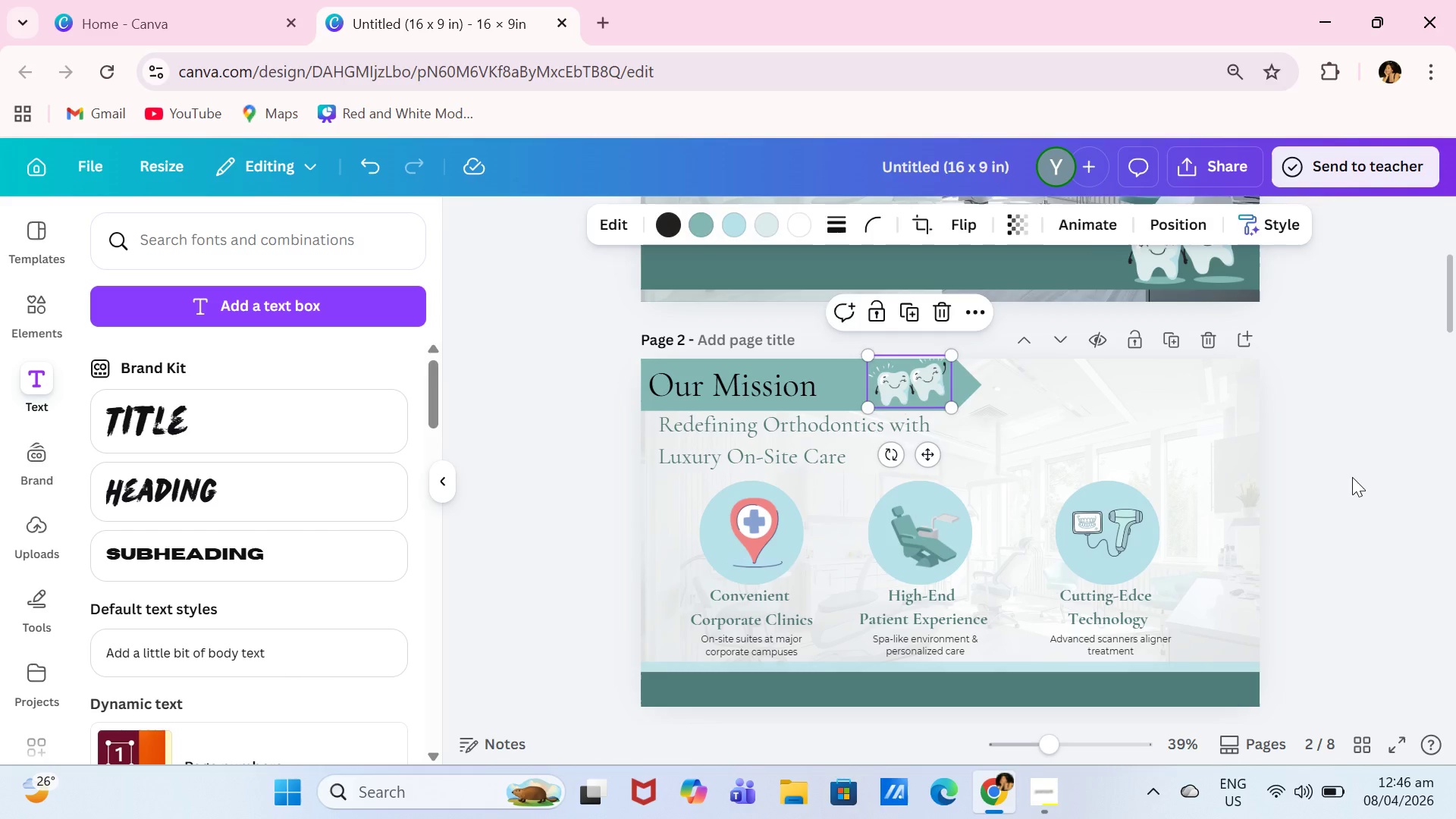 
left_click([1352, 477])
 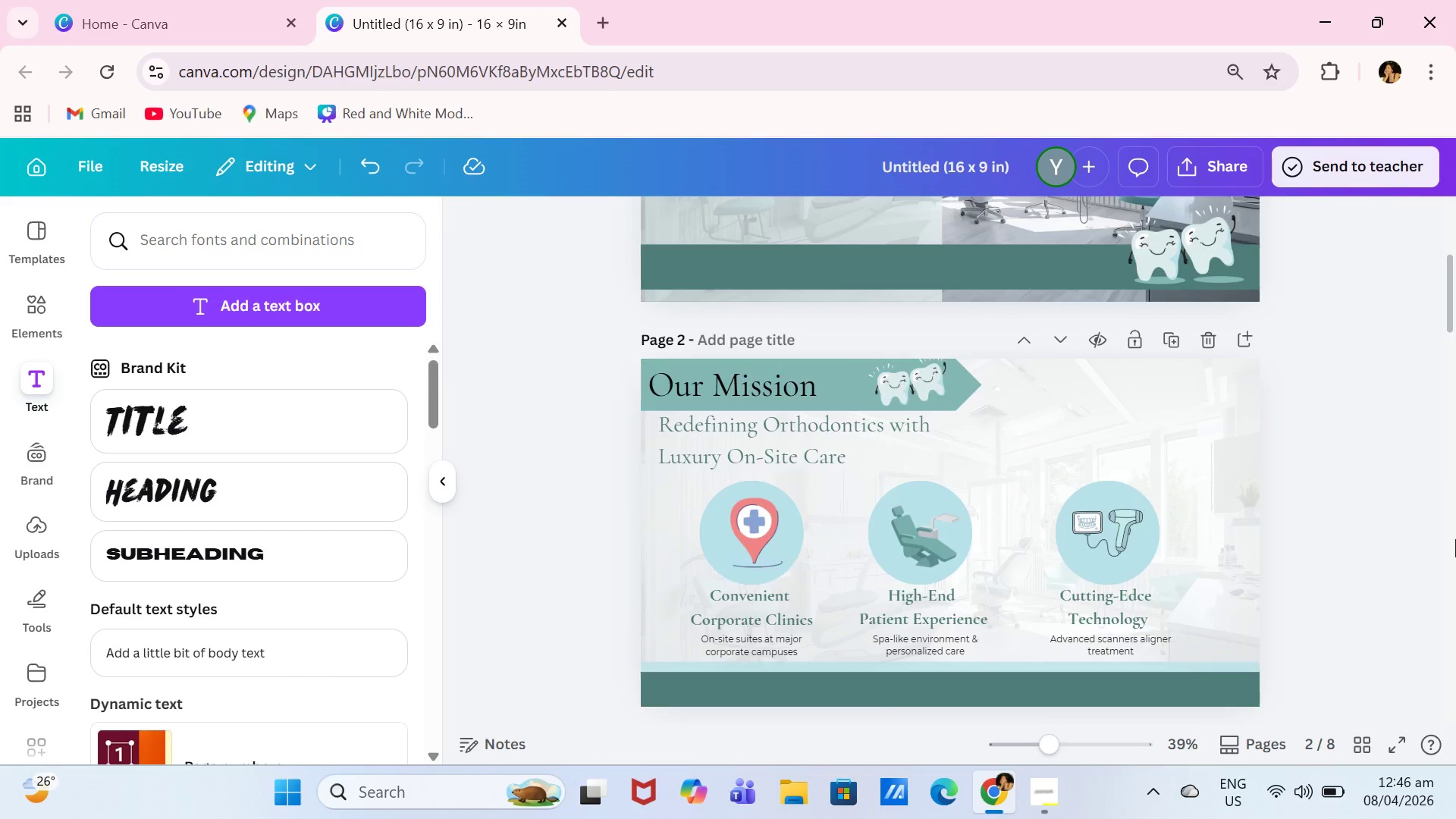 
scroll: coordinate [1455, 541], scroll_direction: none, amount: 0.0
 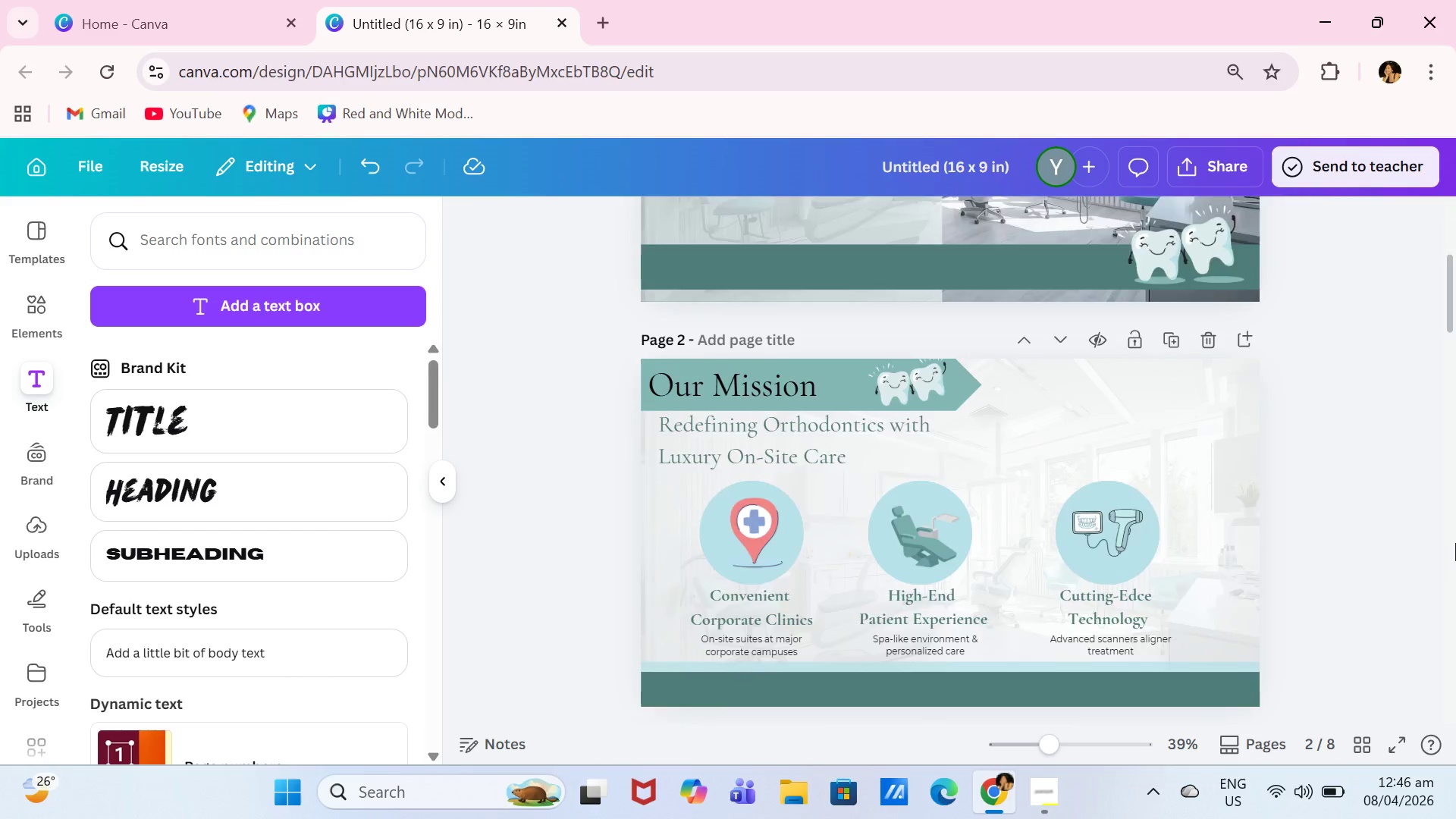 
scroll: coordinate [1455, 544], scroll_direction: down, amount: 2.0
 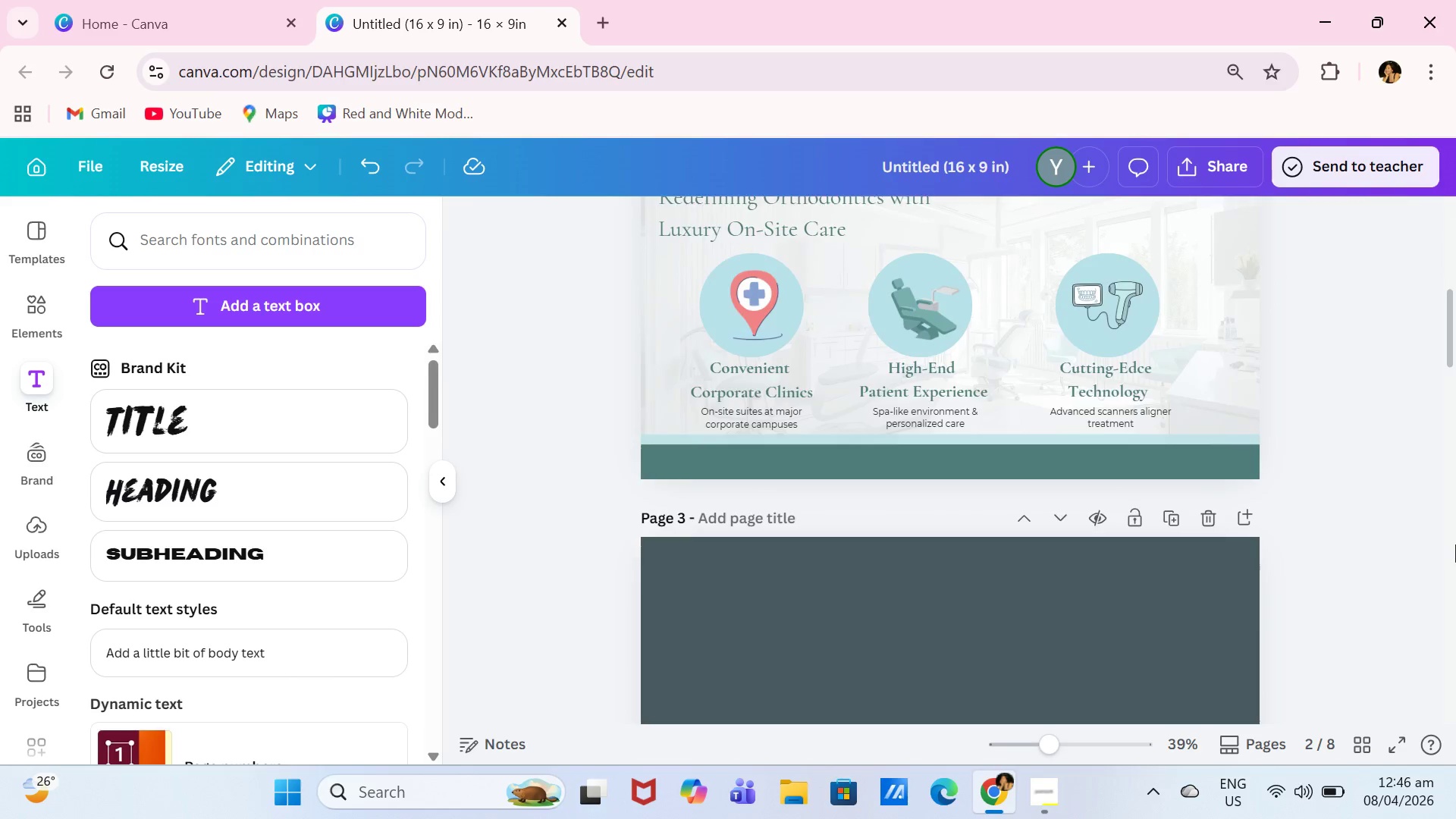 
scroll: coordinate [1455, 544], scroll_direction: up, amount: 1.0
 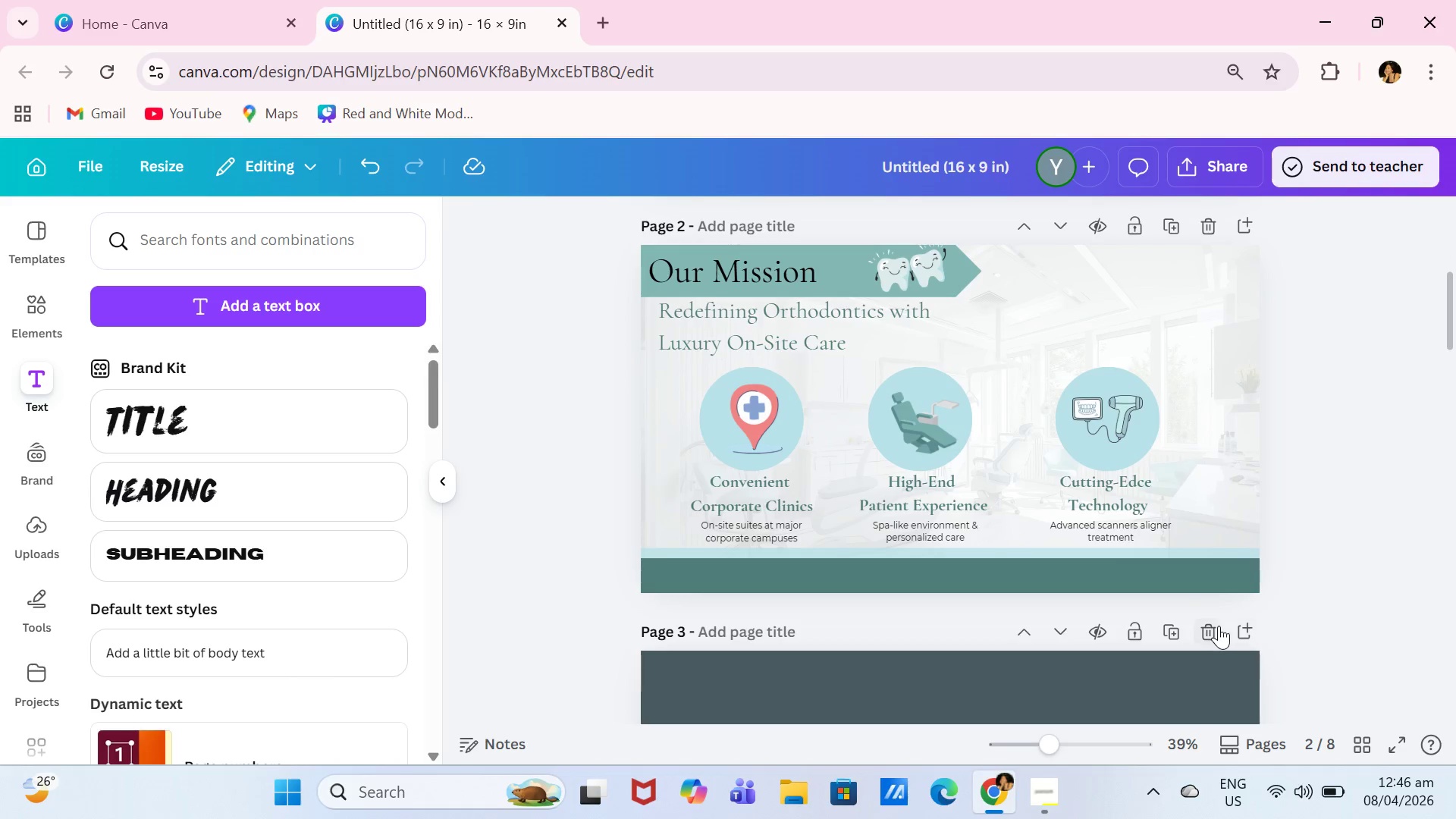 
left_click([1219, 626])
 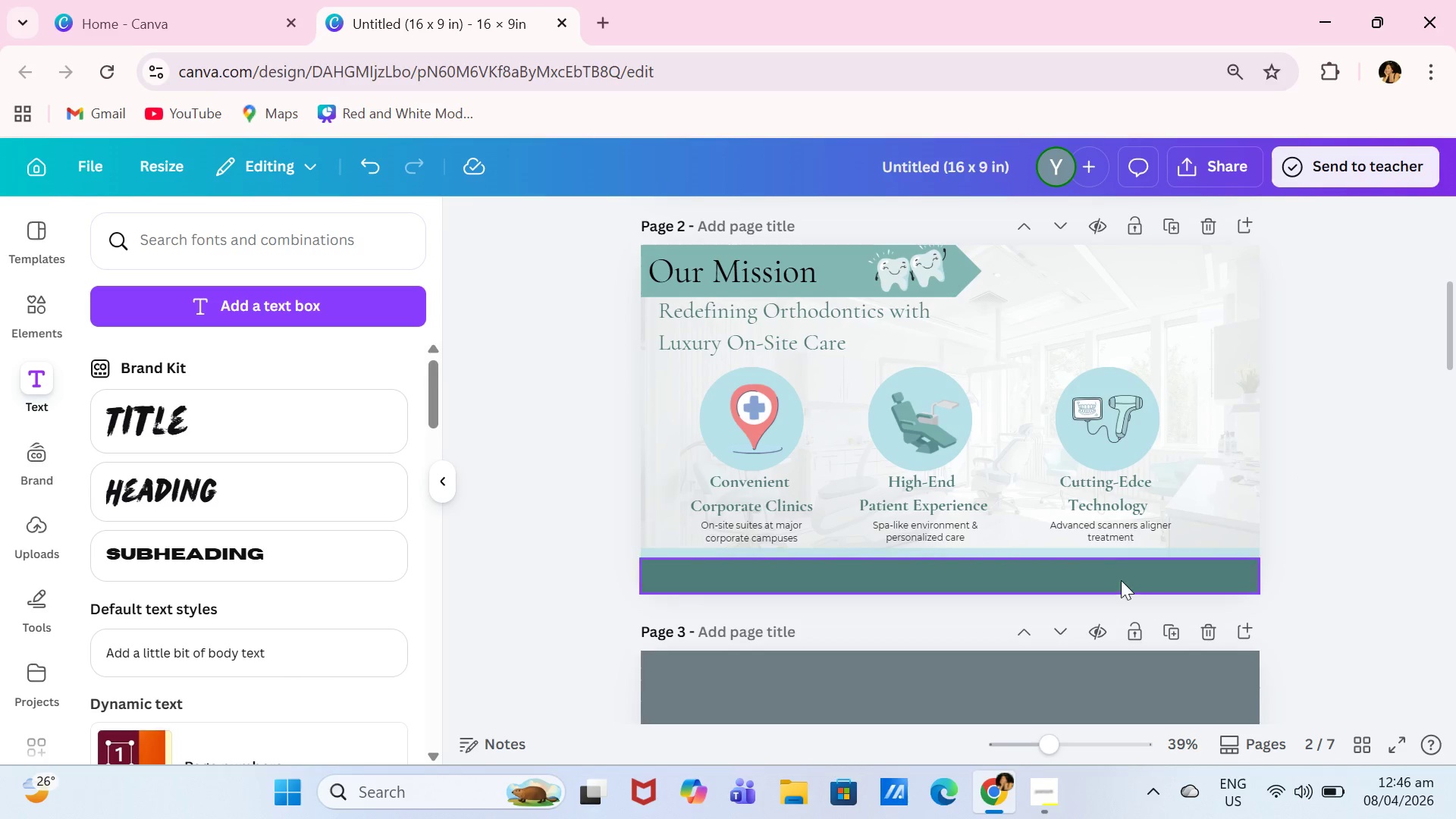 
scroll: coordinate [1314, 588], scroll_direction: down, amount: 1.0
 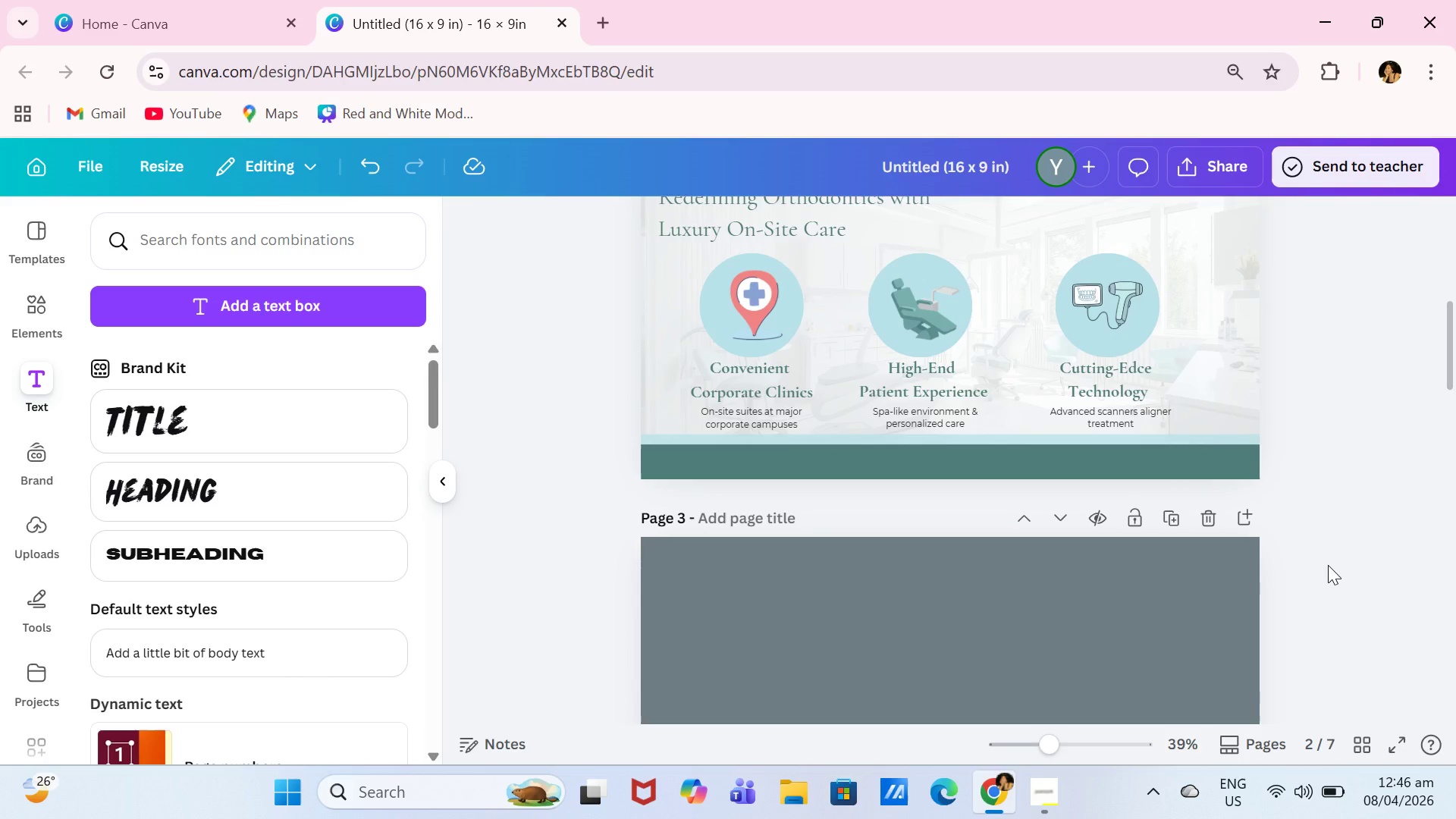 
key(Control+ControlLeft)
 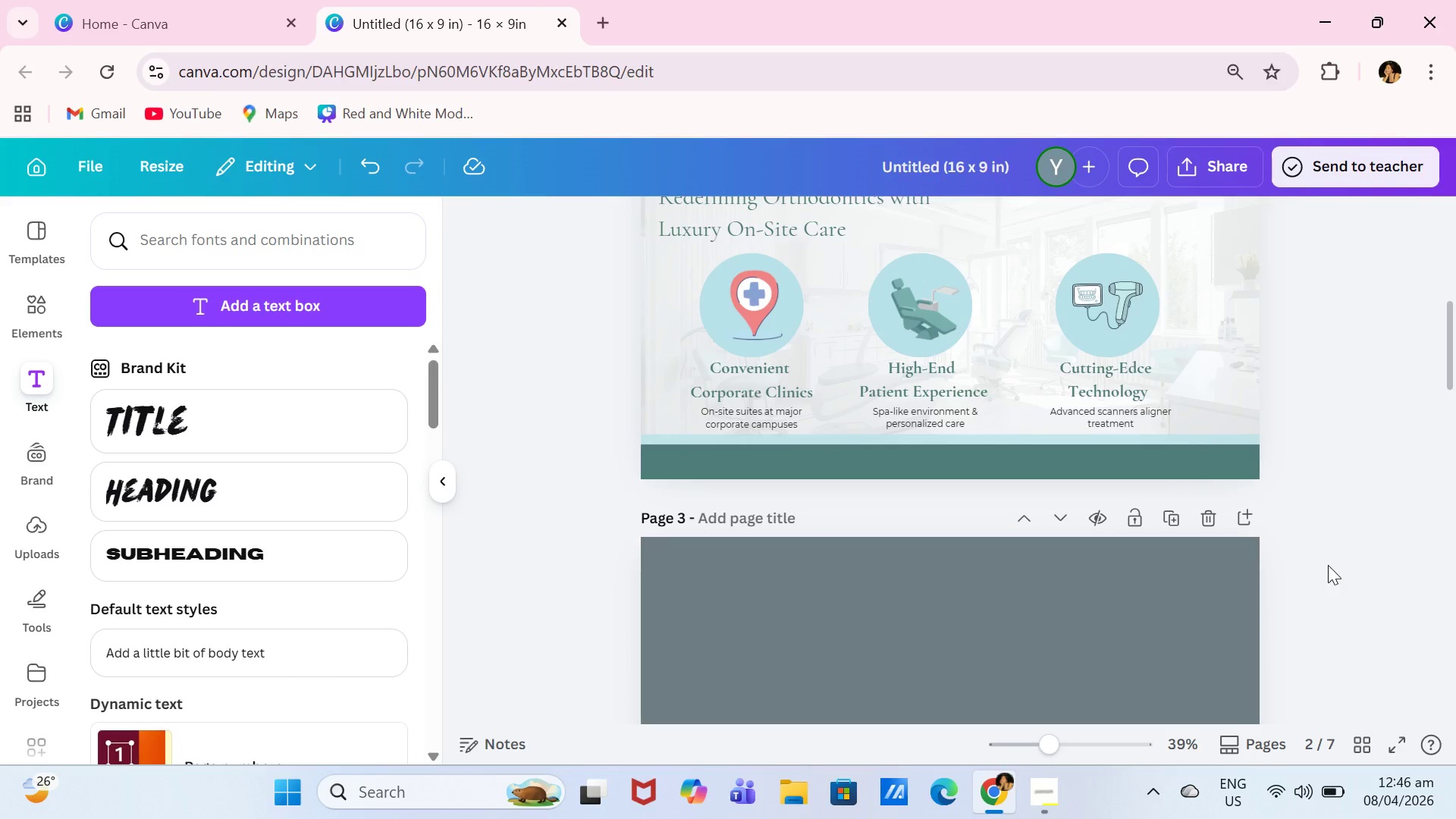 
key(Control+Z)
 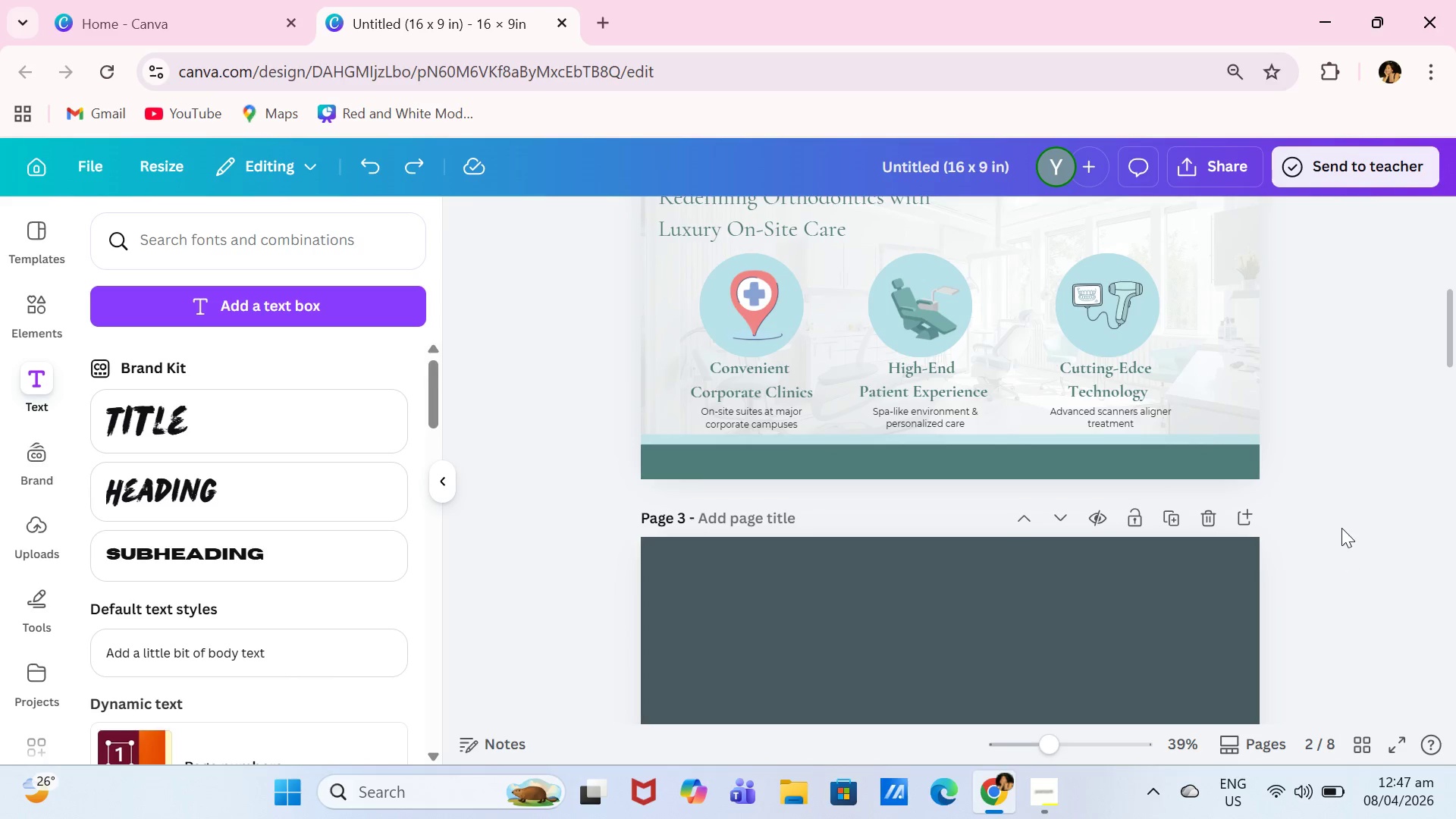 
scroll: coordinate [1341, 524], scroll_direction: up, amount: 1.0
 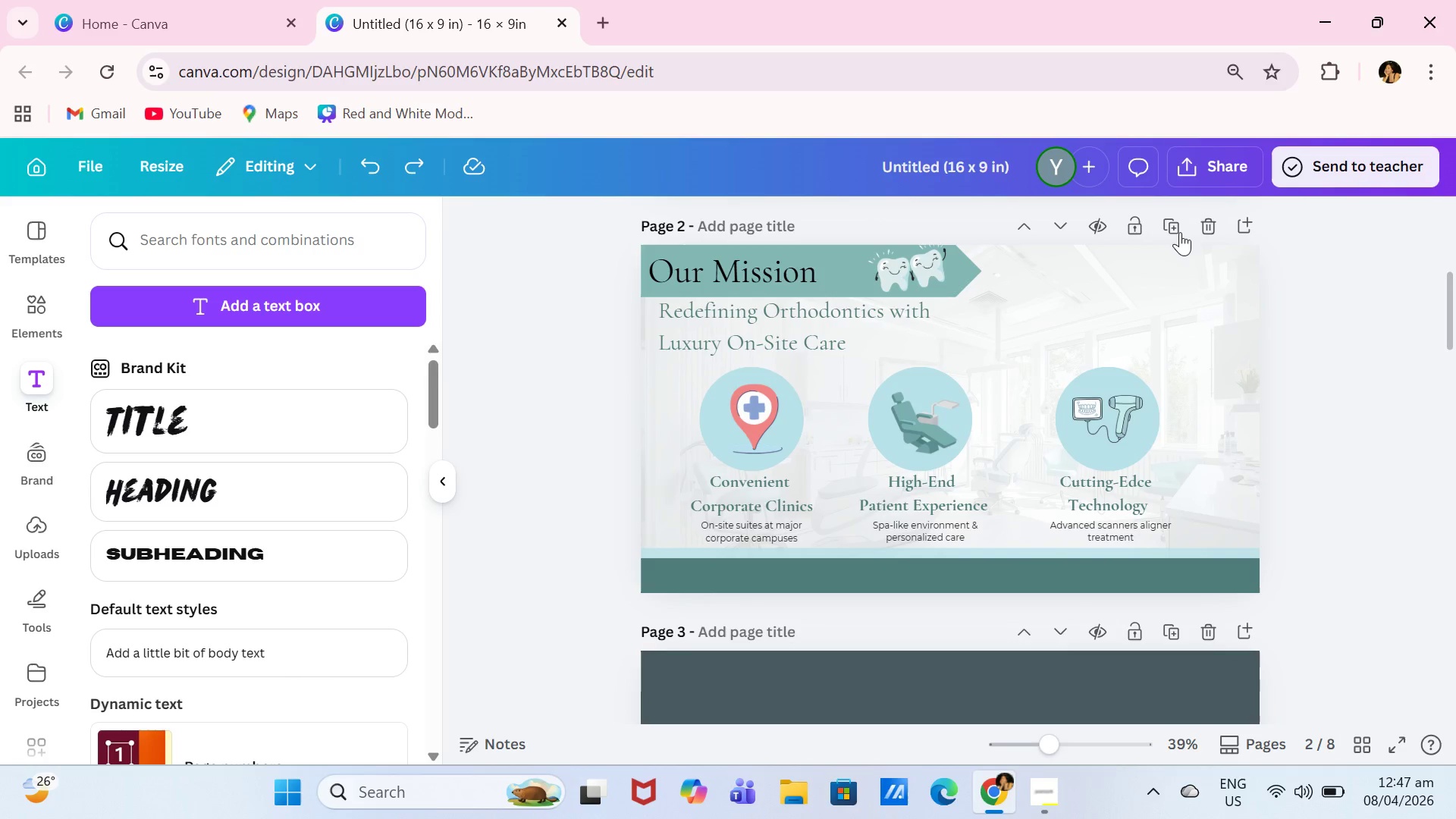 
left_click([1175, 231])
 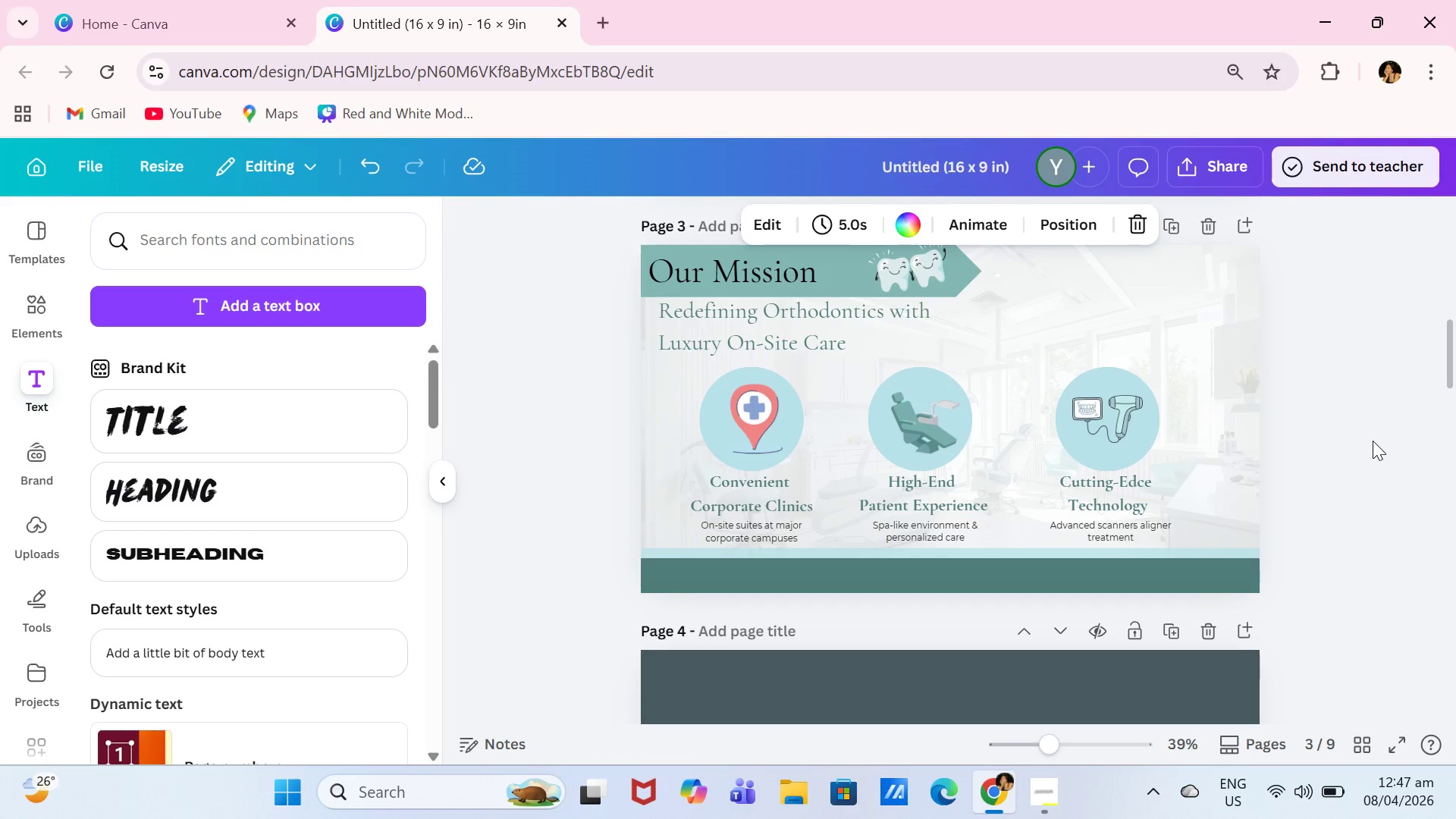 
wait(14.91)
 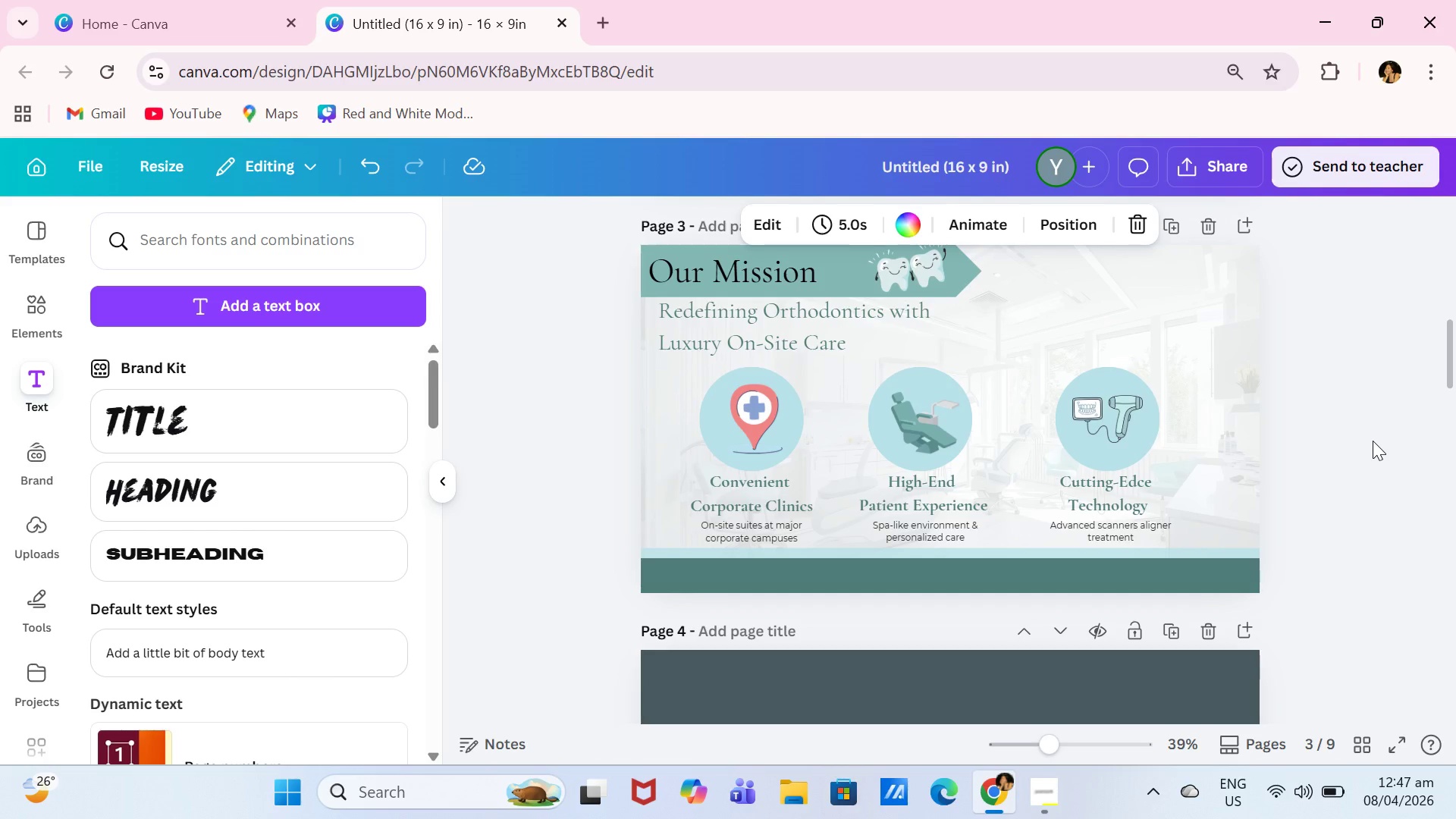 
double_click([774, 262])
 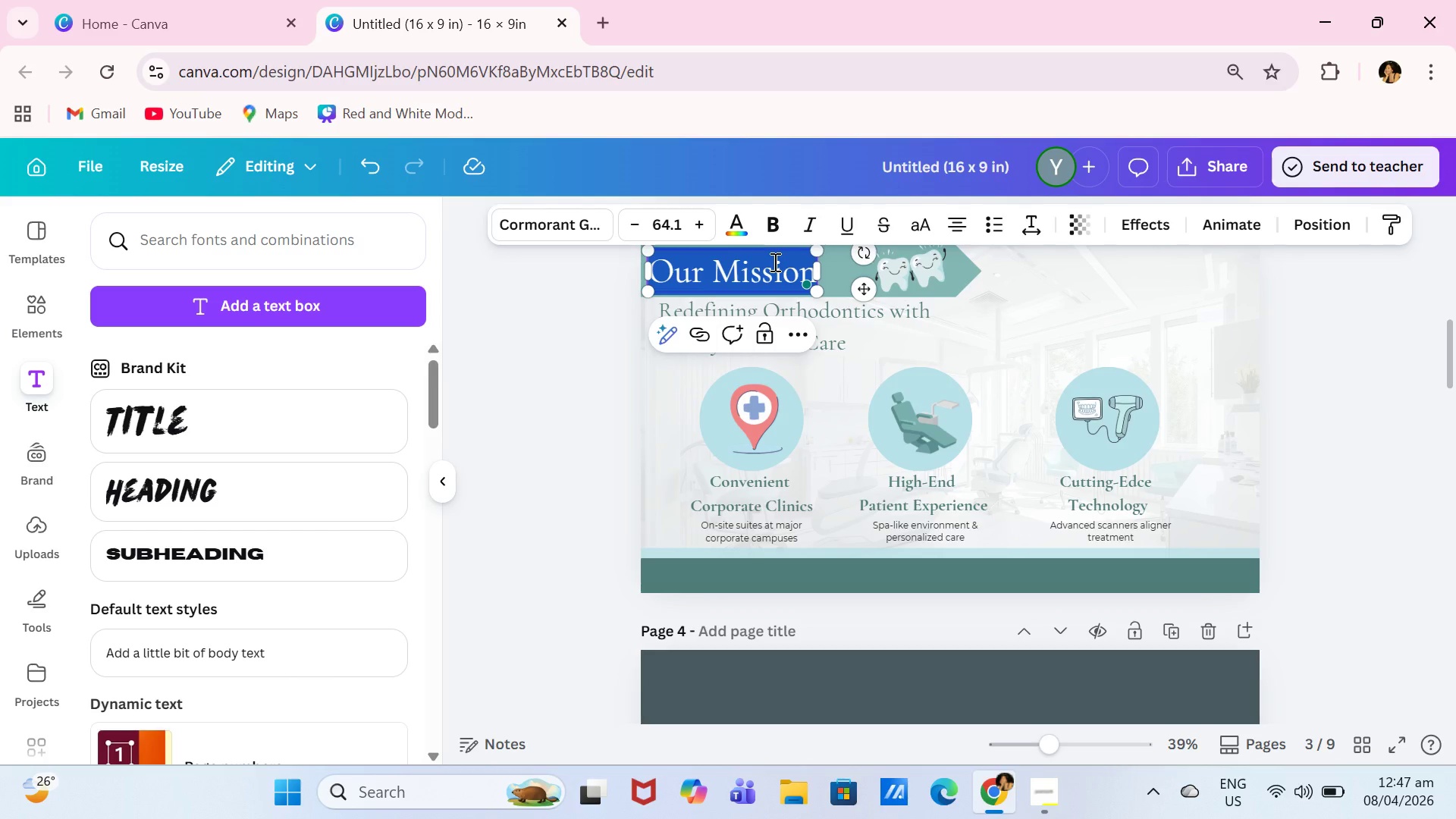 
type(Q3 Performace Highlights)
 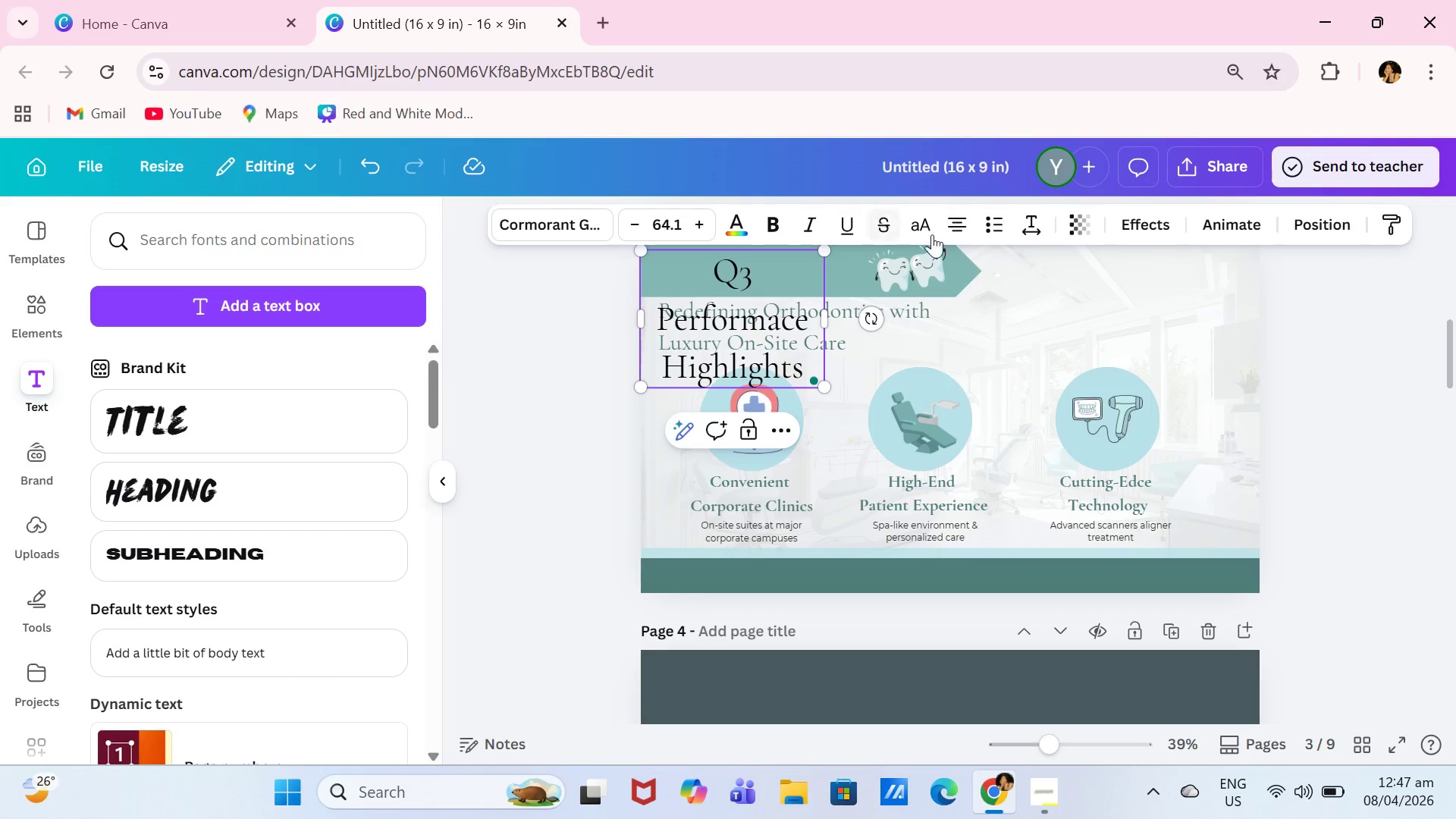 
left_click([935, 259])
 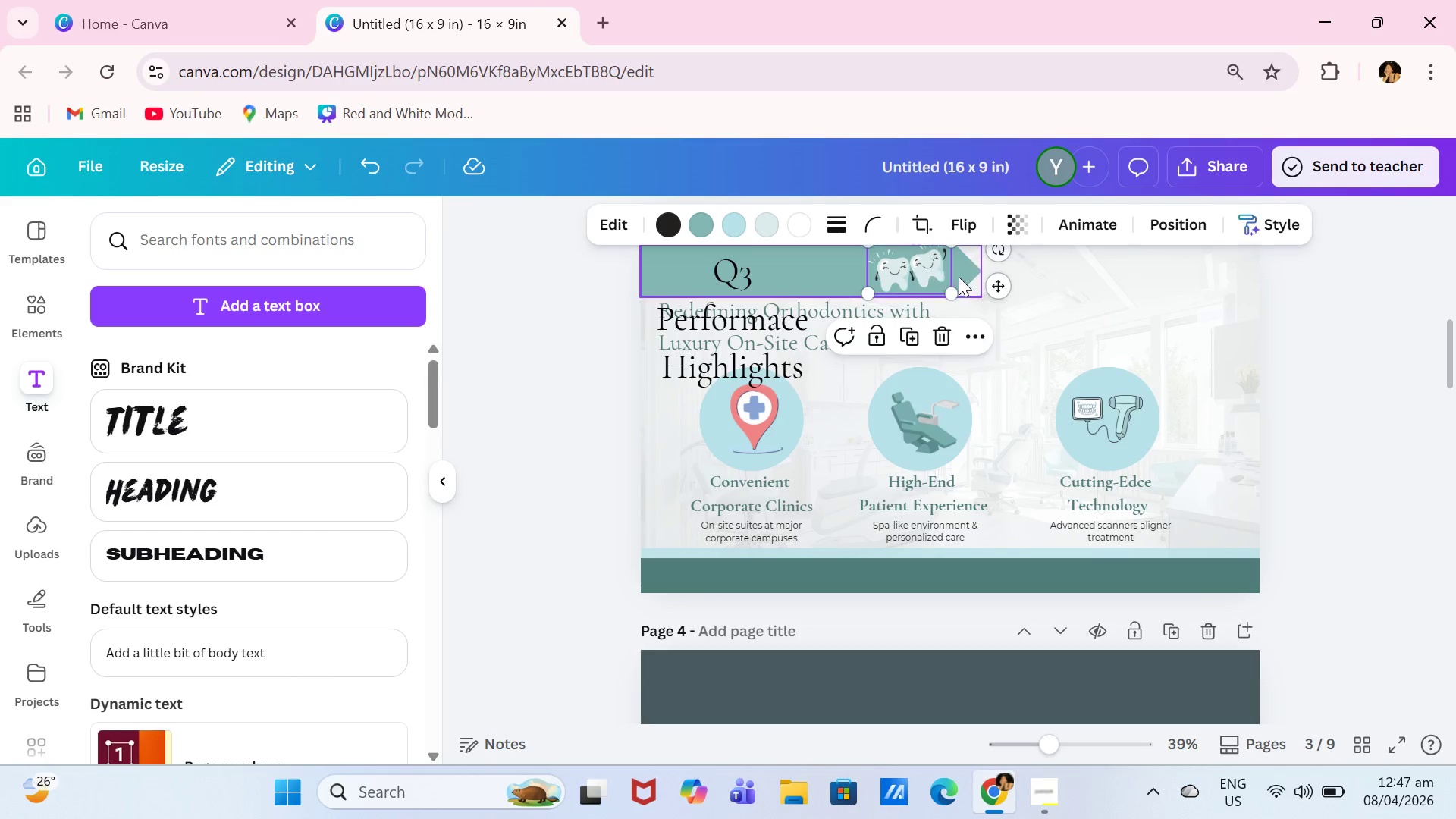 
key(Backspace)
 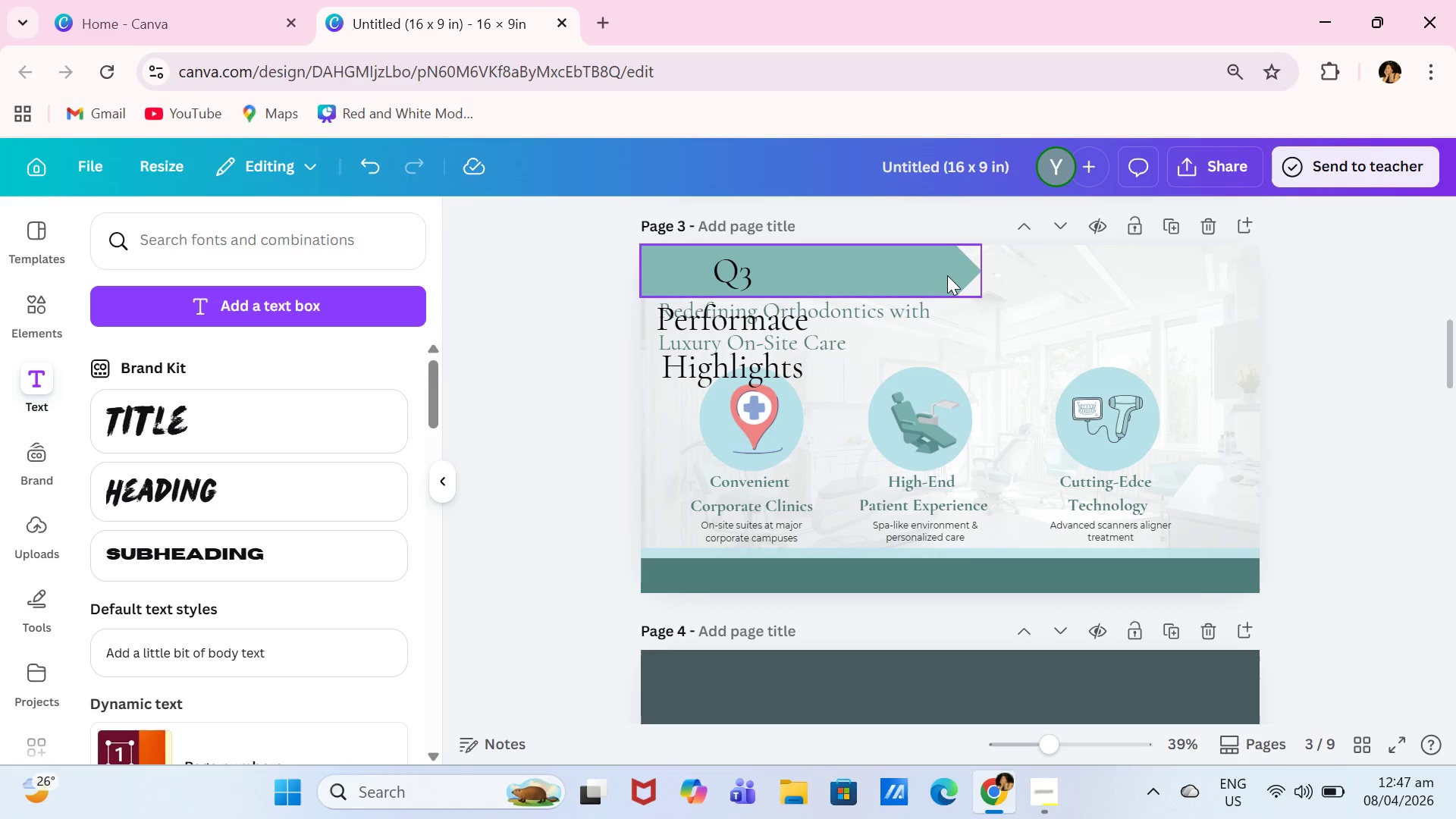 
left_click([947, 275])
 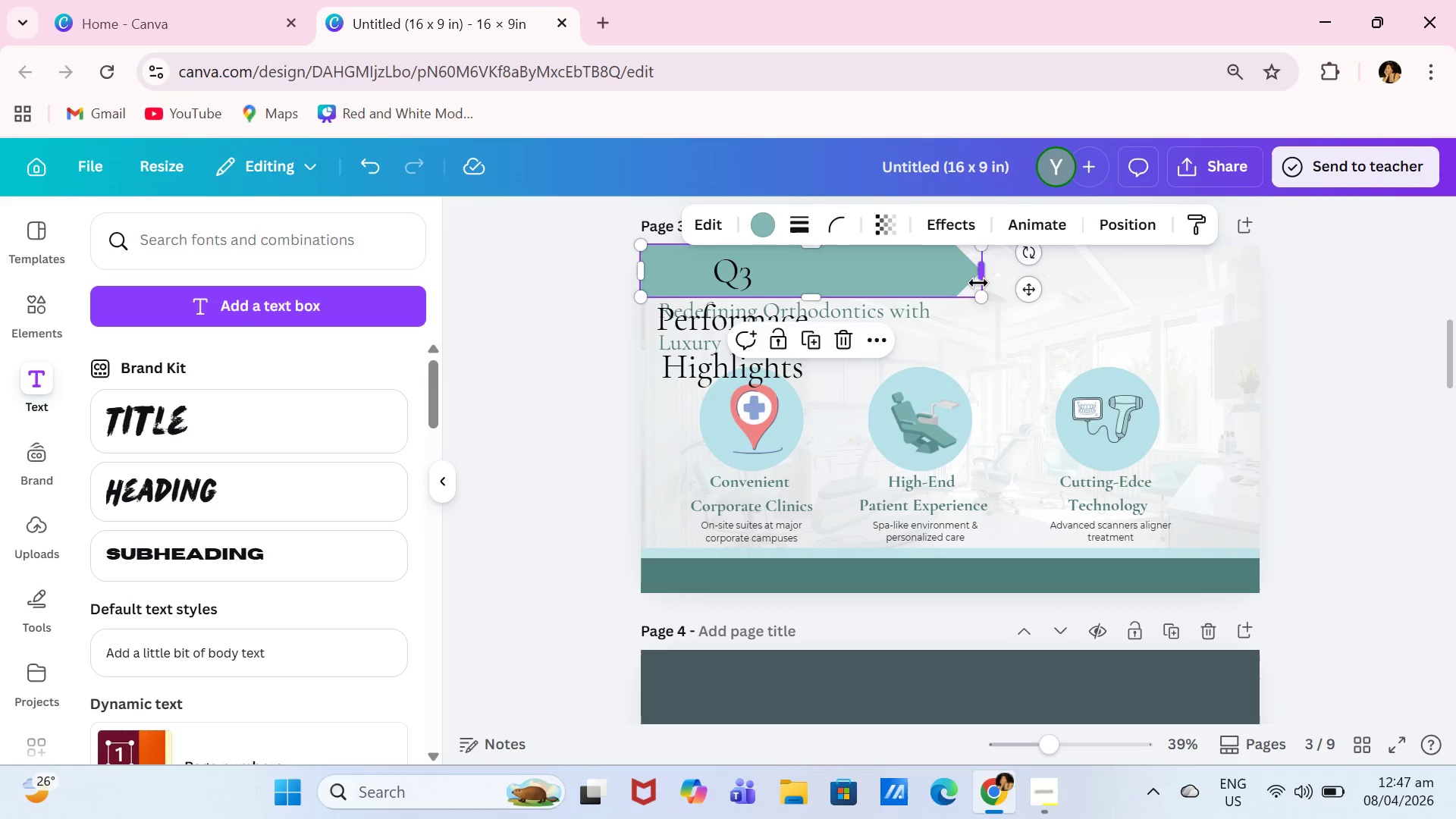 
key(Control+ControlLeft)
 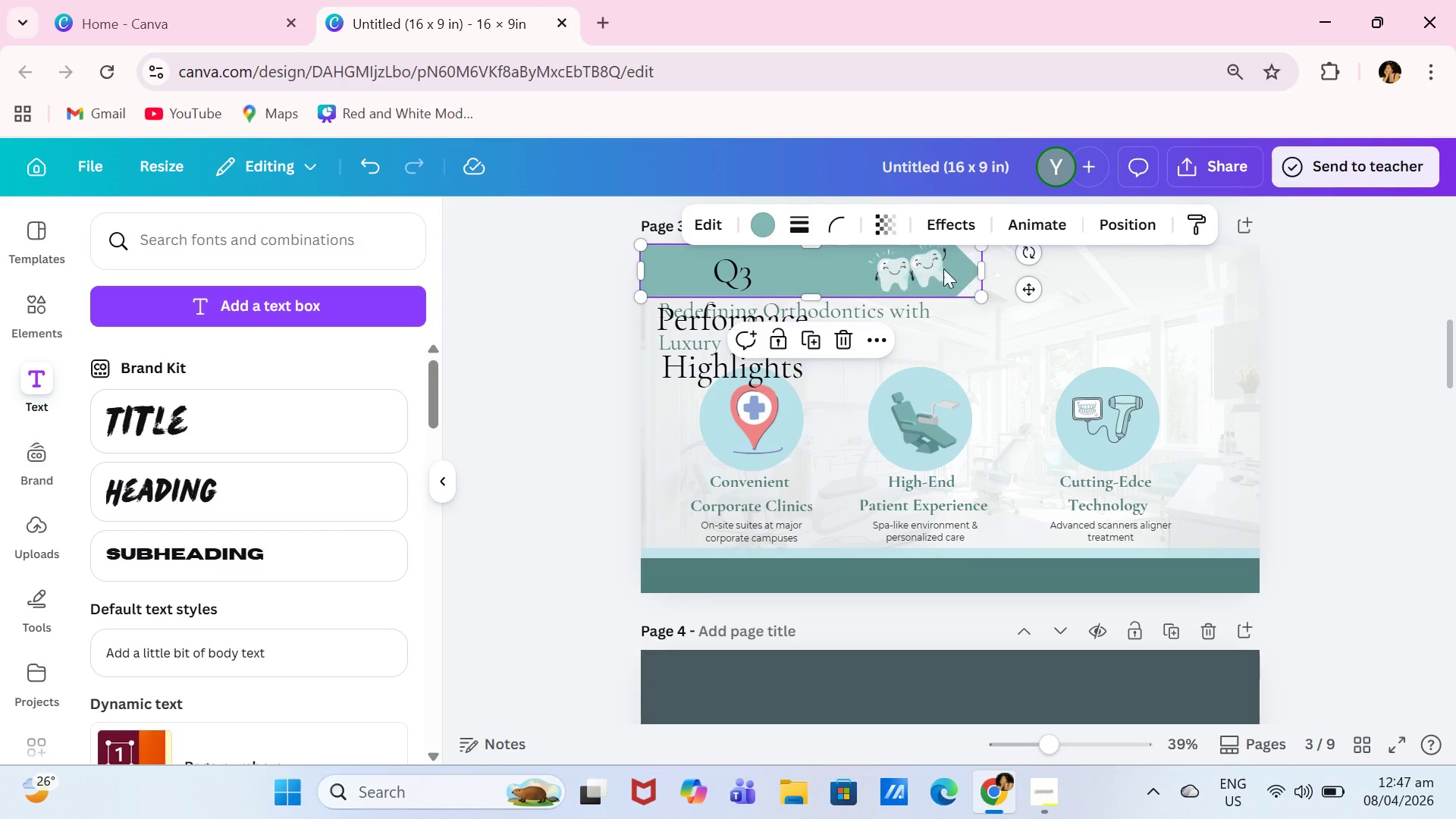 
key(Control+Z)
 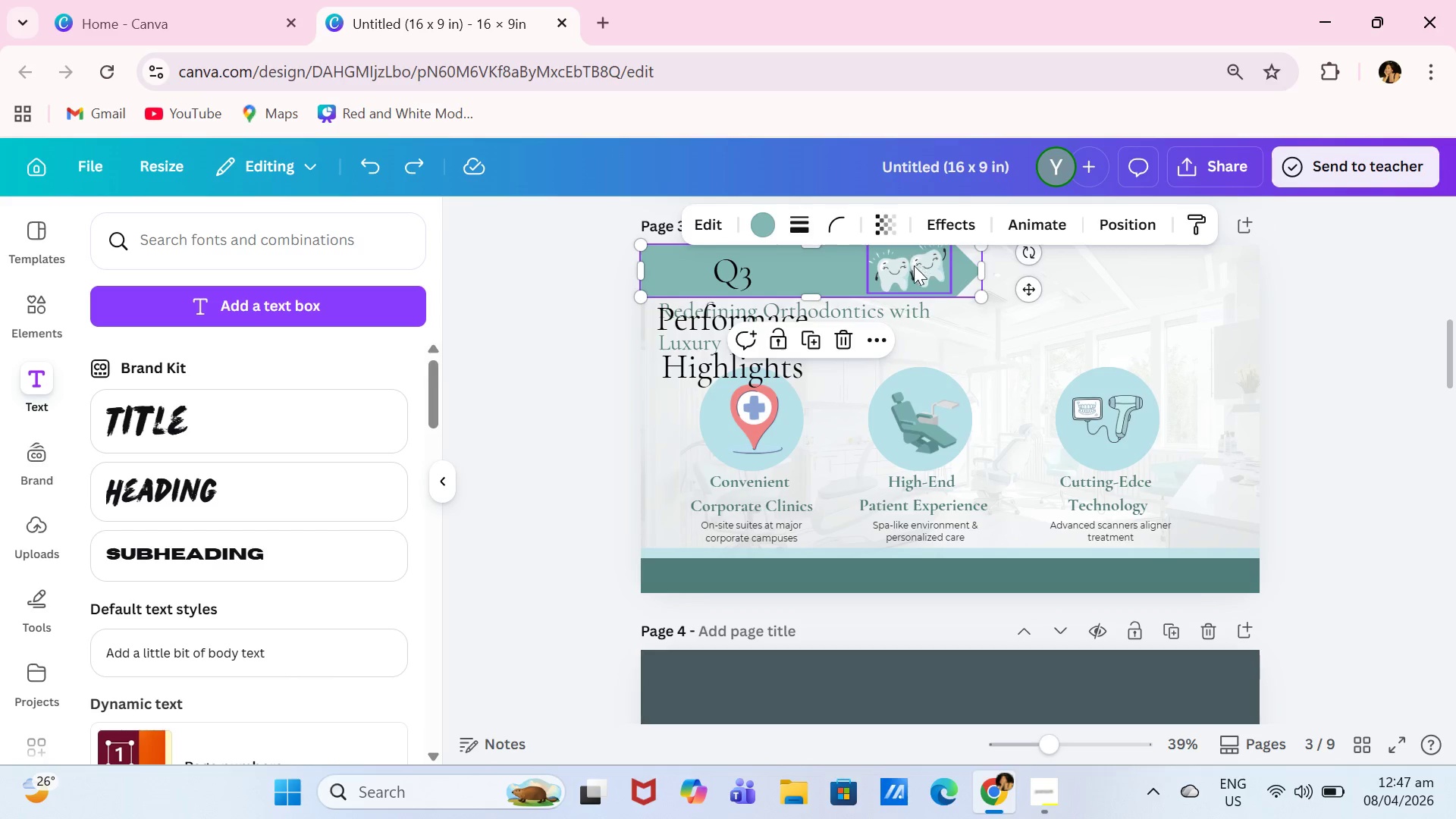 
left_click_drag(start_coordinate=[914, 265], to_coordinate=[980, 366])
 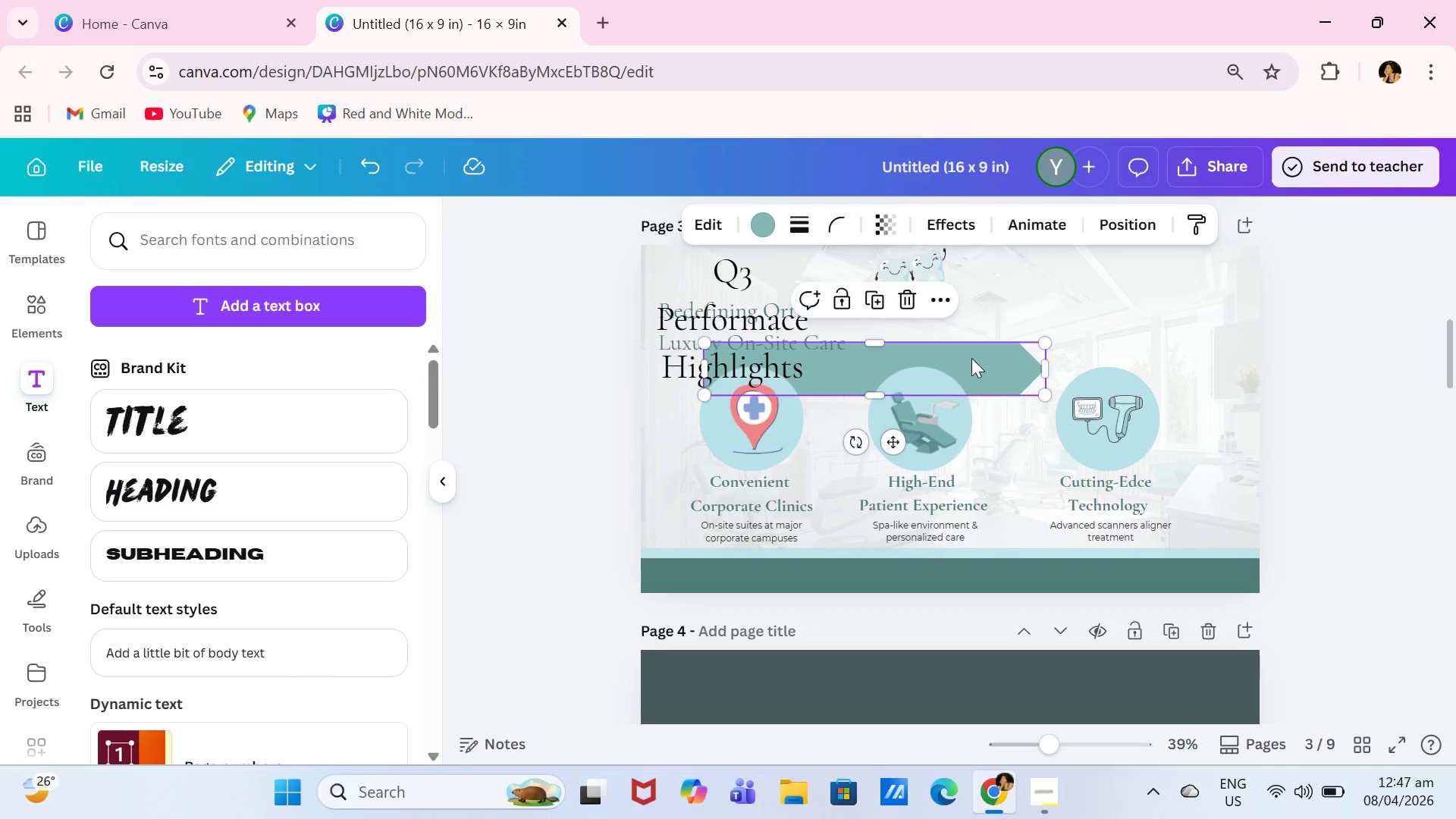 
key(Control+ControlLeft)
 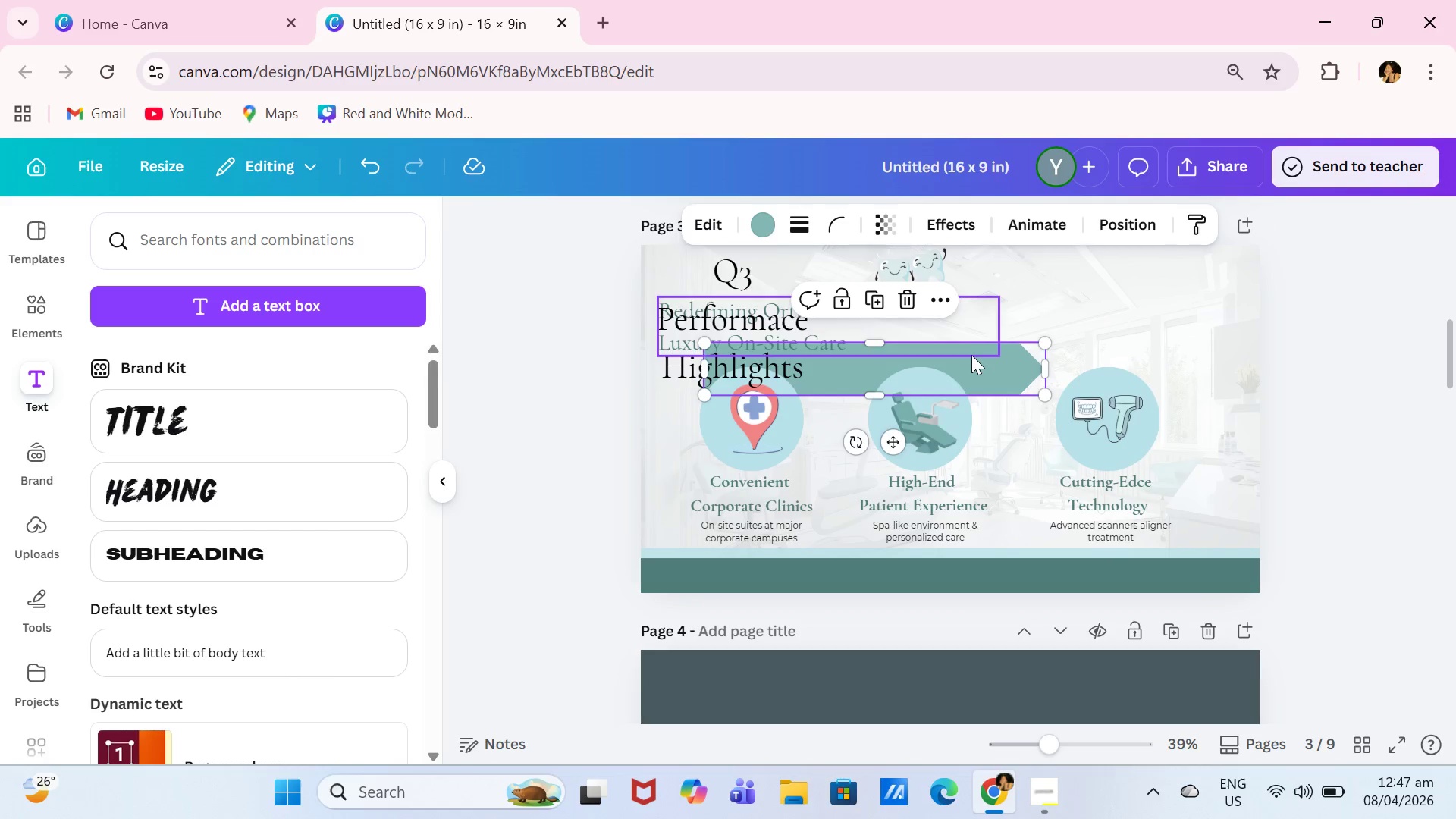 
key(Control+Z)
 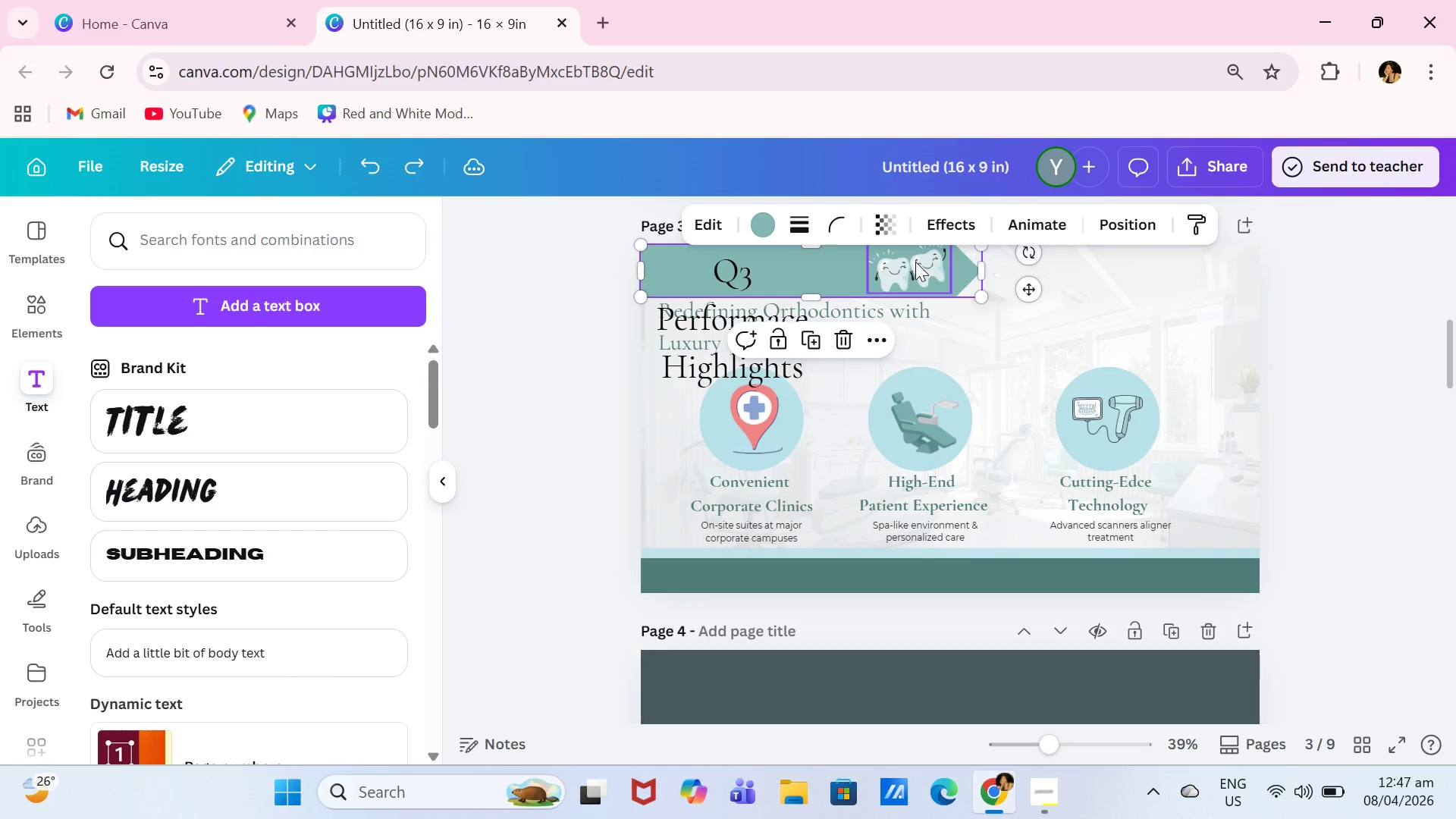 
left_click([915, 262])
 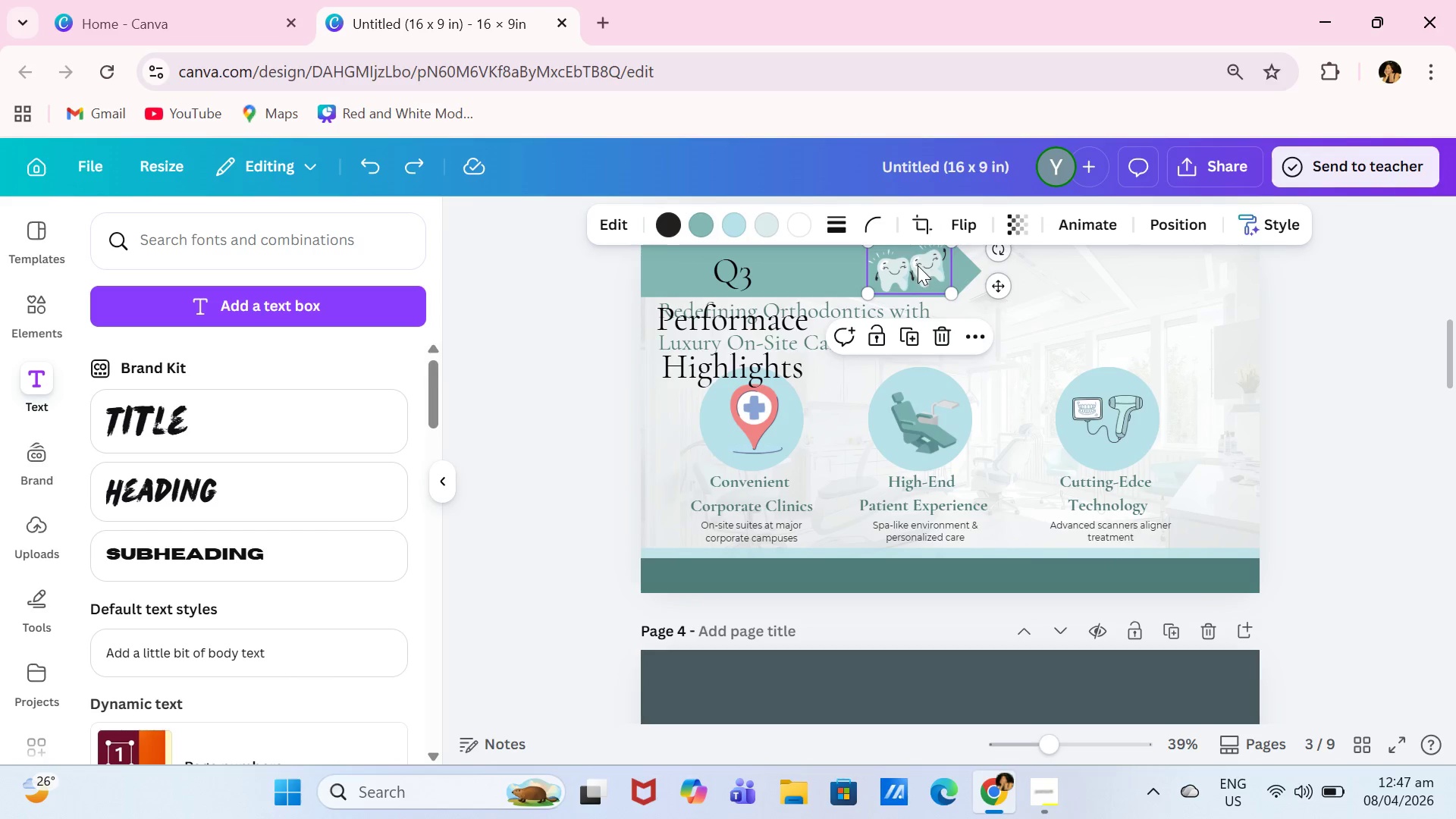 
left_click_drag(start_coordinate=[919, 266], to_coordinate=[1006, 397])
 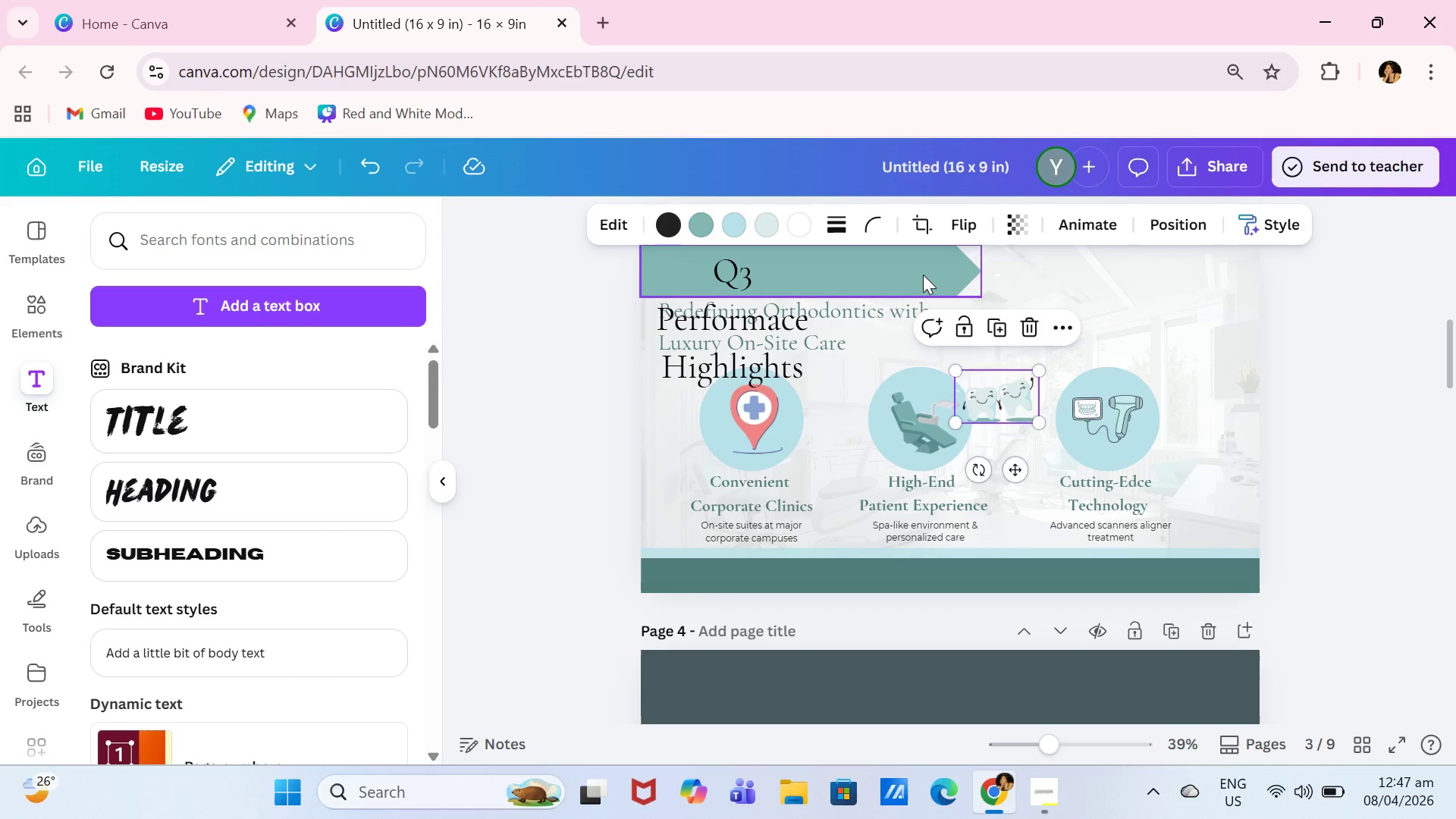 
left_click([923, 275])
 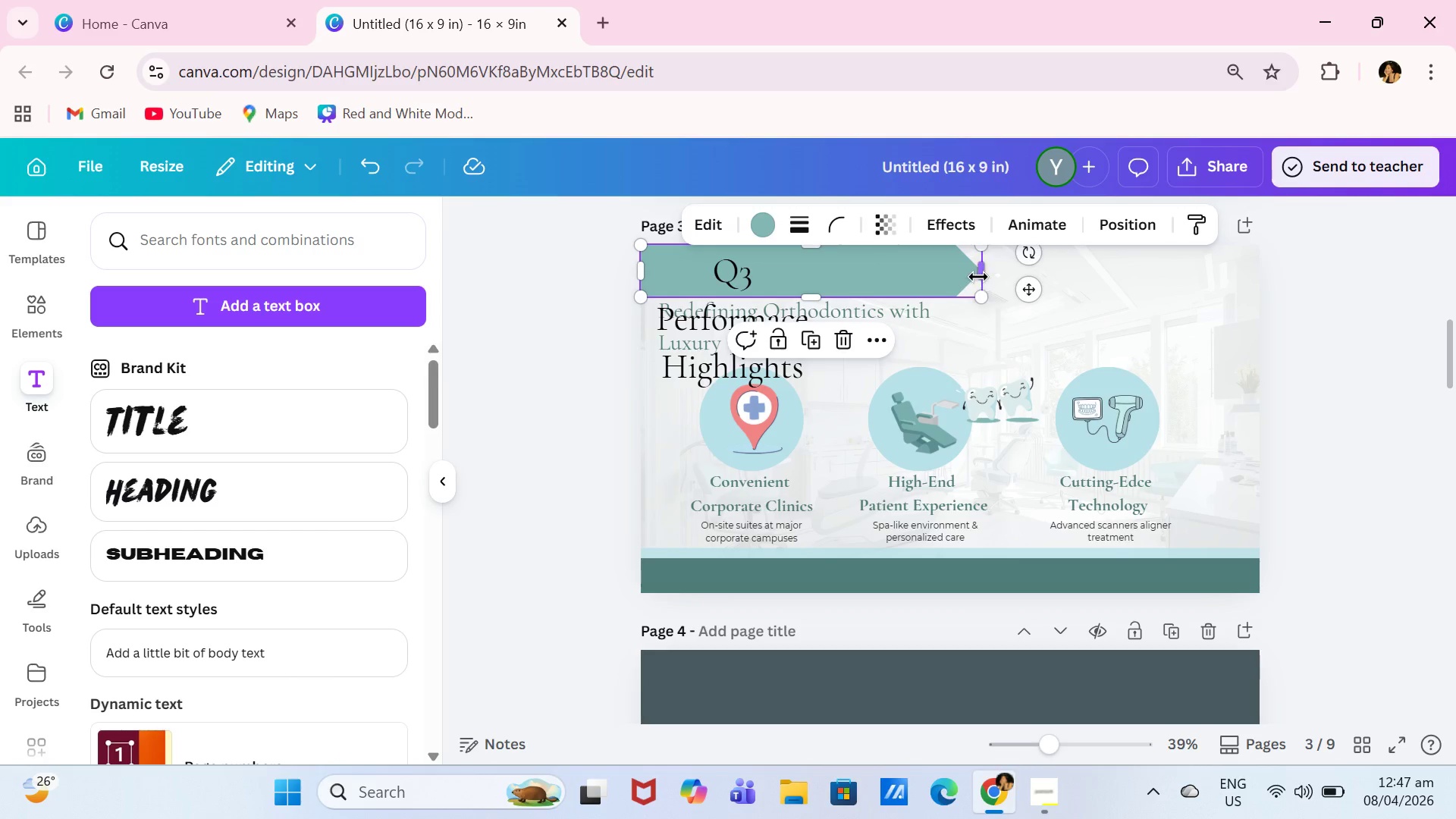 
left_click_drag(start_coordinate=[981, 270], to_coordinate=[1117, 281])
 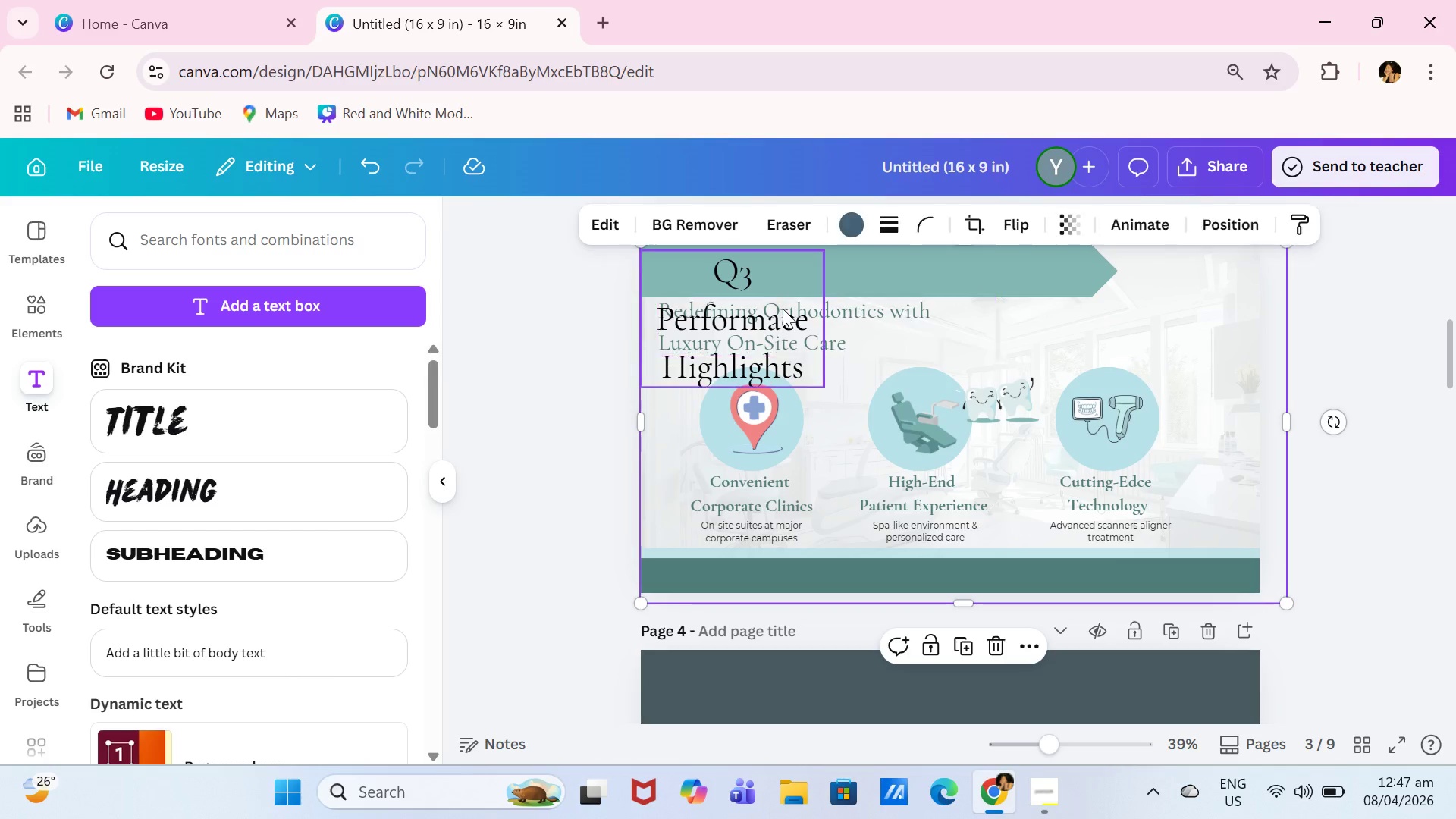 
left_click([736, 315])
 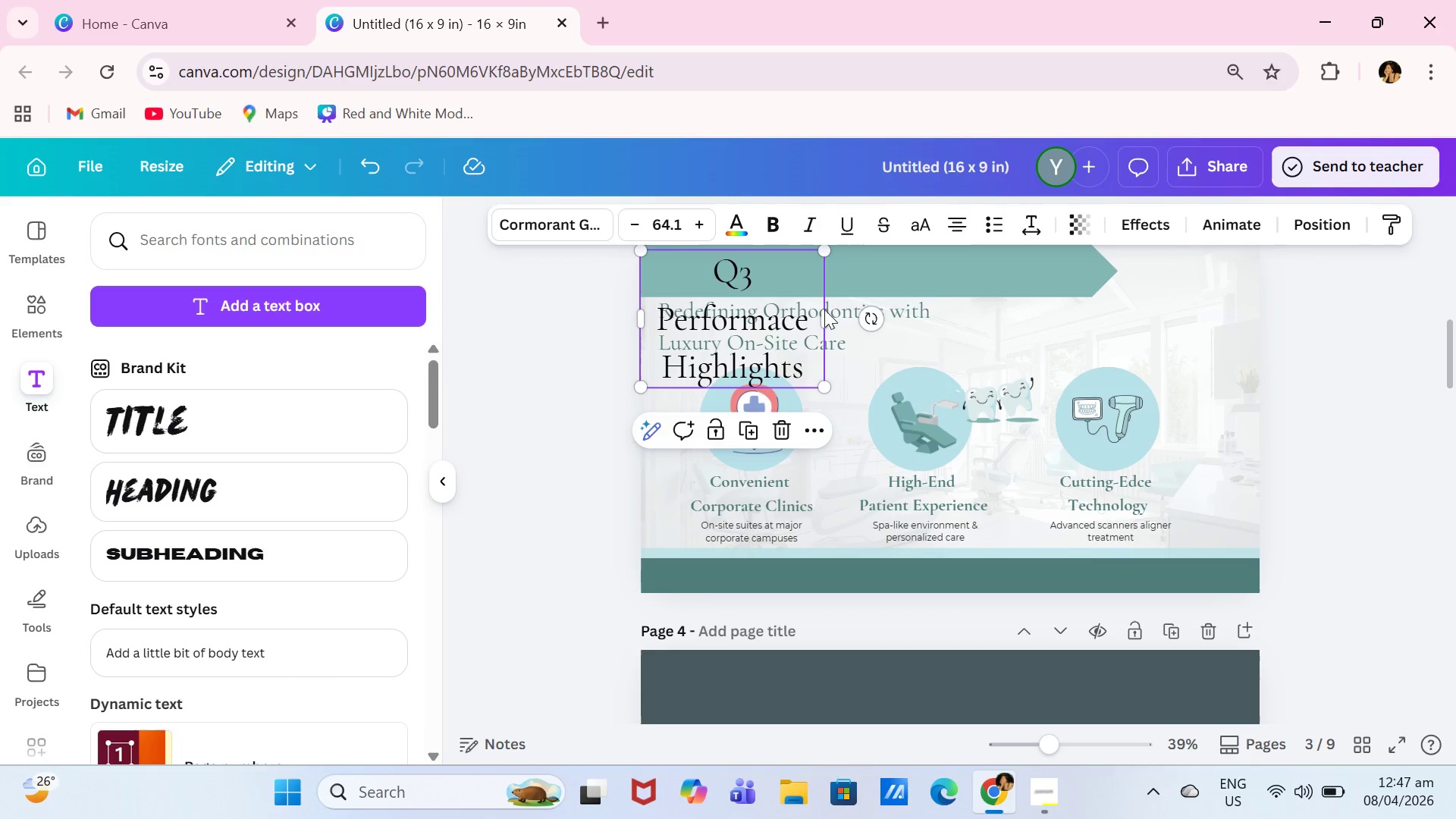 
left_click_drag(start_coordinate=[825, 312], to_coordinate=[861, 315])
 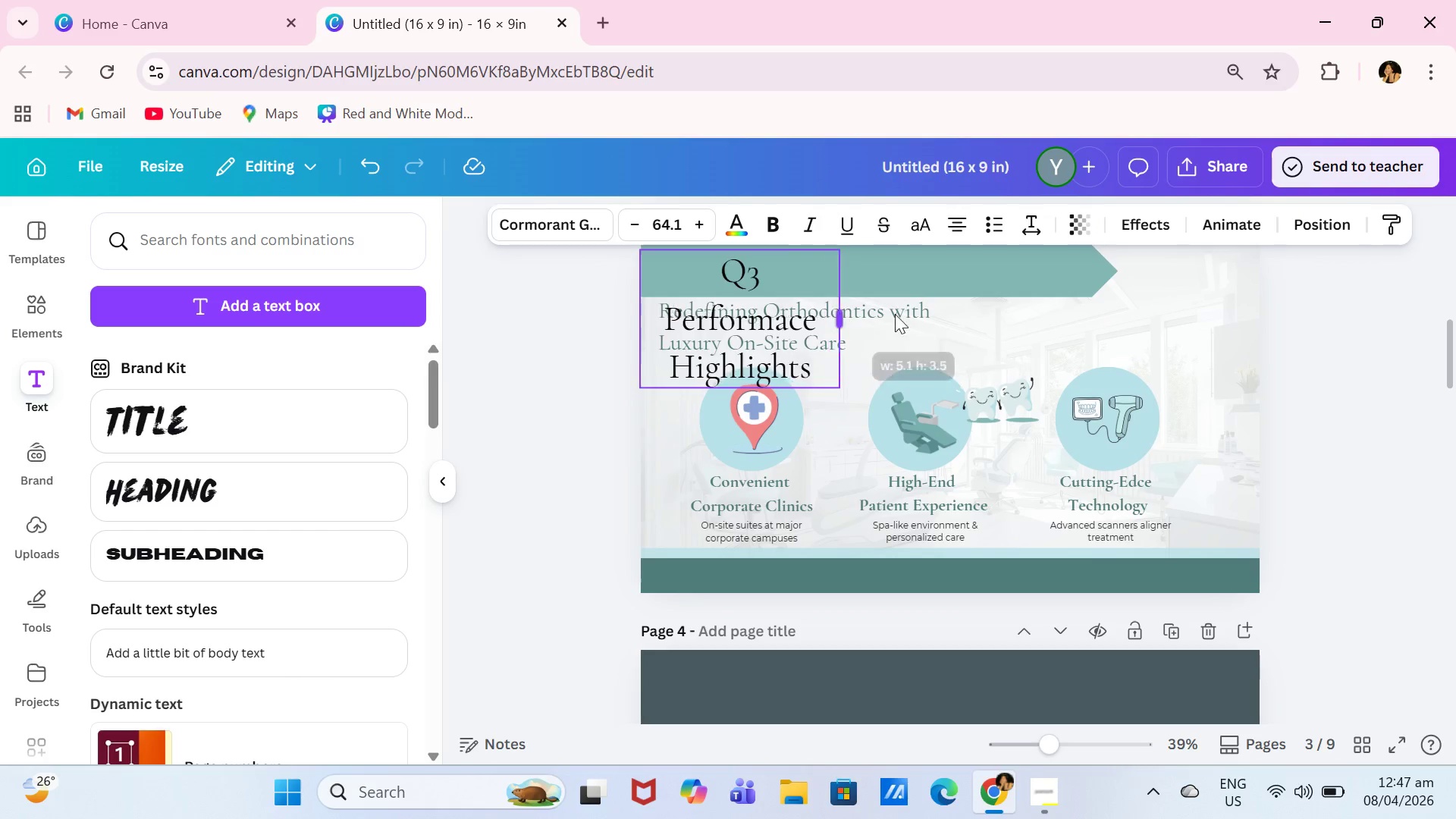 
left_click_drag(start_coordinate=[888, 315], to_coordinate=[978, 299])
 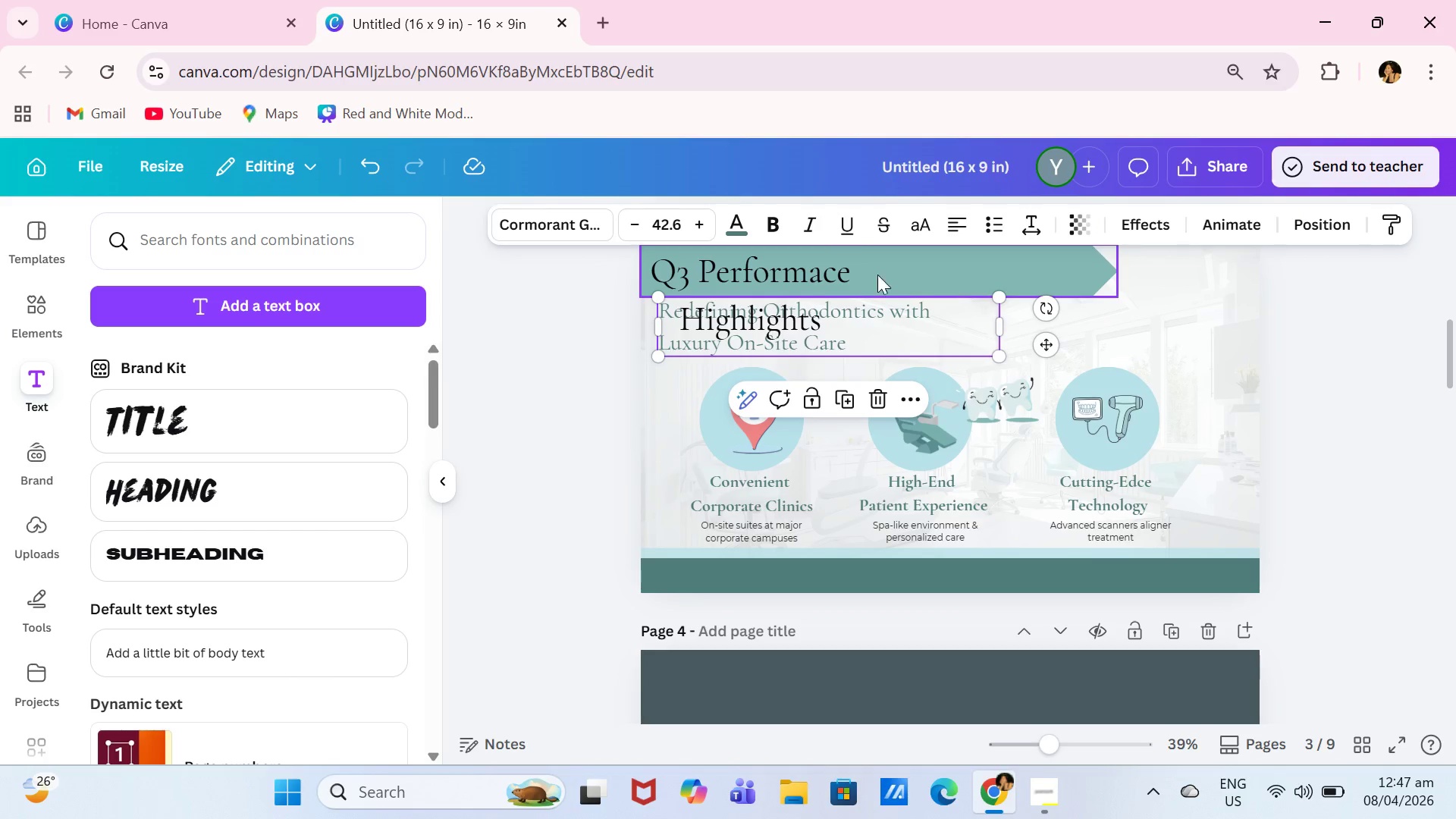 
left_click([843, 275])
 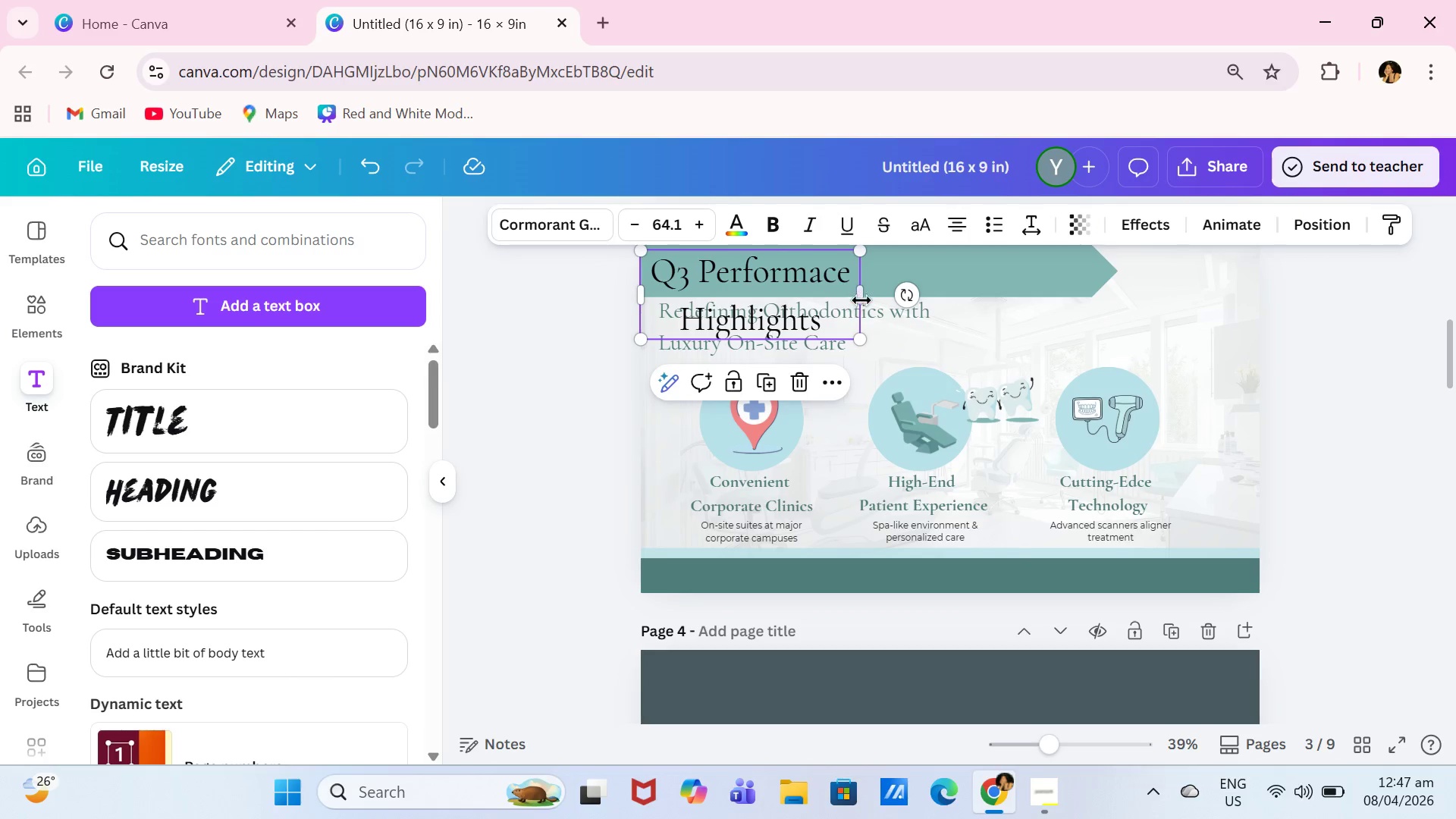 
left_click_drag(start_coordinate=[861, 300], to_coordinate=[919, 300])
 